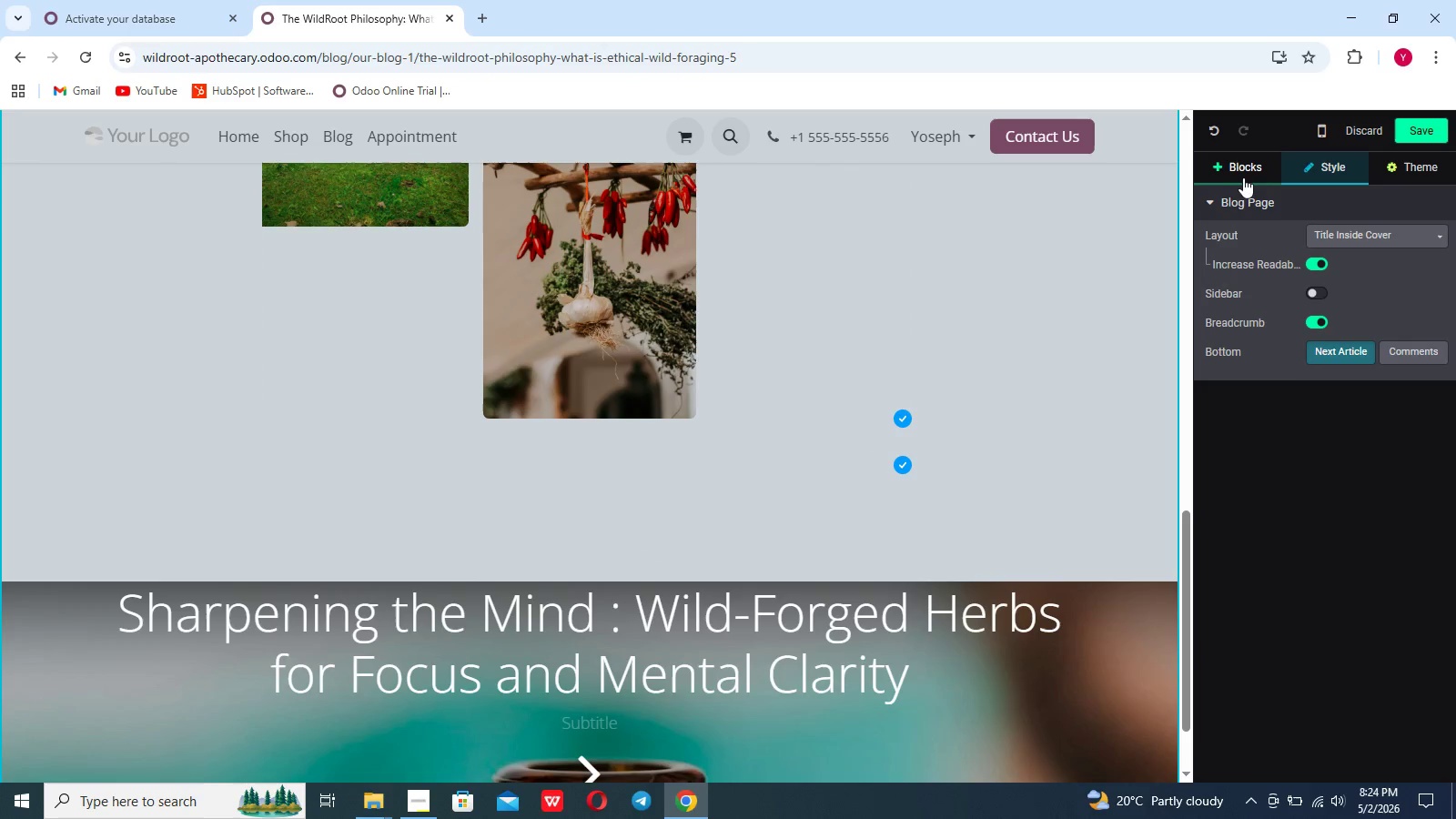 
left_click([1244, 175])
 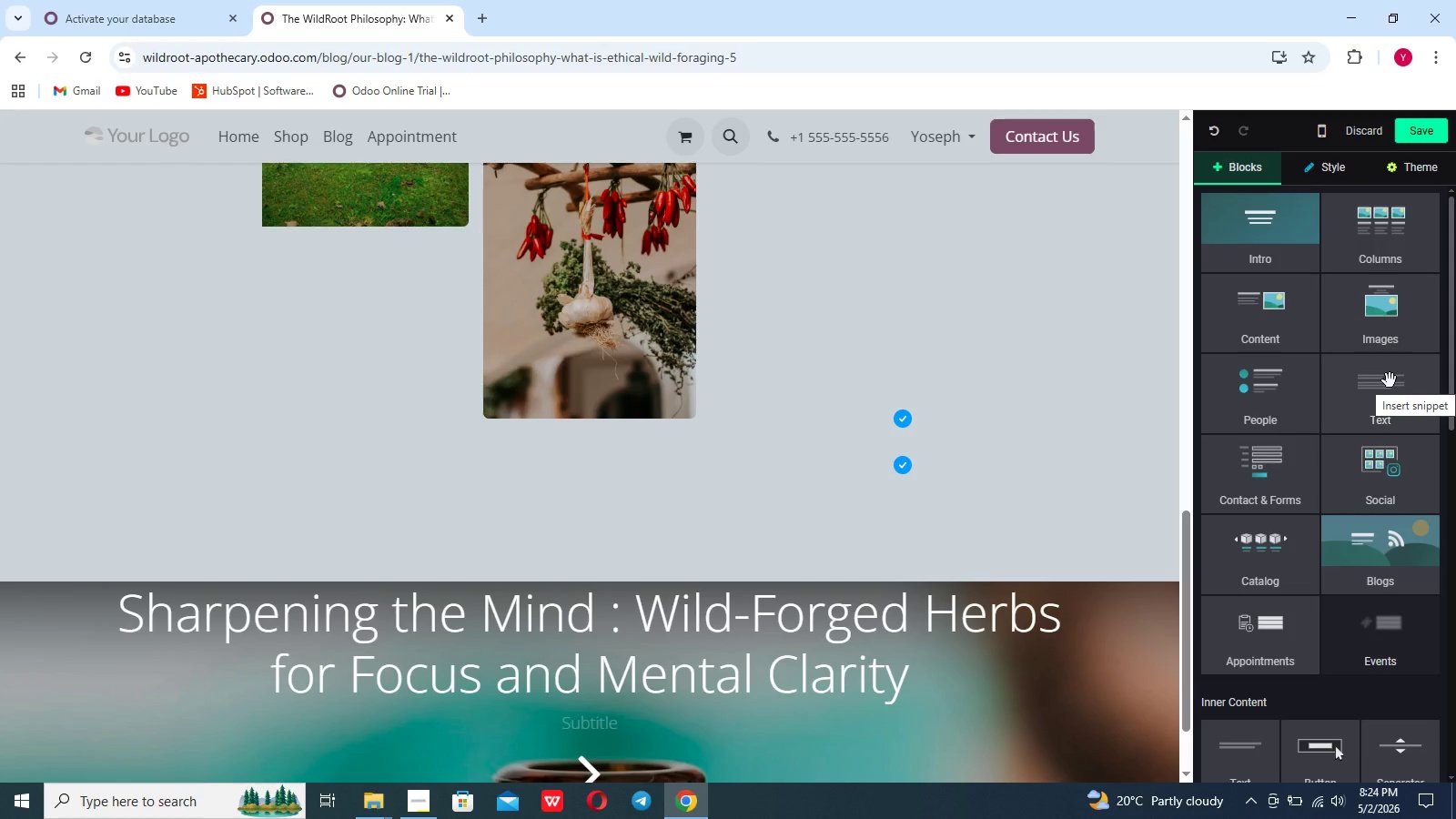 
wait(5.59)
 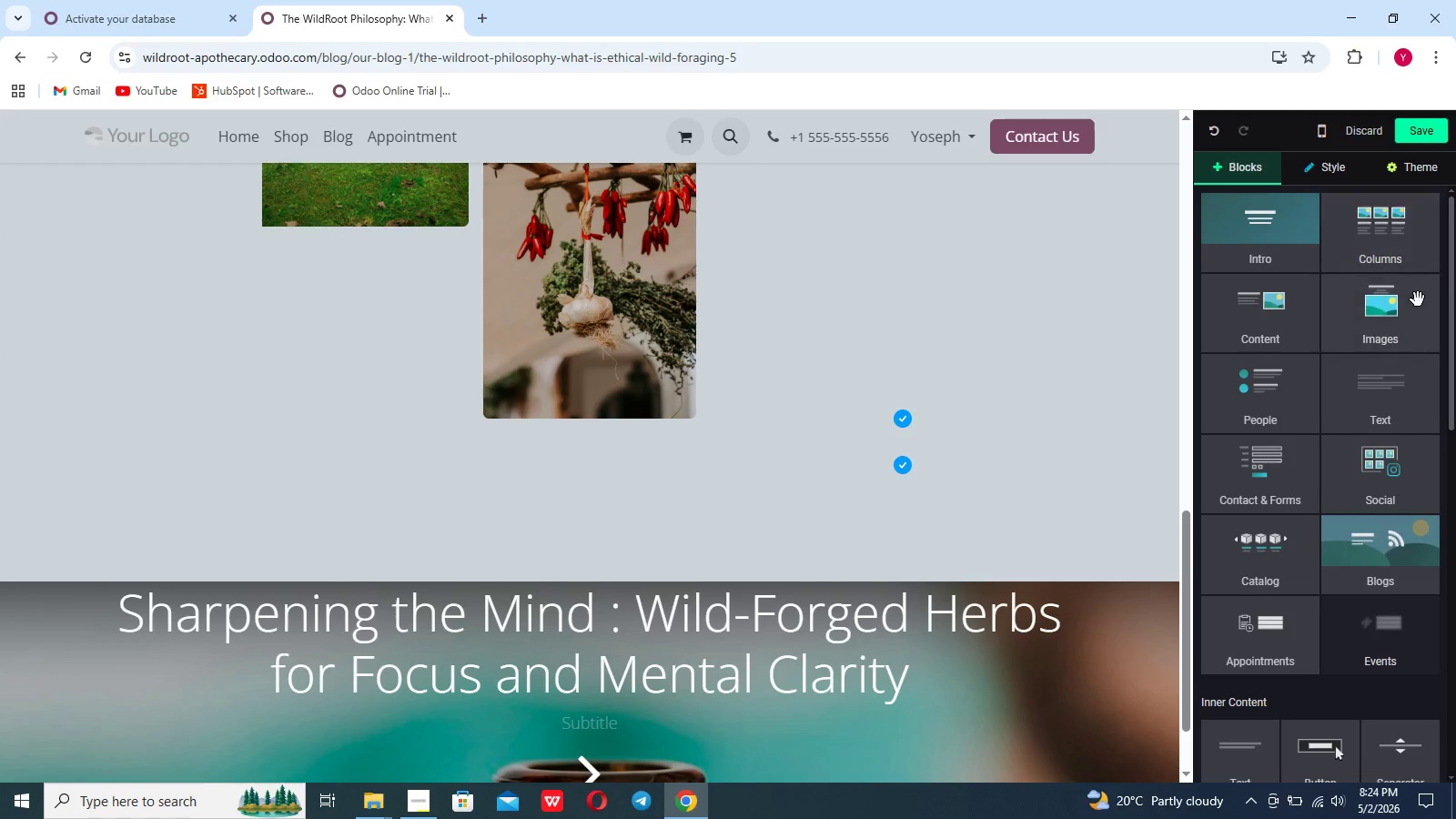 
left_click([1390, 380])
 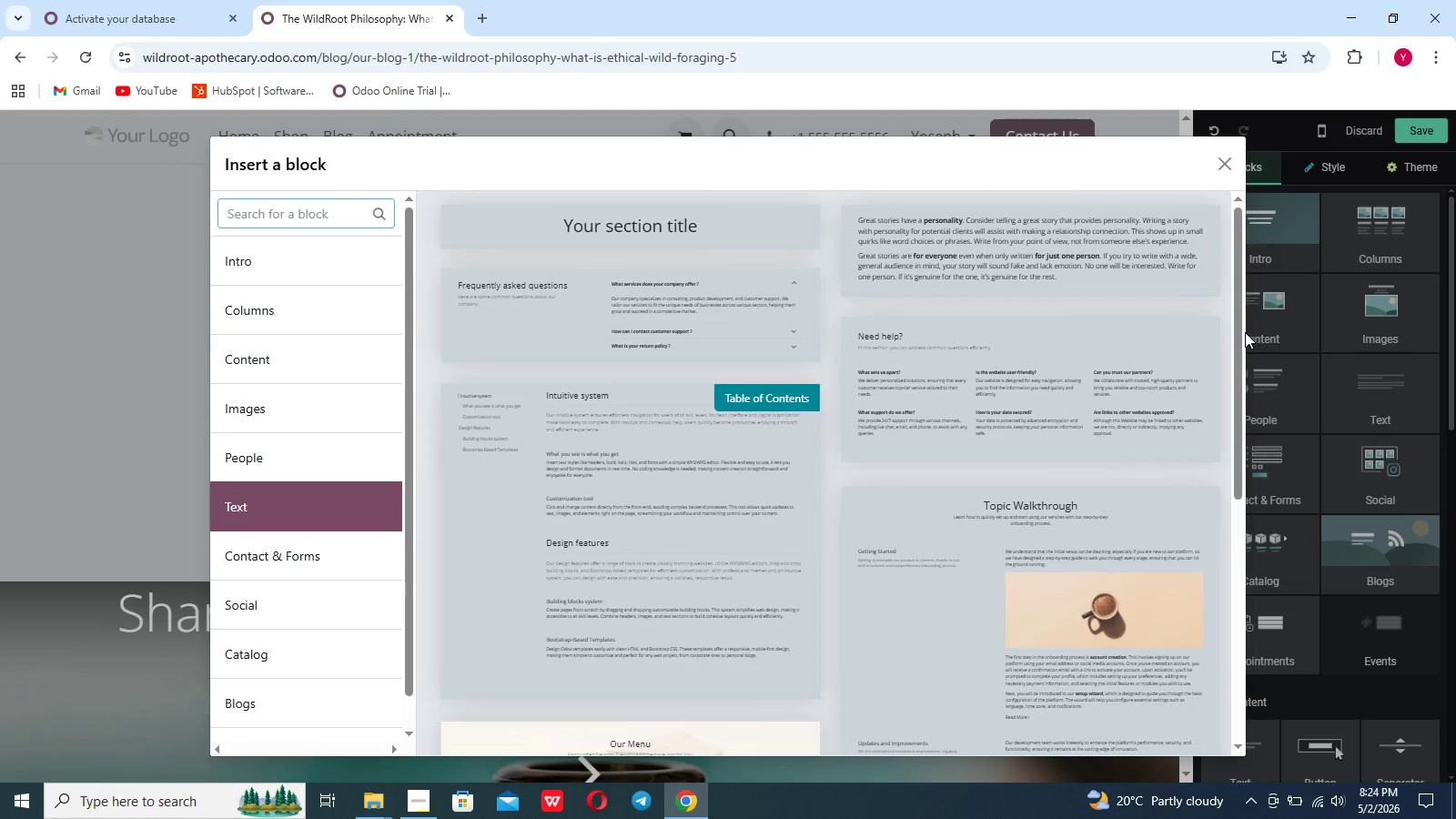 
left_click([1087, 287])
 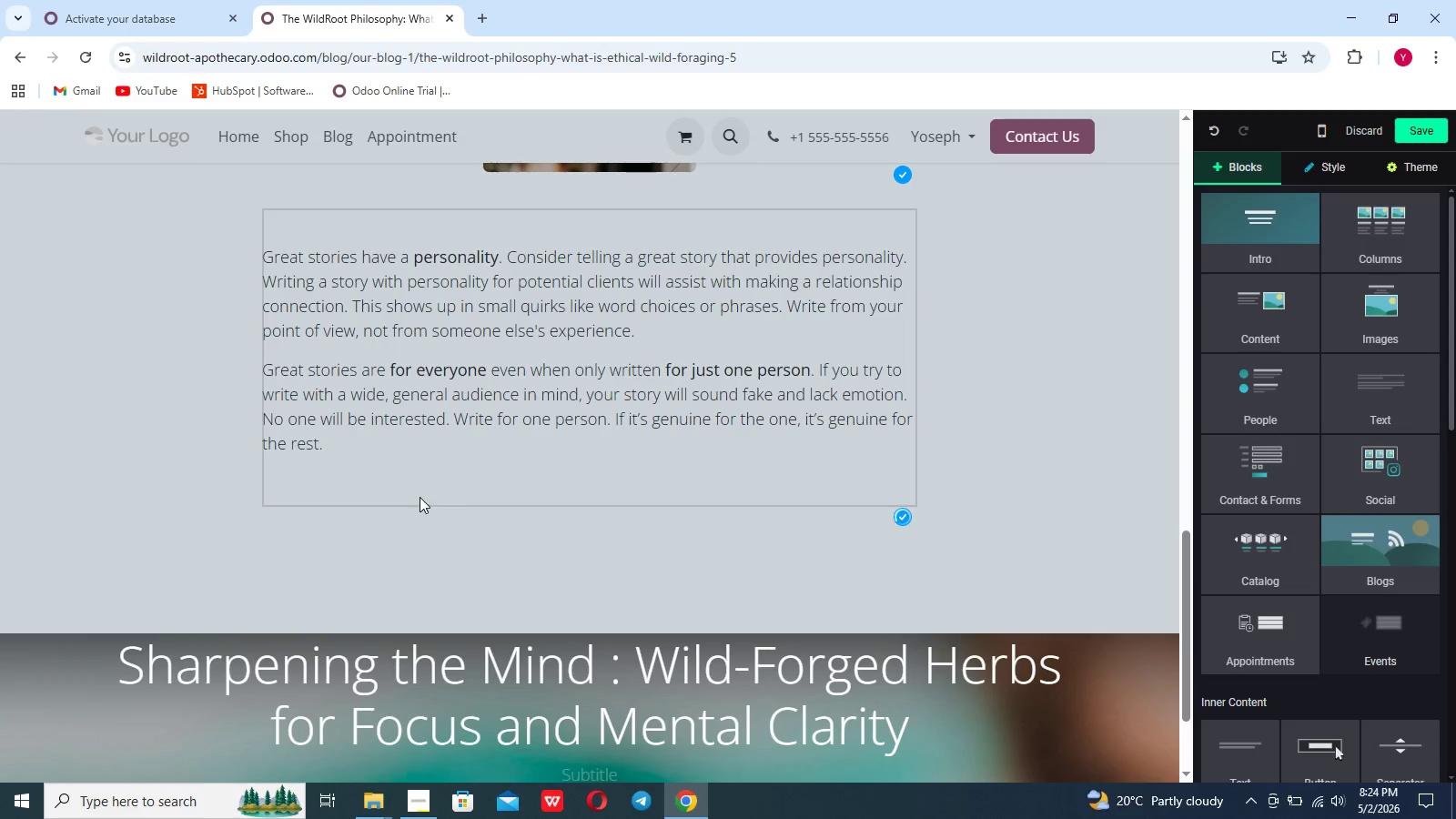 
left_click_drag(start_coordinate=[385, 468], to_coordinate=[234, 257])
 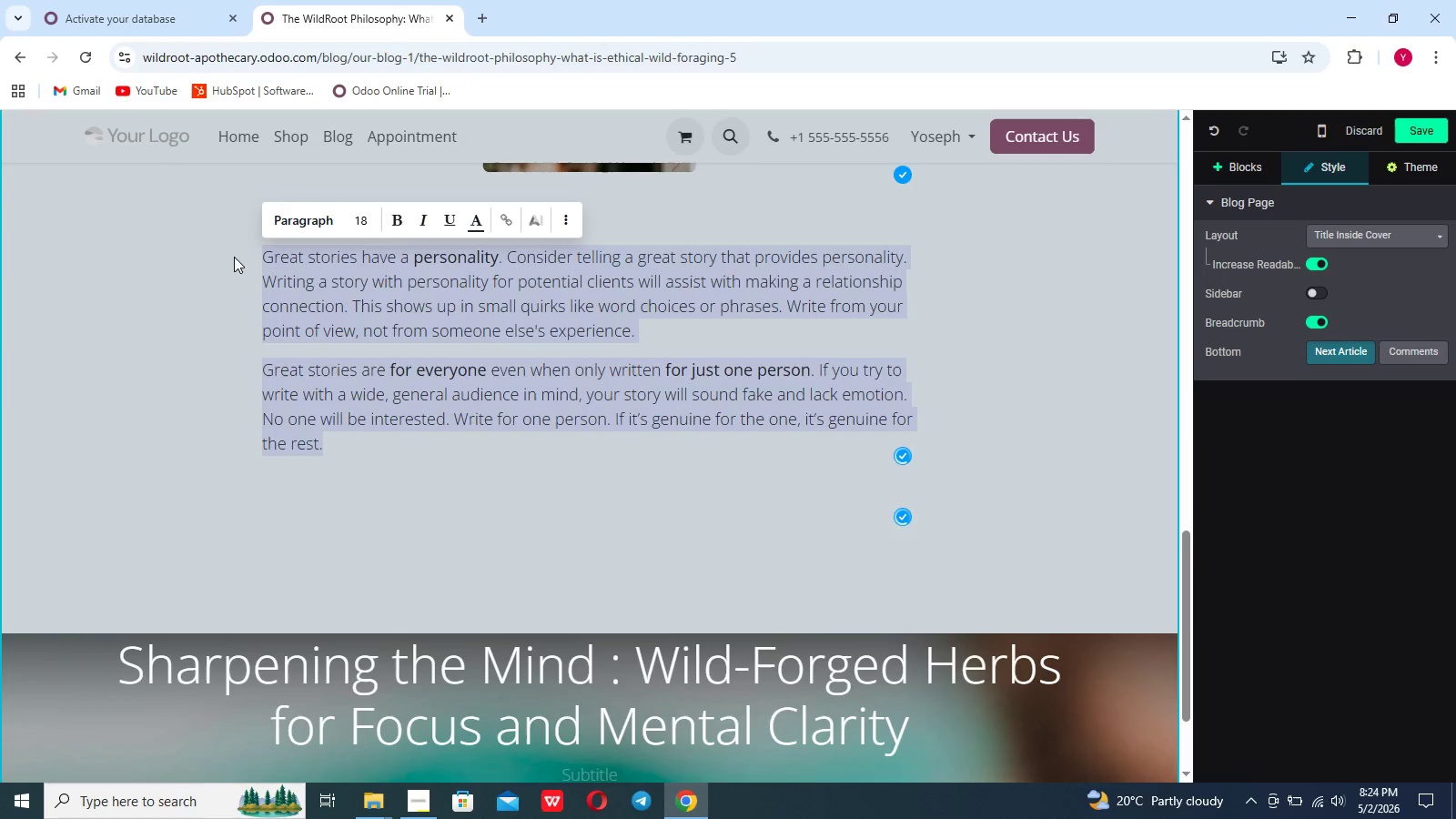 
key(Backspace)
type(Ddefining Ethical Foraging)
 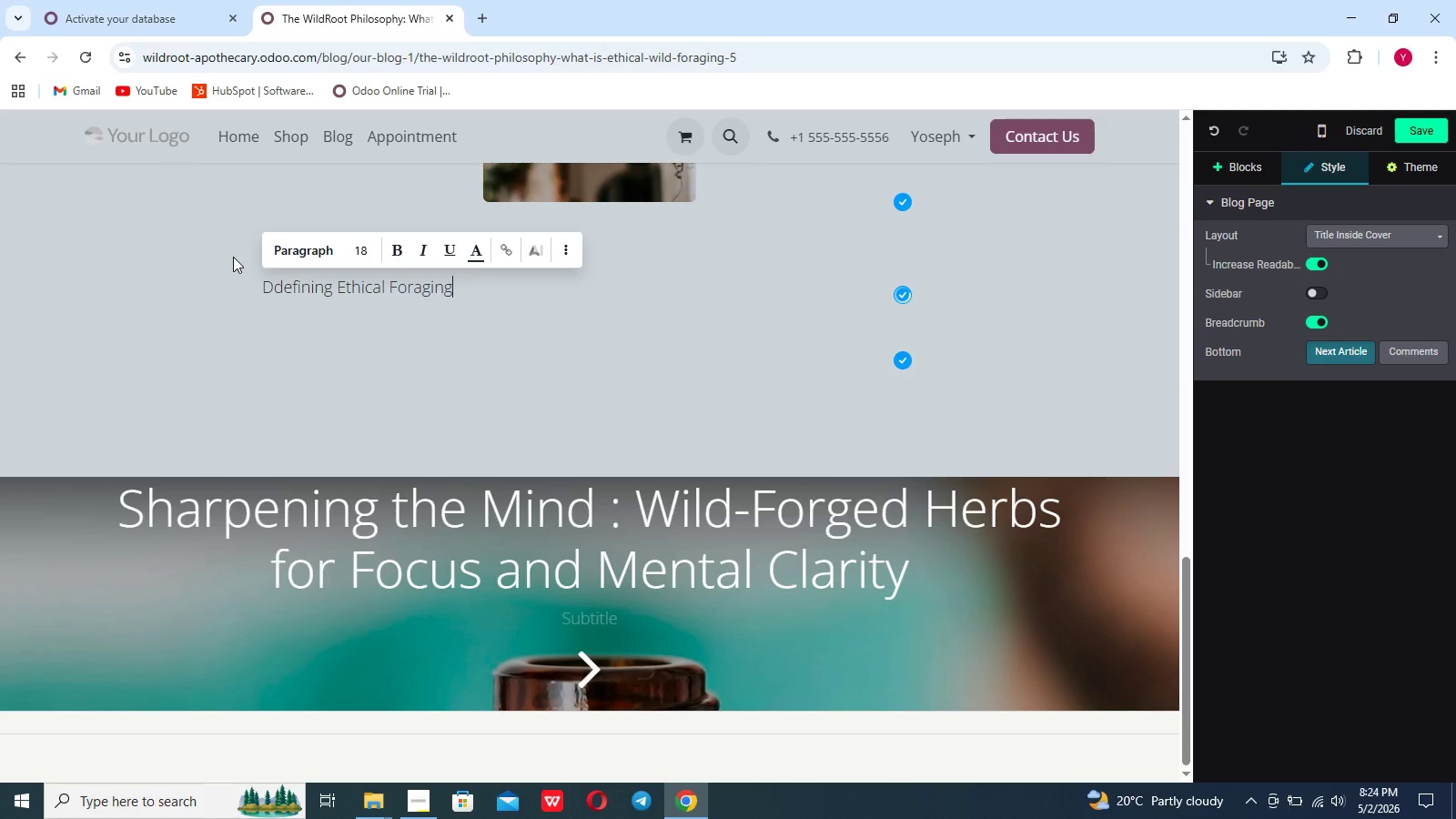 
double_click([297, 288])
 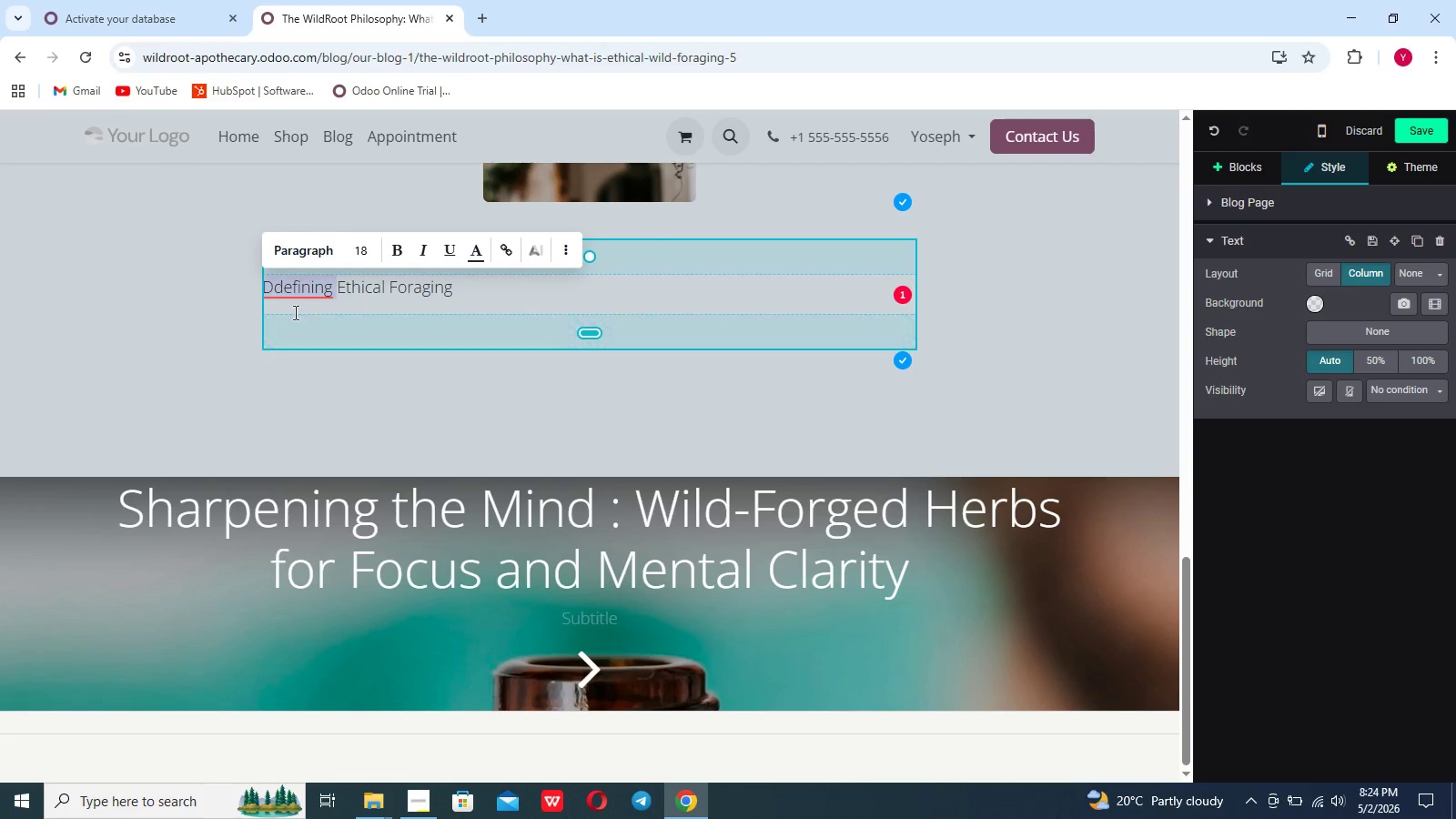 
left_click([293, 295])
 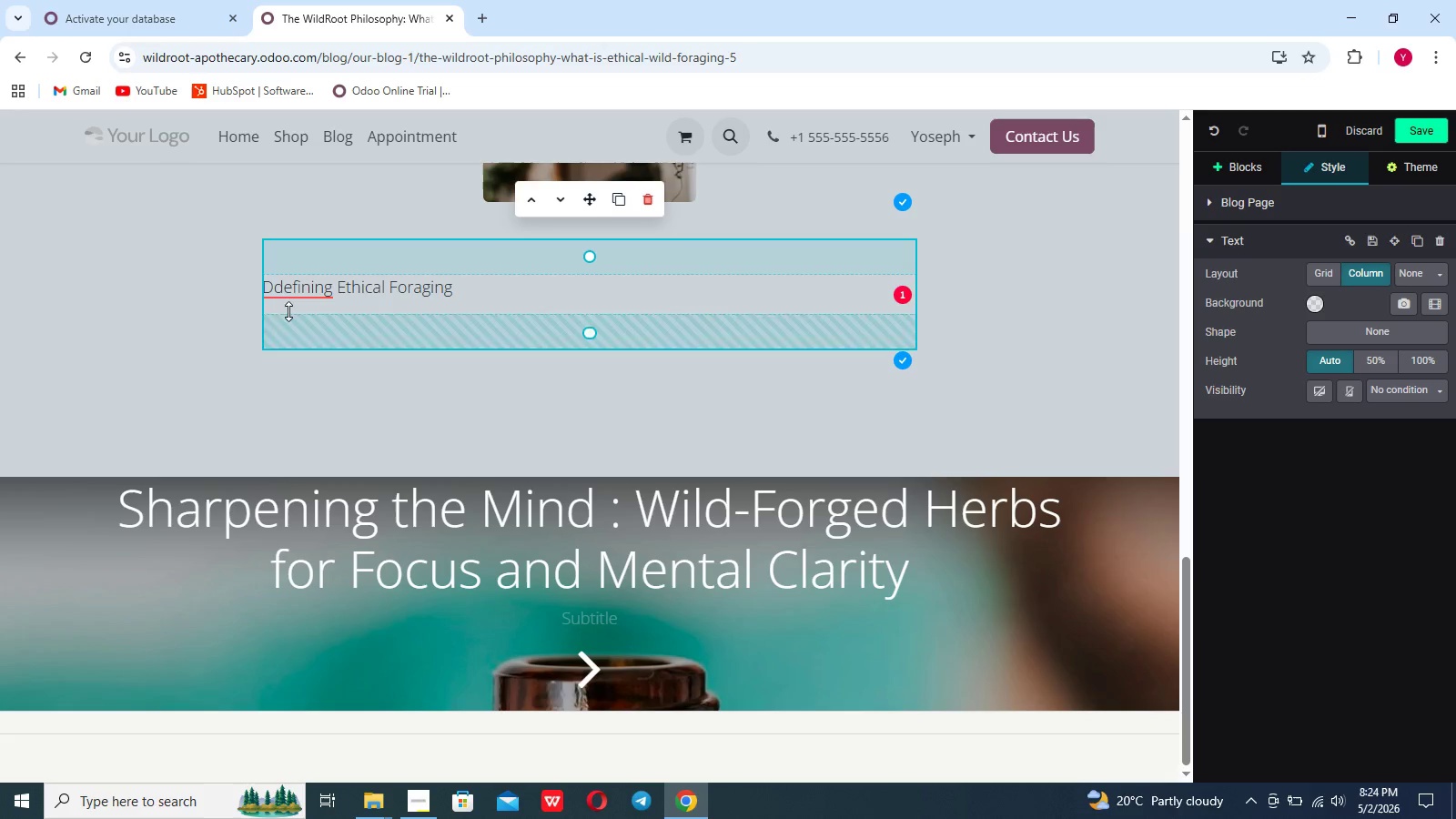 
left_click([288, 298])
 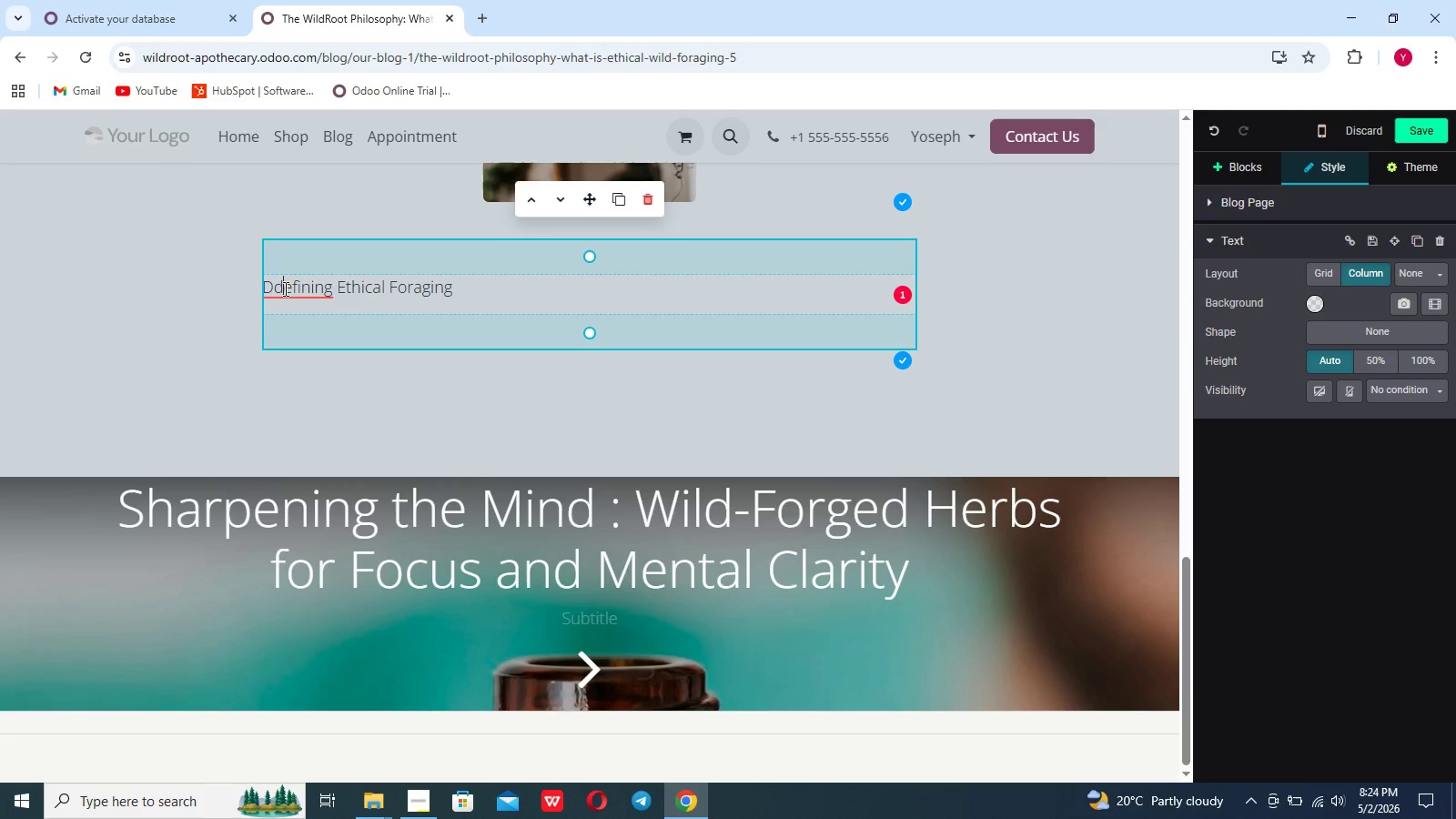 
key(Backspace)
 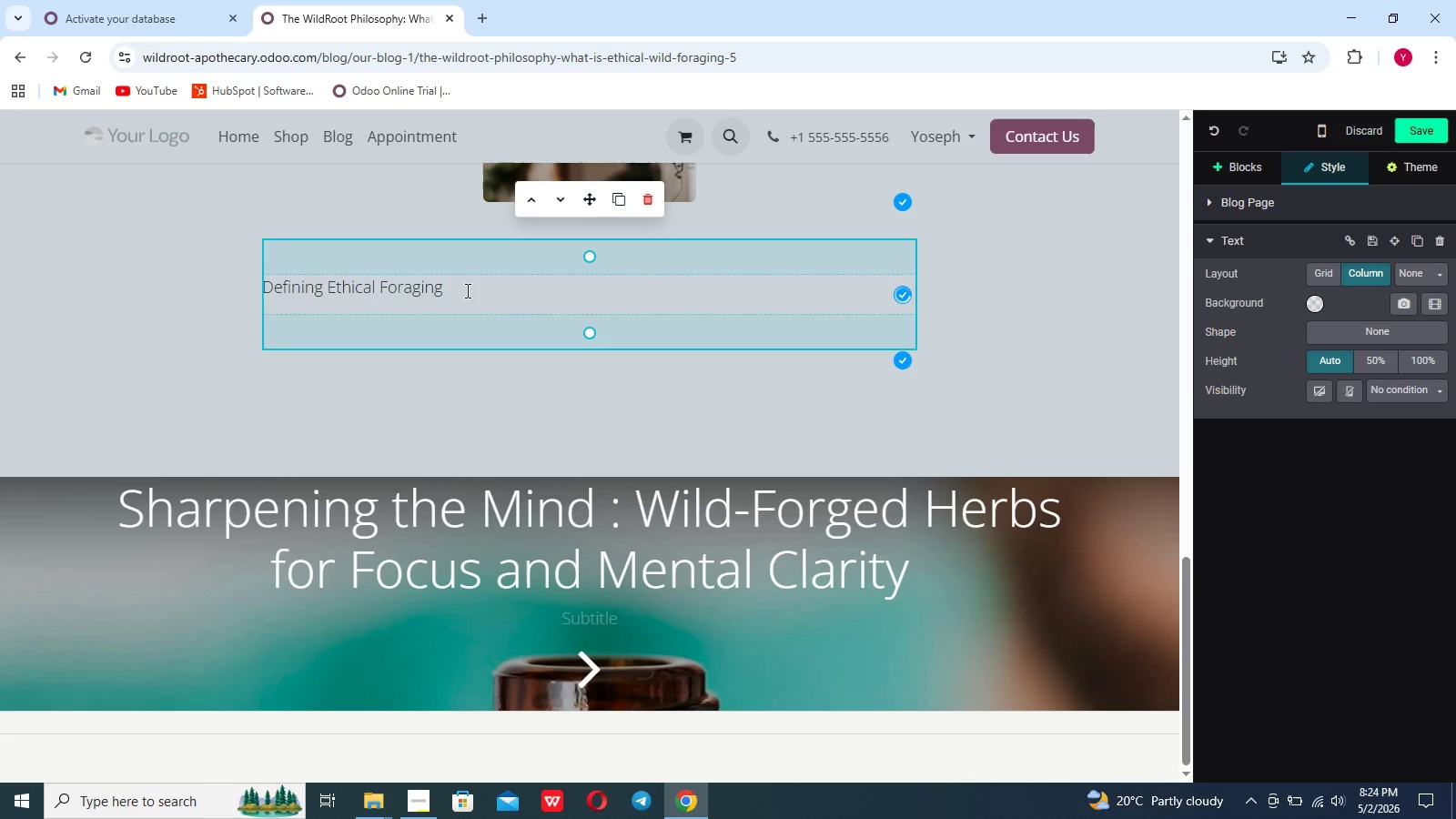 
left_click_drag(start_coordinate=[469, 290], to_coordinate=[265, 290])
 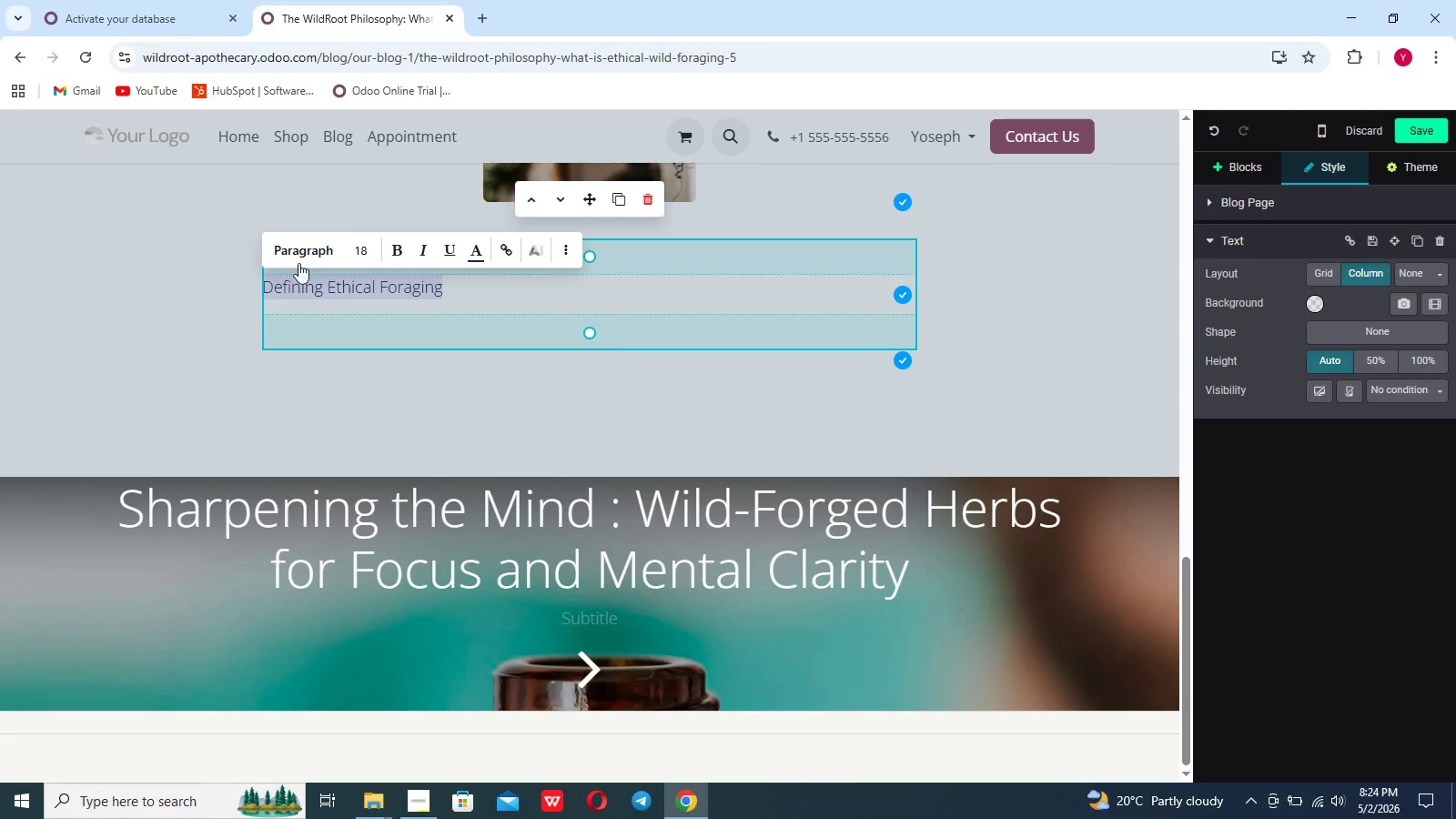 
left_click([301, 259])
 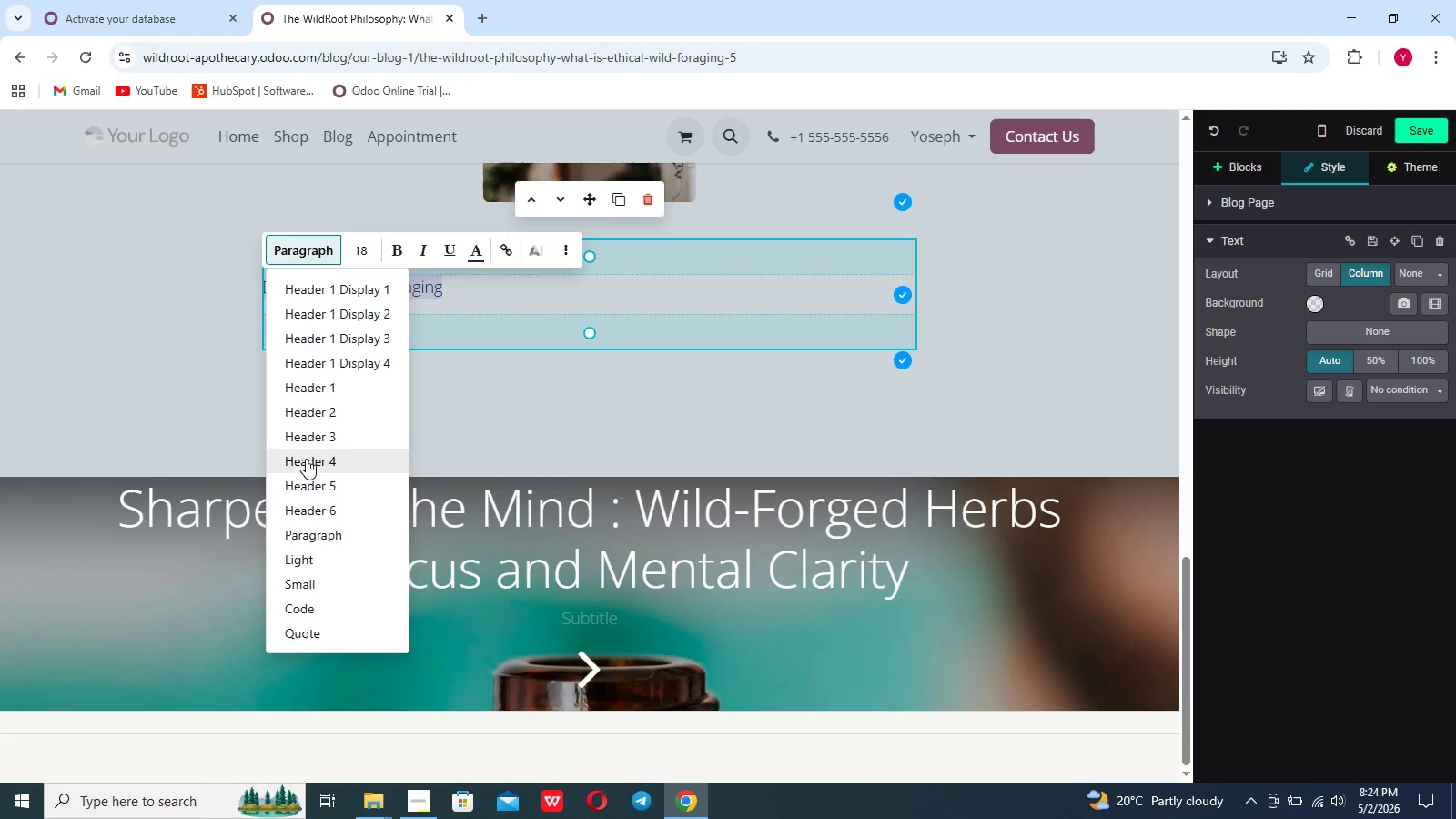 
left_click([306, 482])
 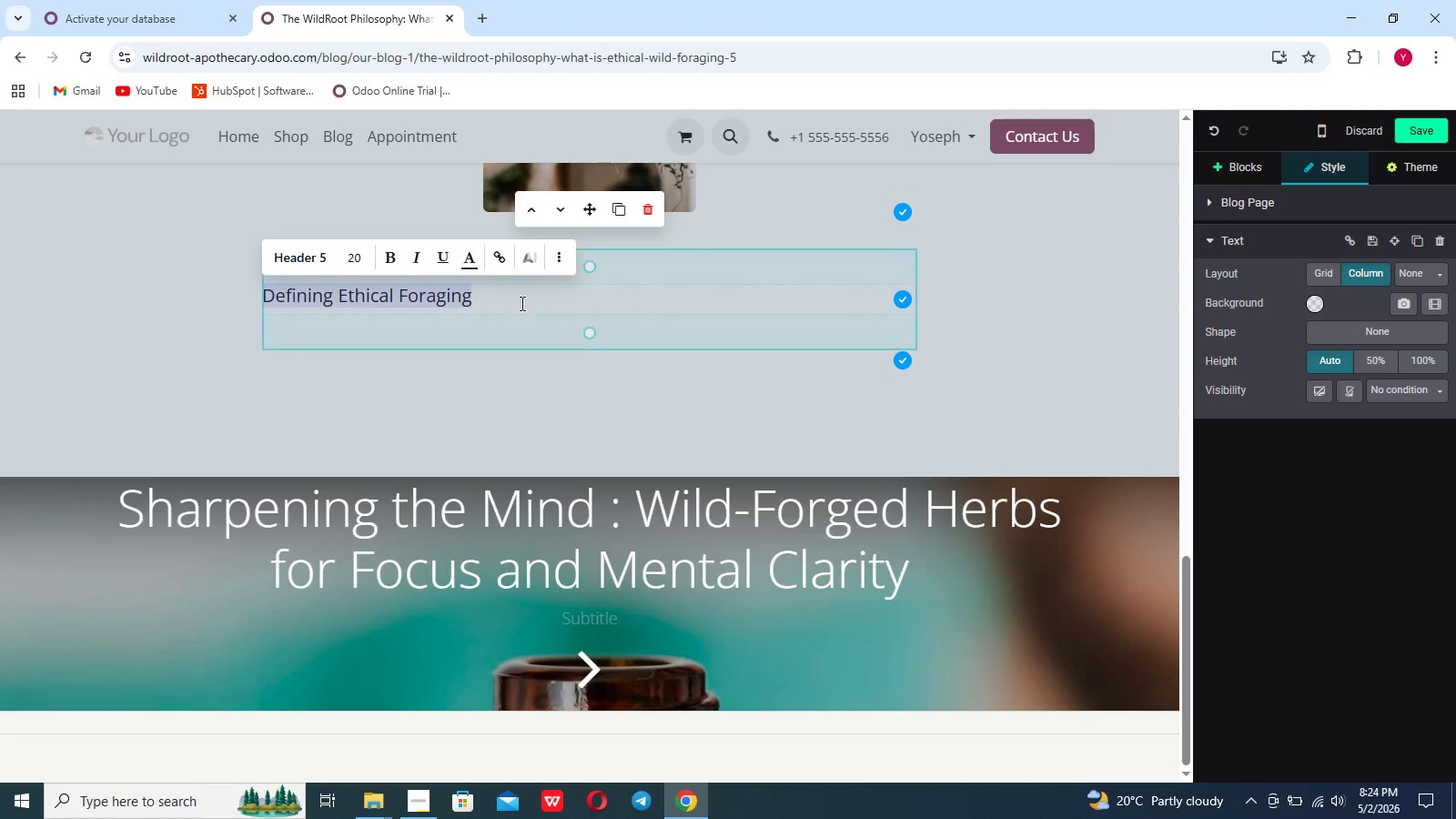 
left_click([517, 298])
 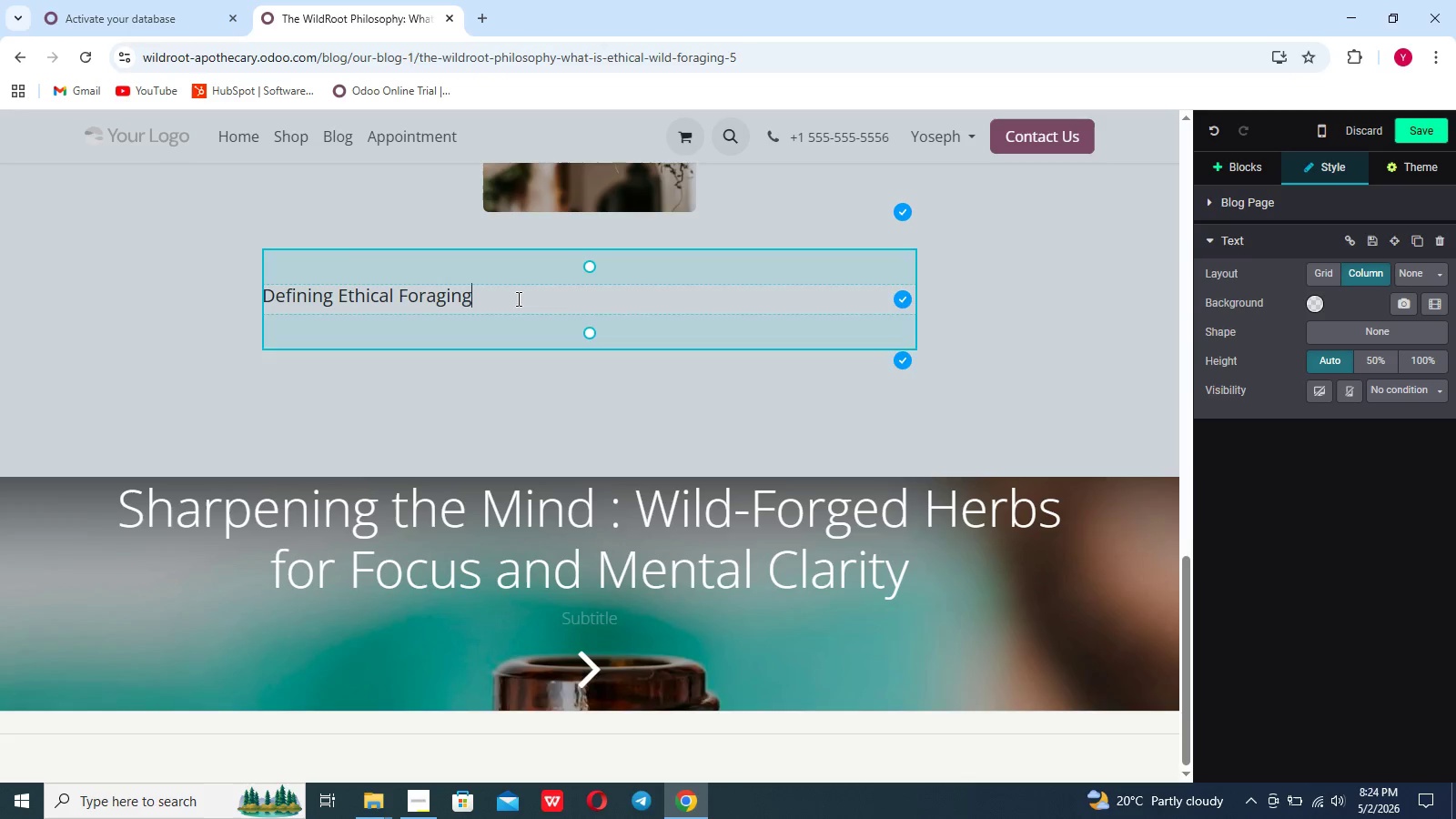 
key(Enter)
 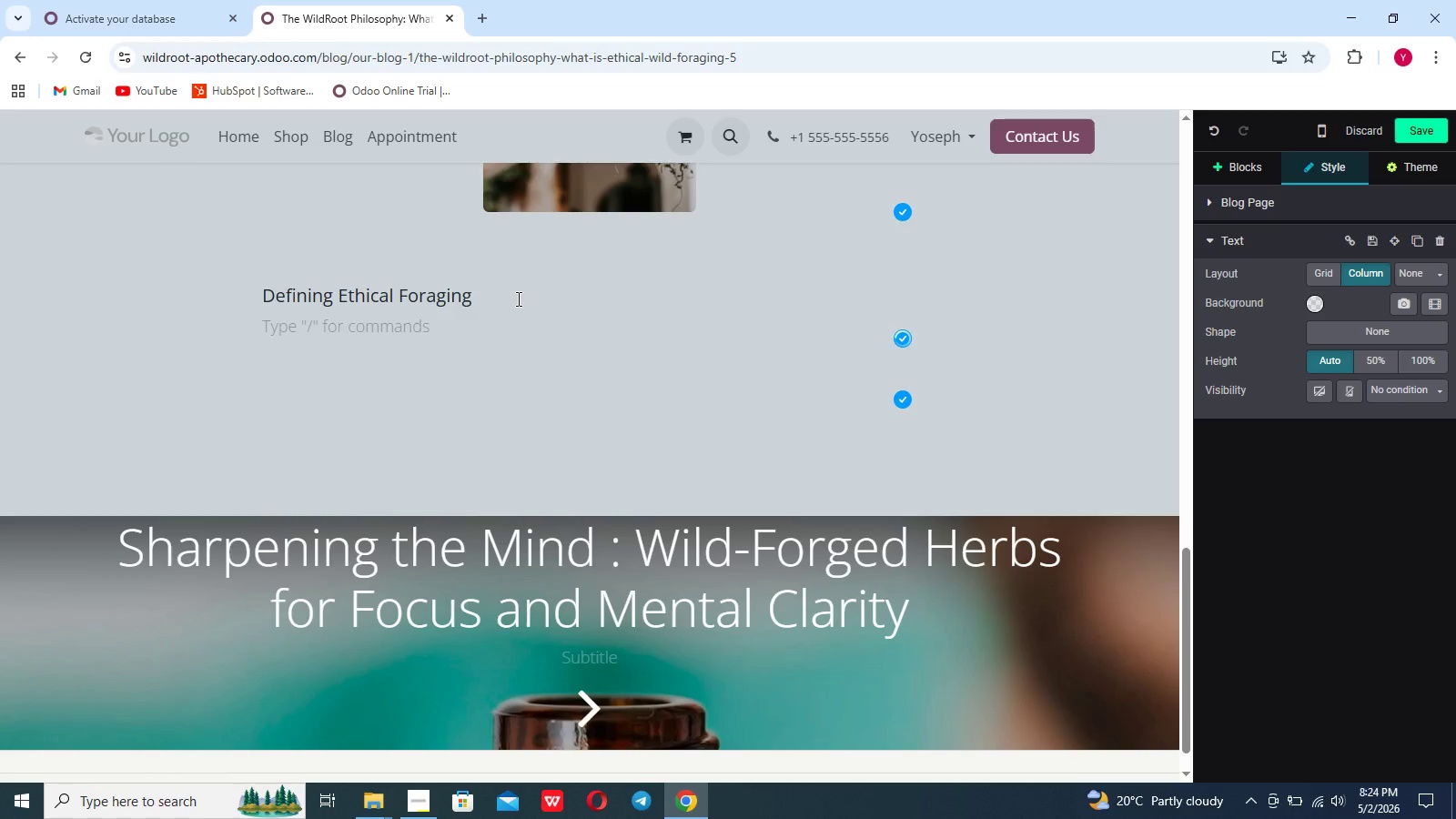 
type(as it absolute)
key(Backspace)
type(e core)
 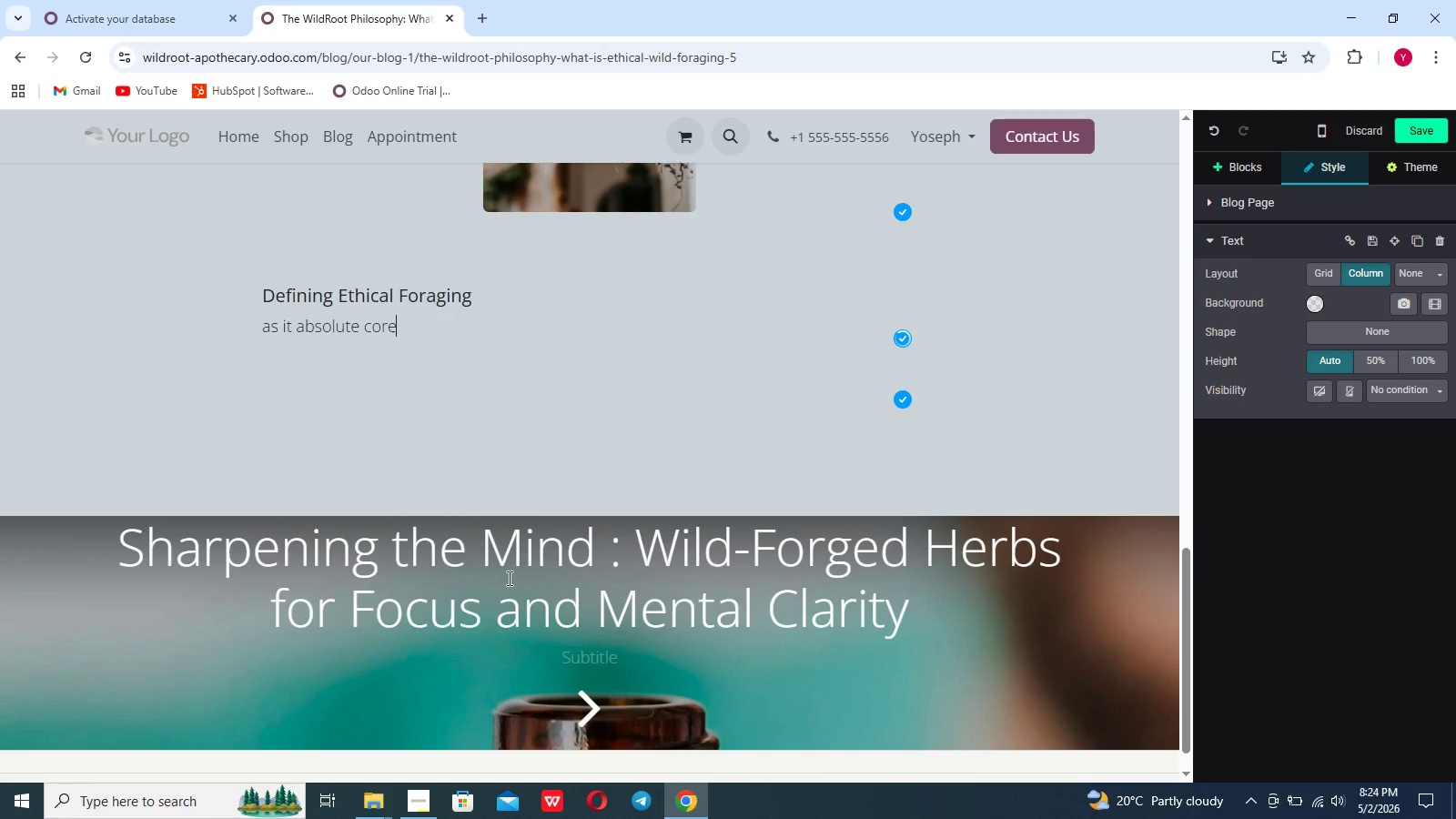 
scroll: coordinate [508, 578], scroll_direction: up, amount: 12.0
 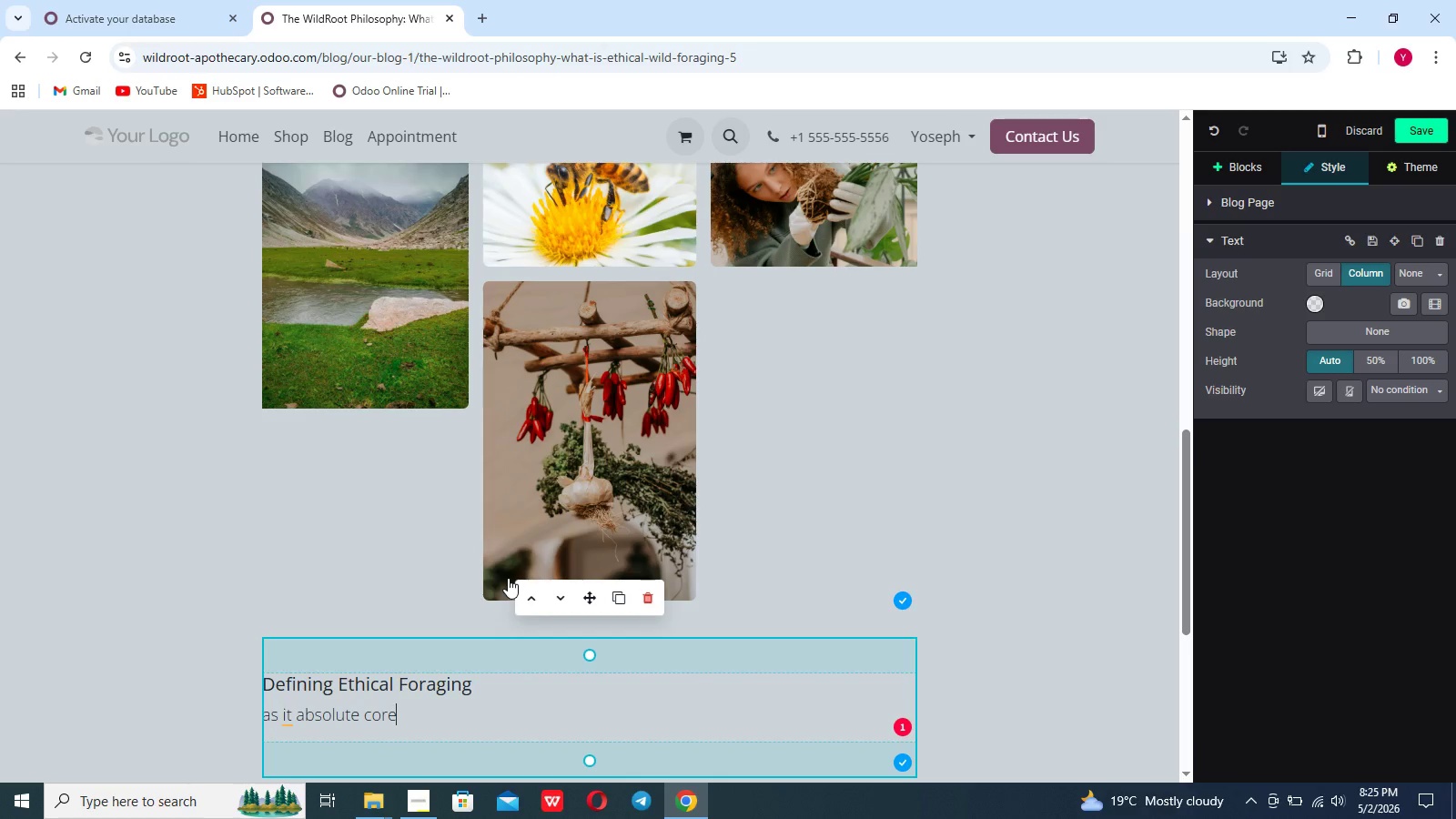 
type(, ethical wild-foraginf)
key(Backspace)
type(g is the practial)
key(Backspace)
key(Backspace)
key(Backspace)
key(Backspace)
type(tice of harvesting uncultivated plants o)
 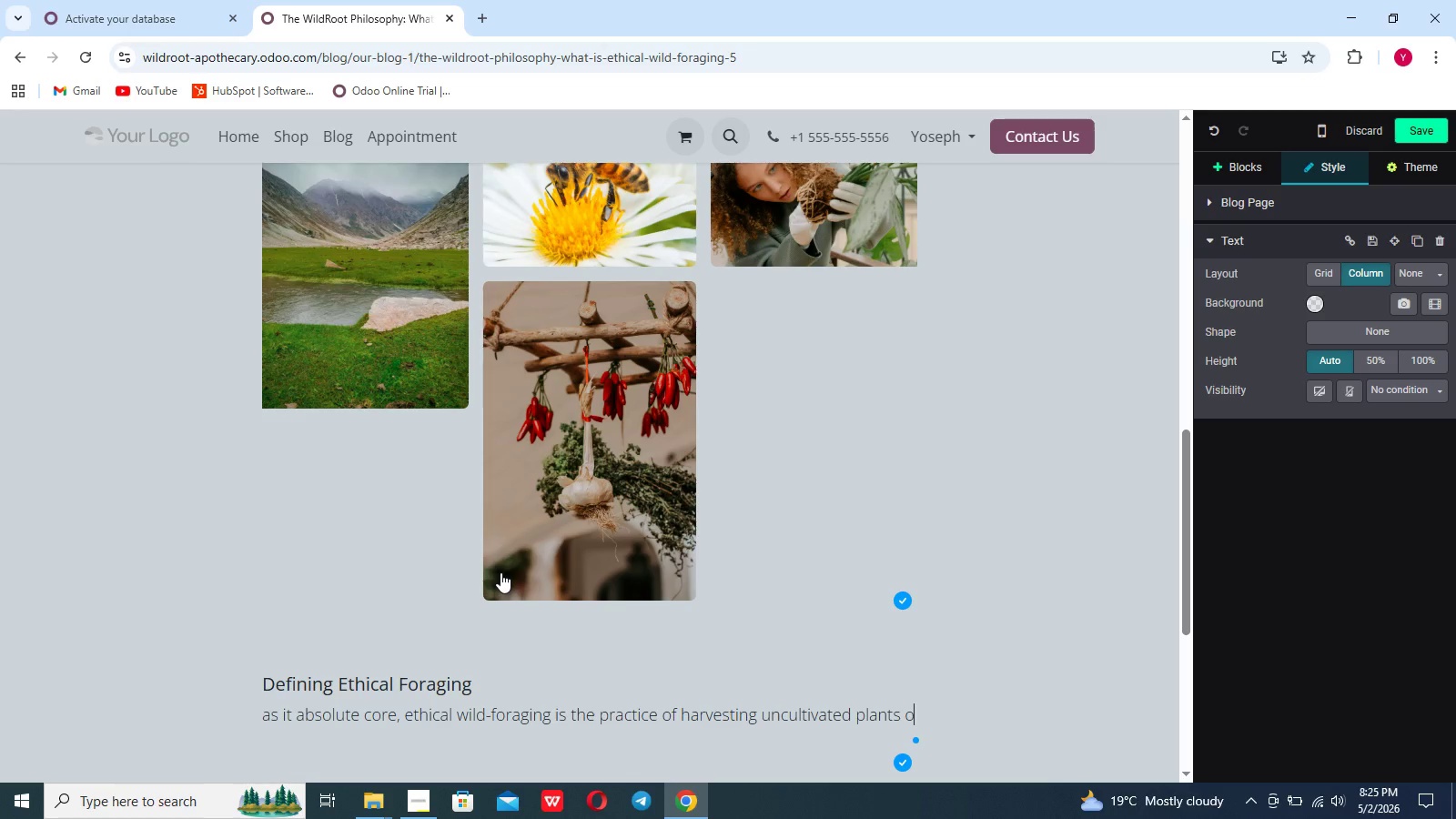 
key(Control+ControlLeft)
 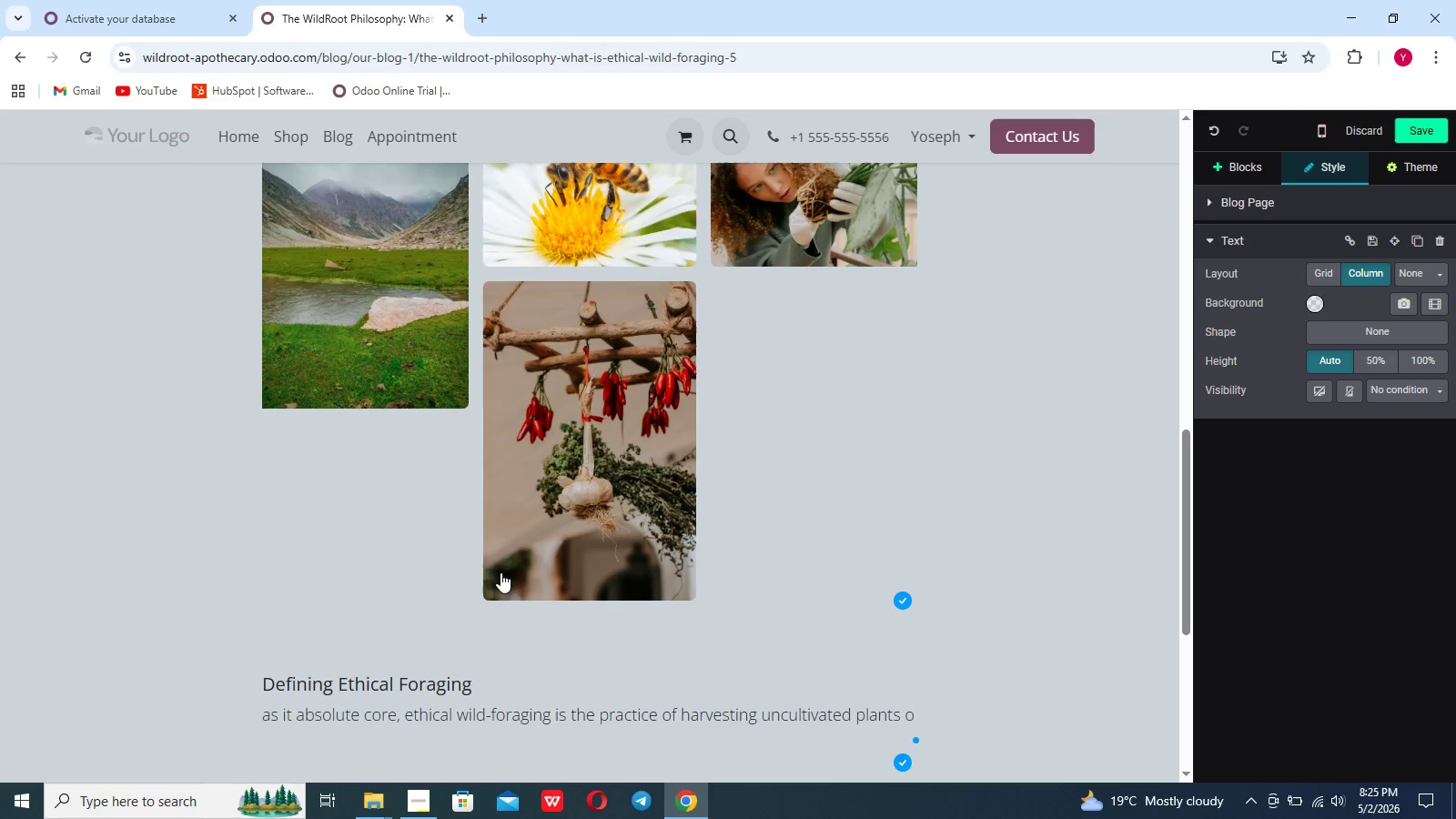 
key(Control+ControlLeft)
 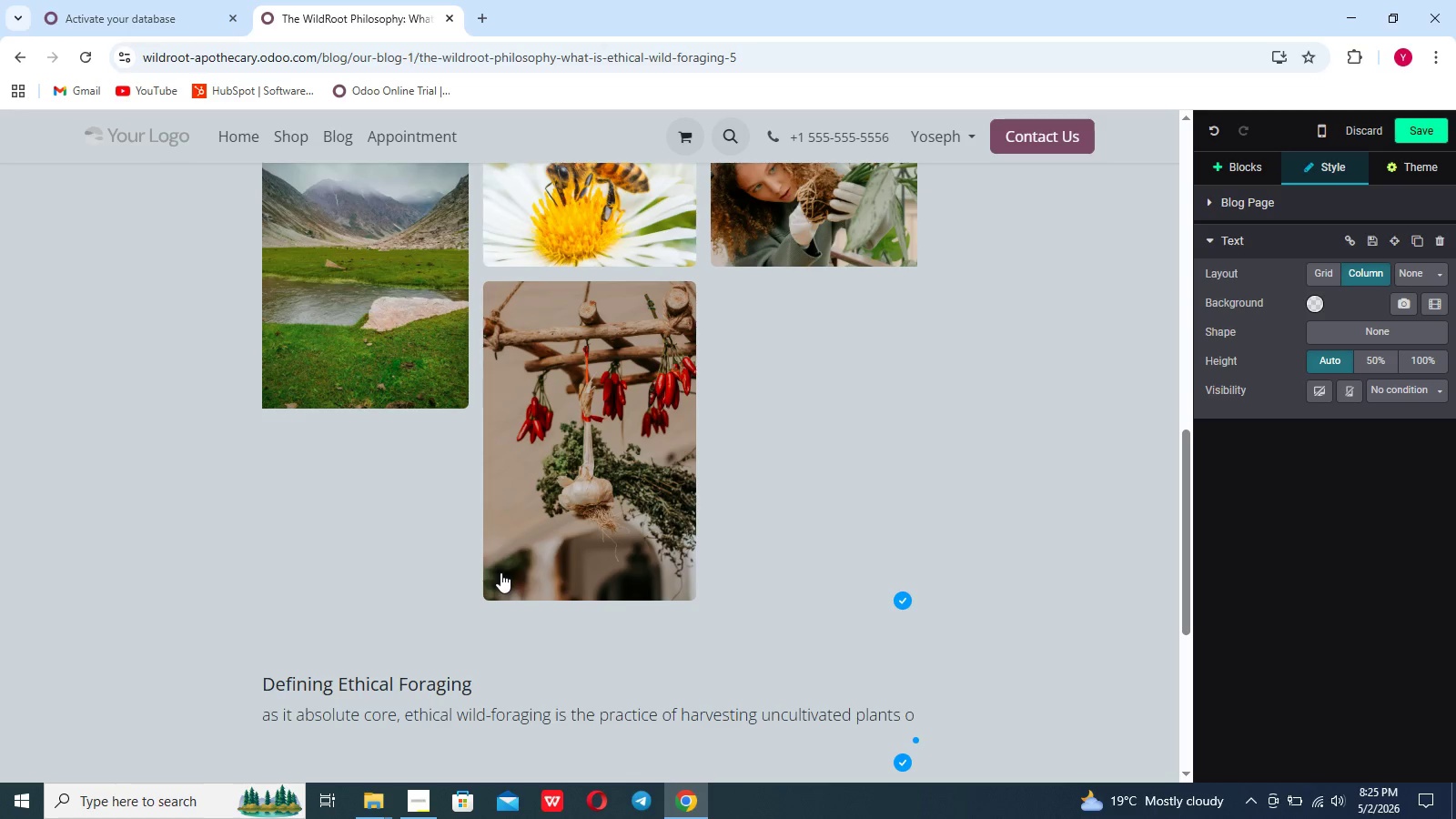 
key(Backspace)
 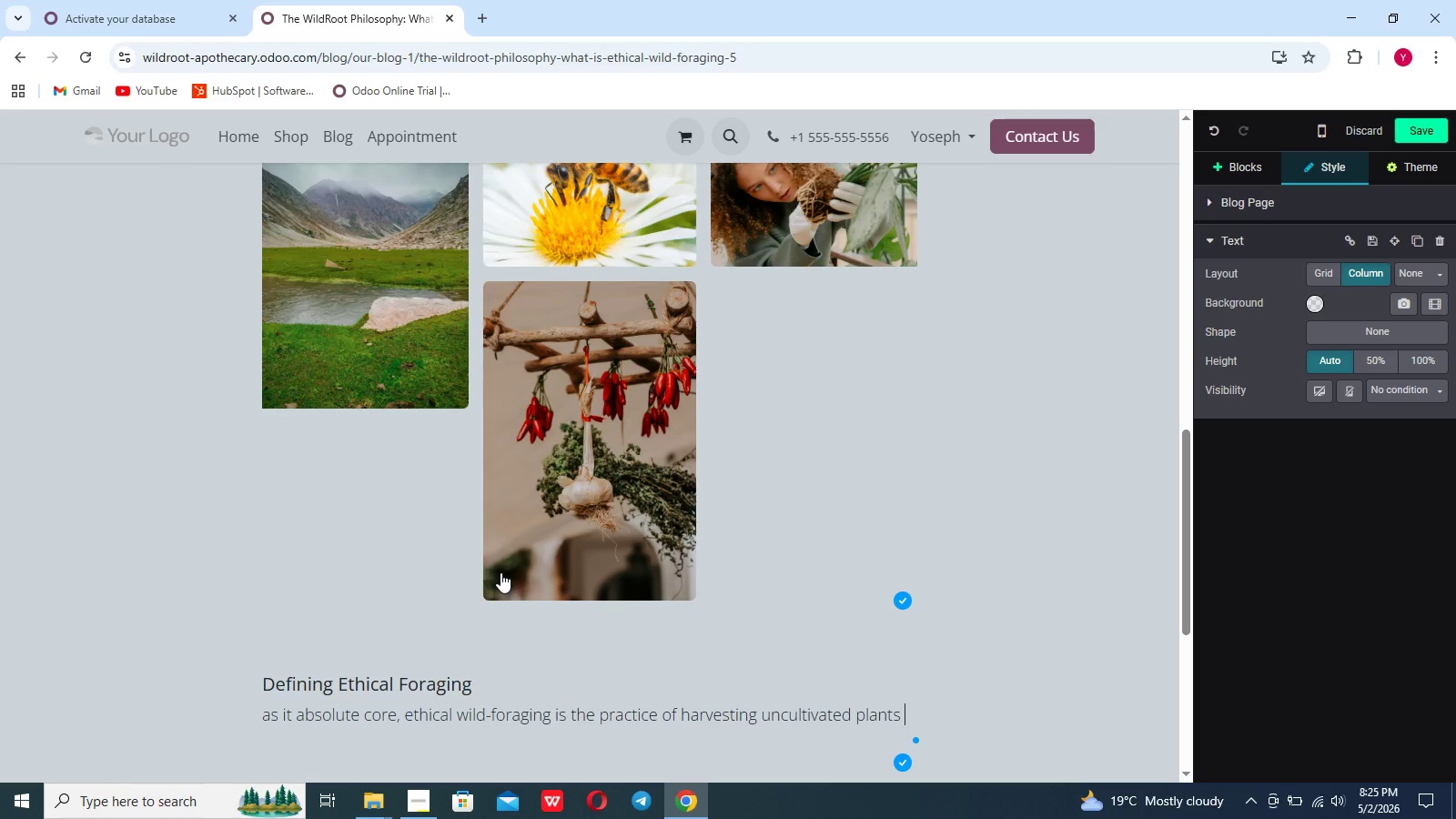 
key(Control+ControlLeft)
 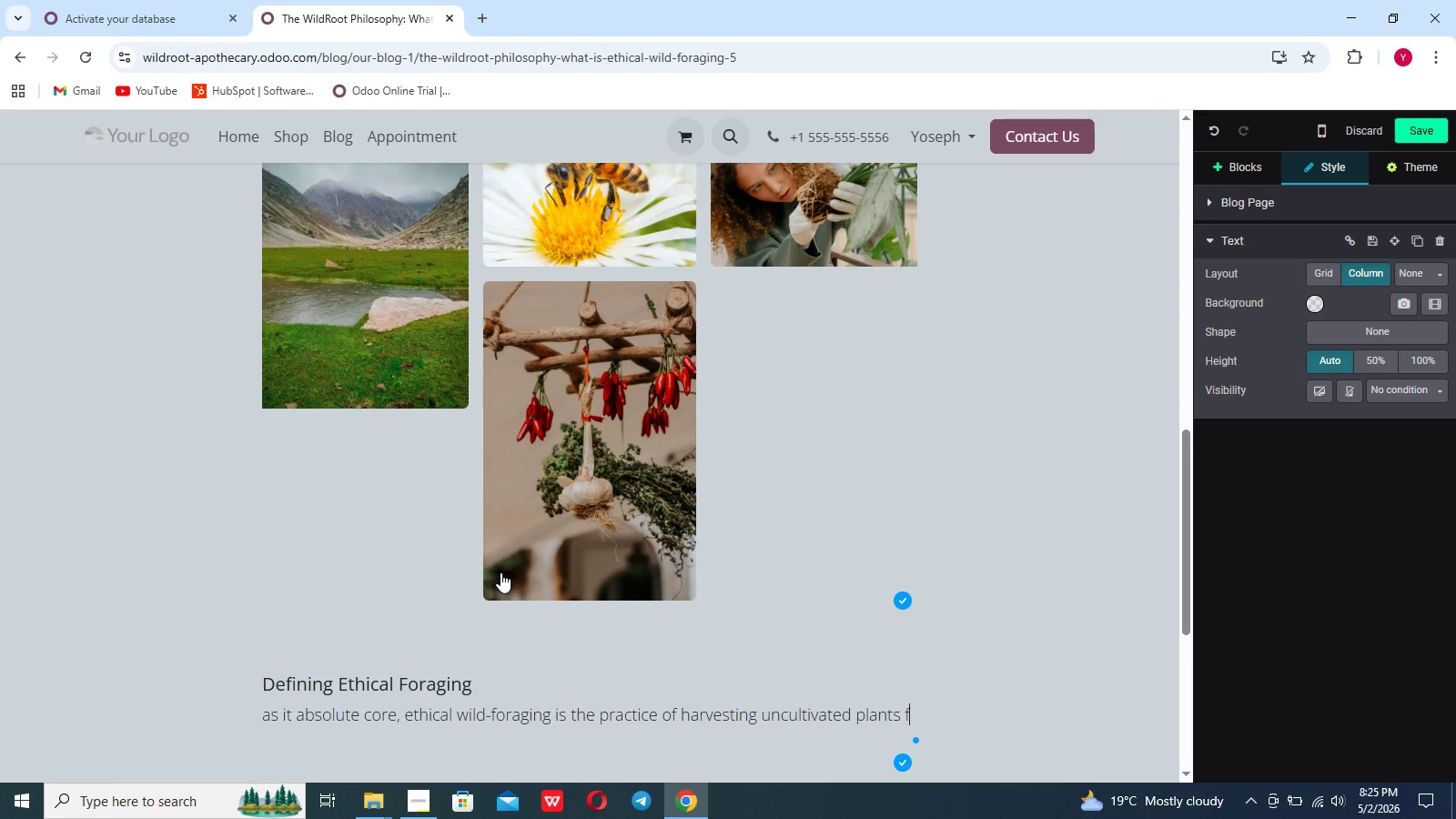 
key(Control+ControlLeft)
 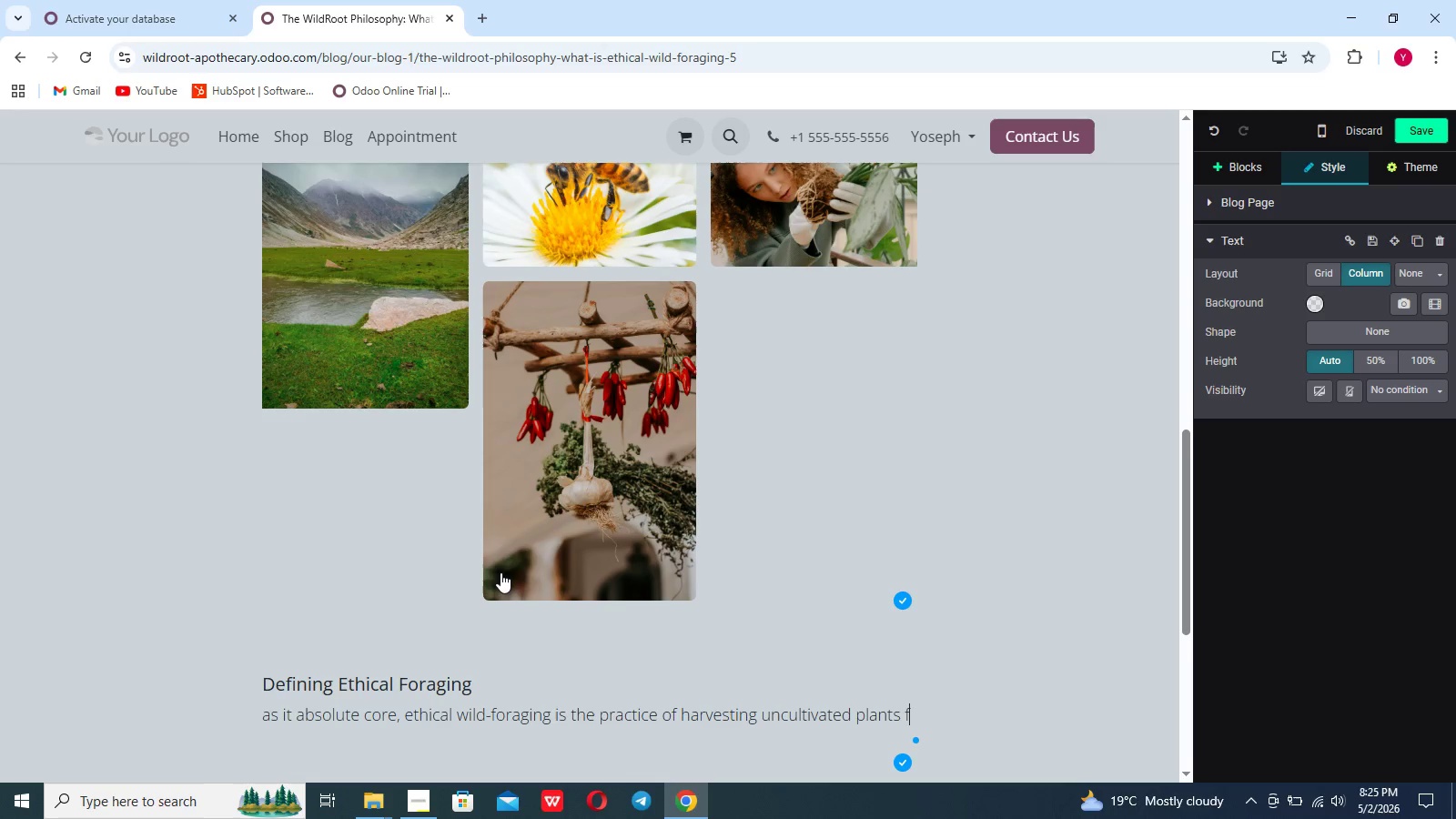 
type(for food or medicinal purposes in a manner that actively ensures the continued survival )
key(Backspace)
type(,health, and re)
 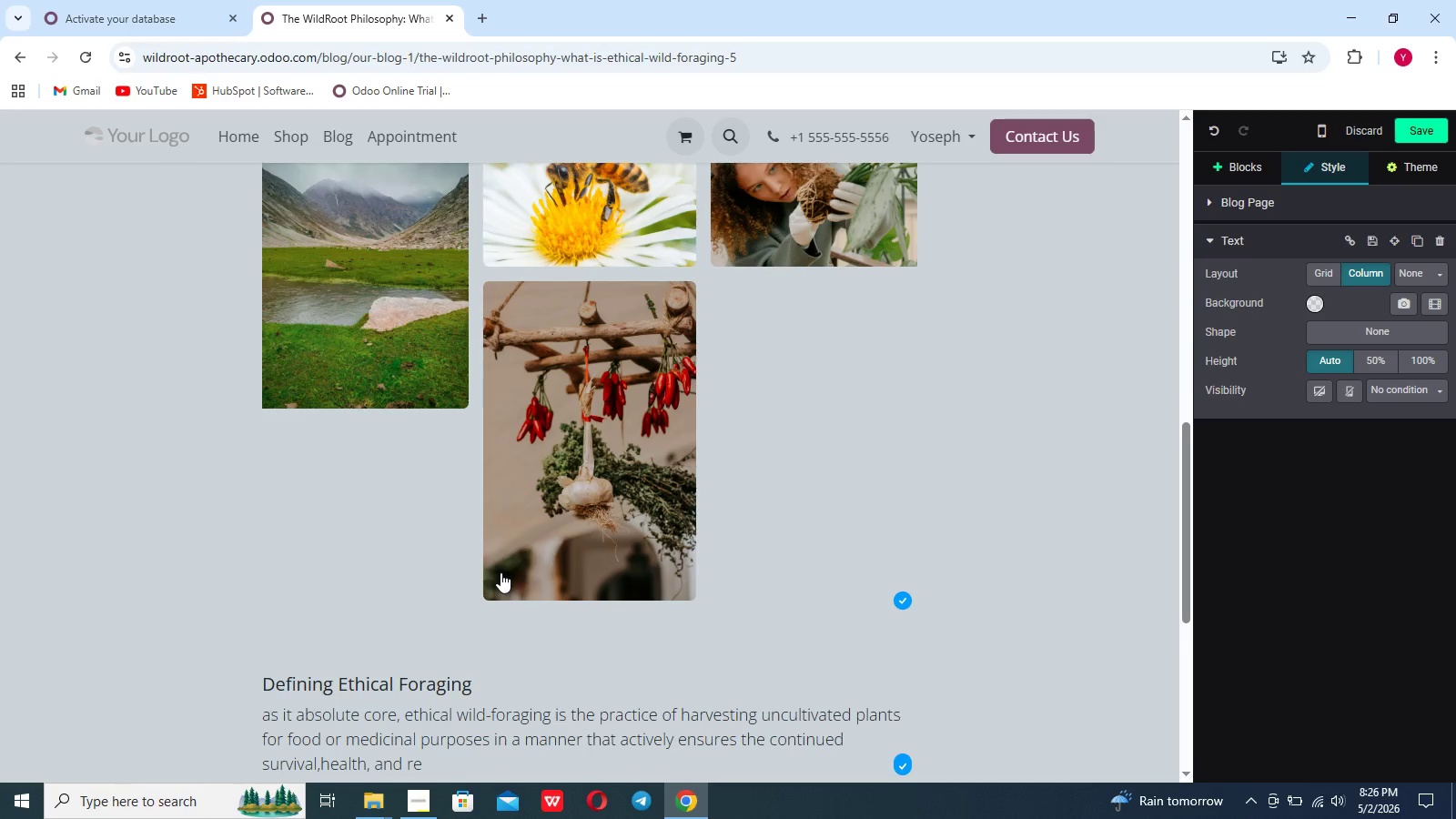 
wait(7.8)
 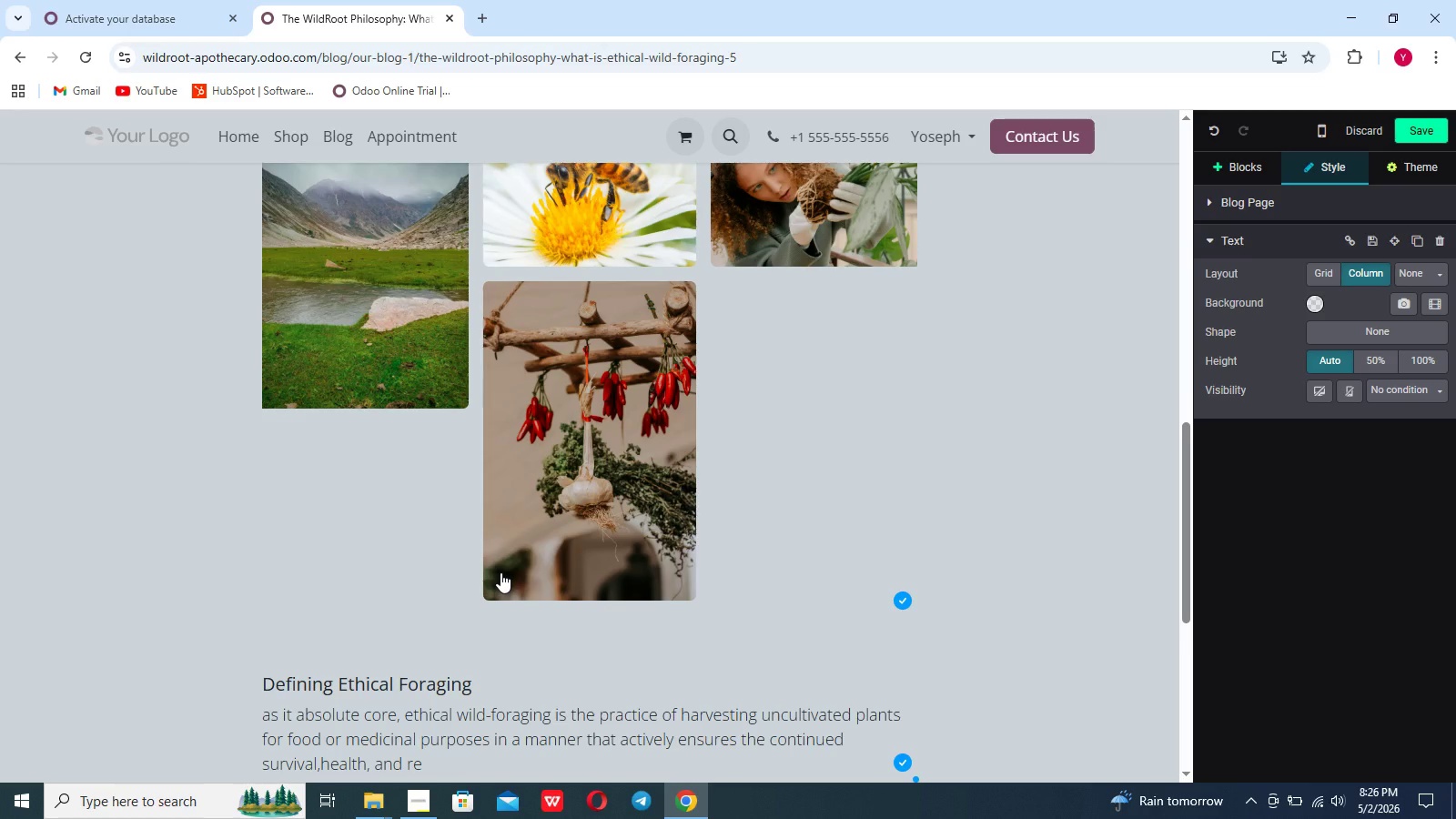 
type(production of that specific plant population. It is a philosophu)
key(Backspace)
type(y )
 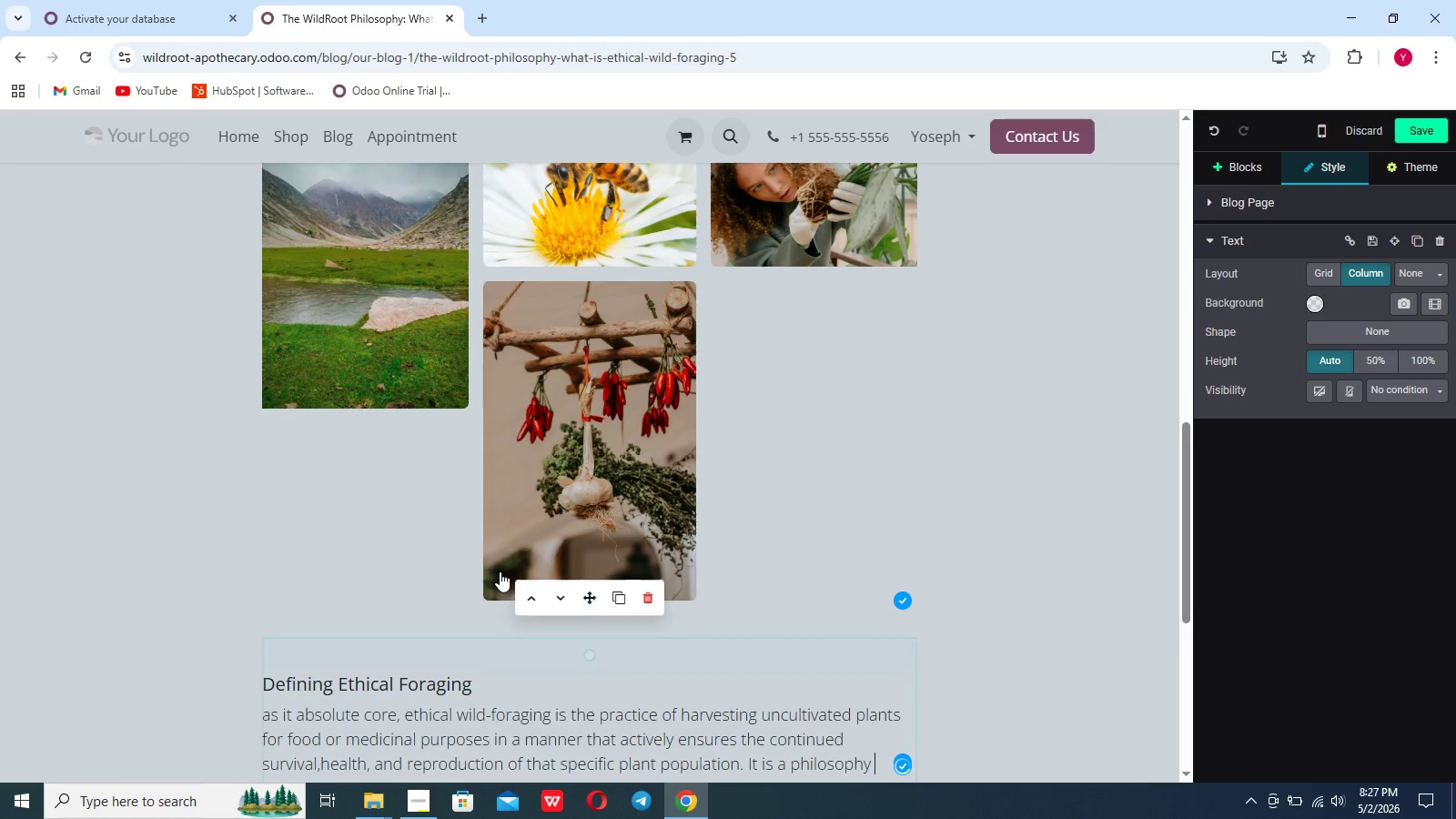 
wait(7.41)
 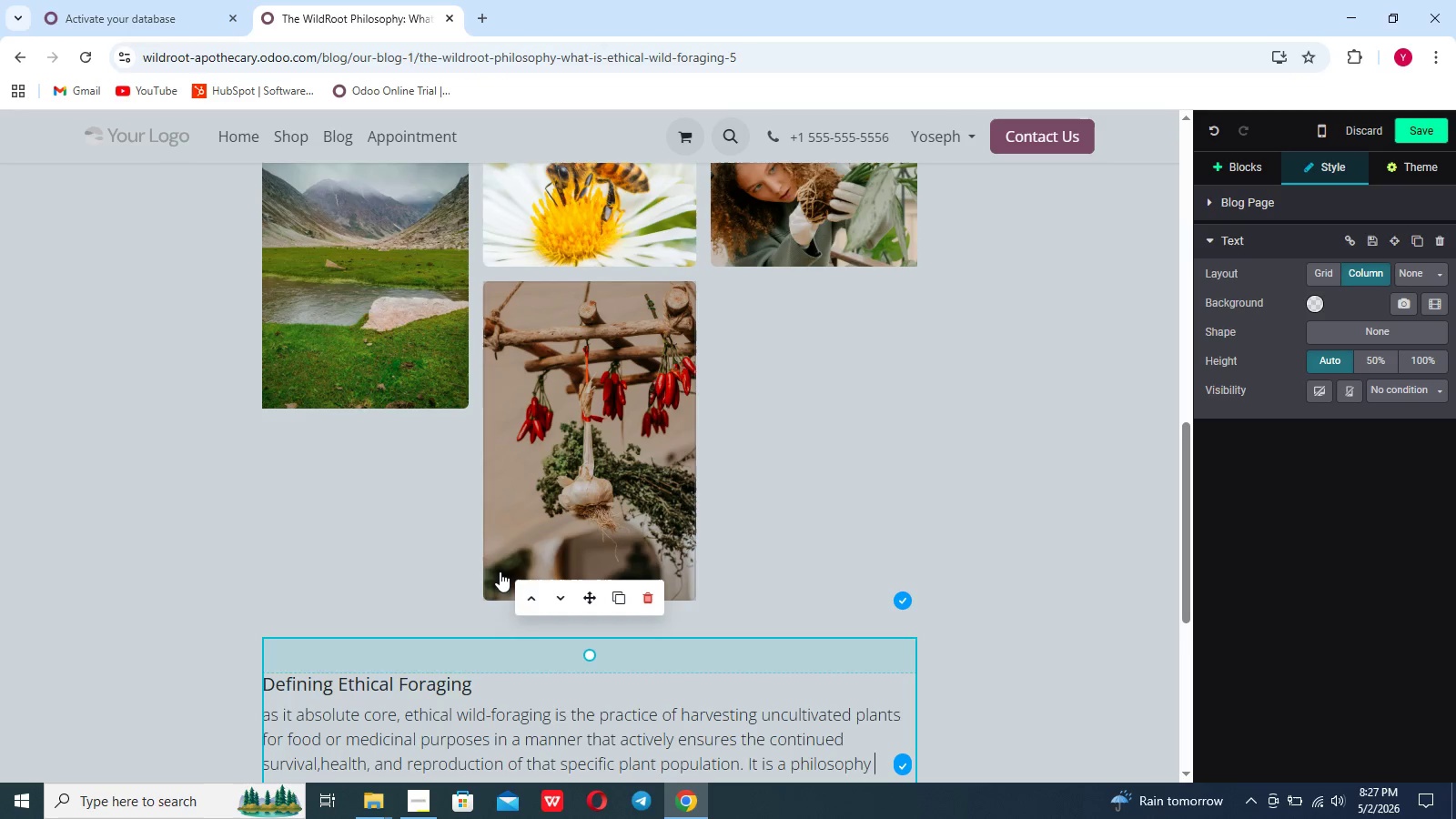 
type(of stewardshipm)
key(Backspace)
type(, not just extraction.it requires a profound,intimate knowledge of lov)
key(Backspace)
type(cal bitany, seasonal cycles, and ecological)
 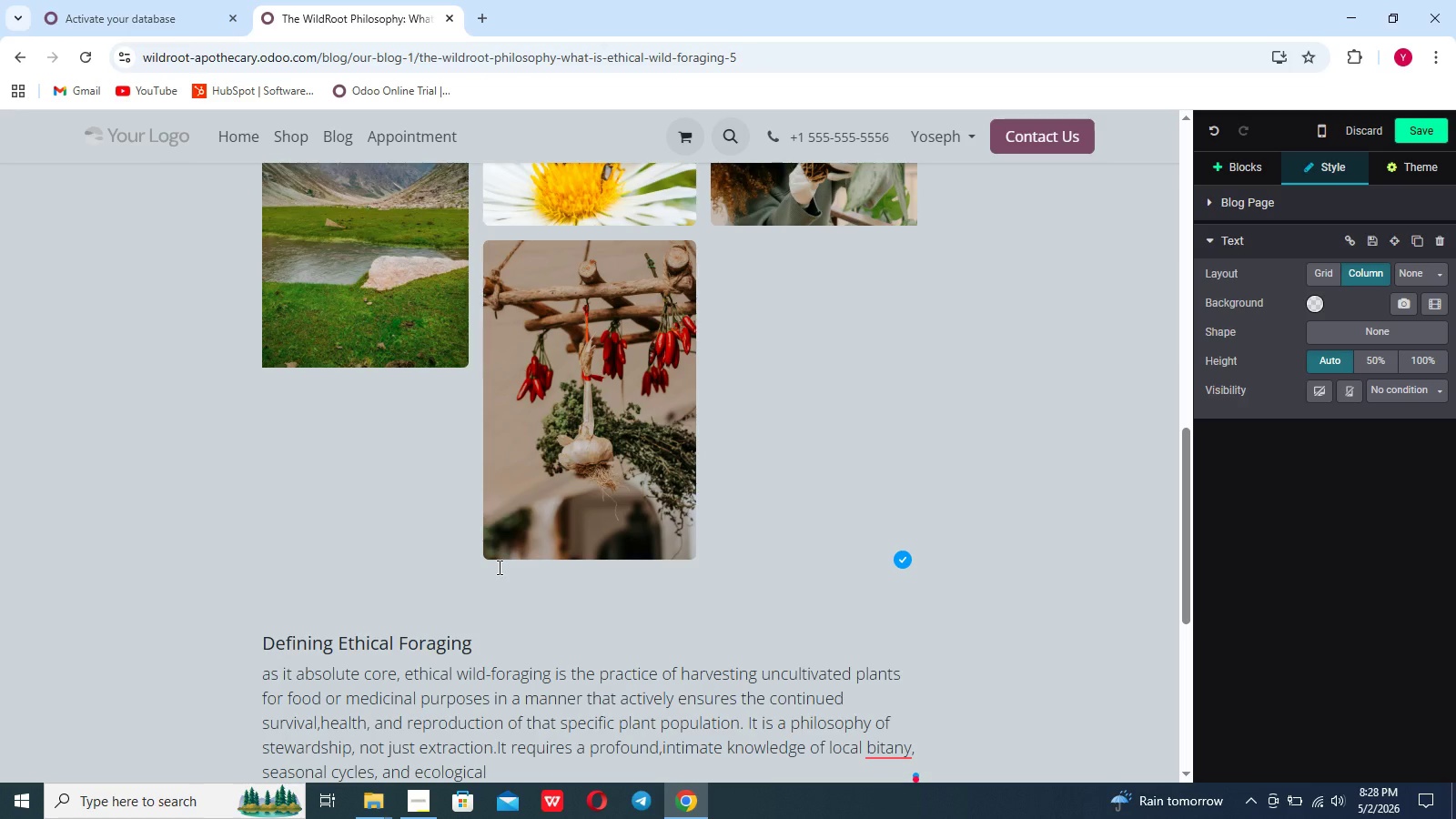 
type( balance)
 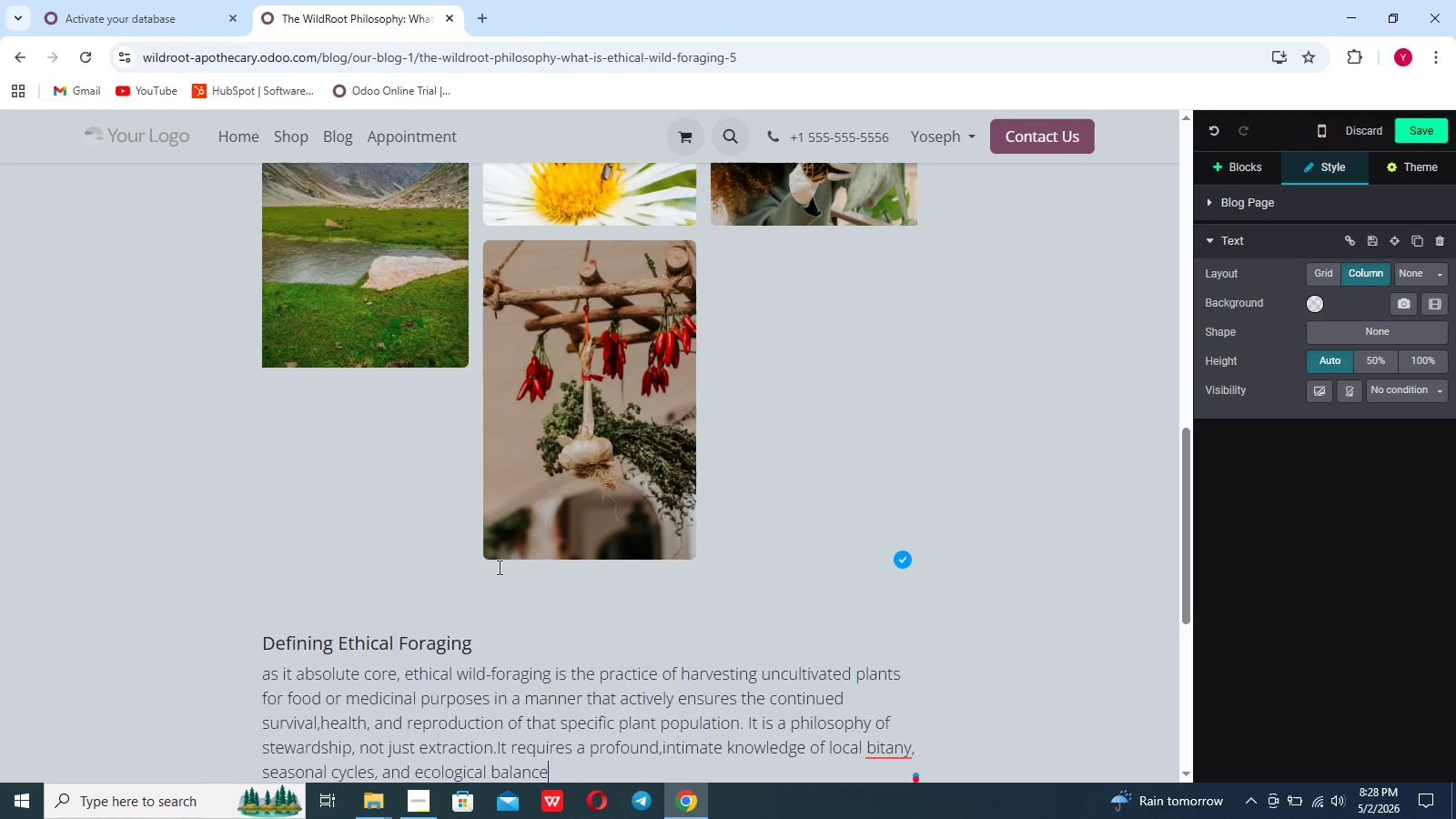 
wait(5.33)
 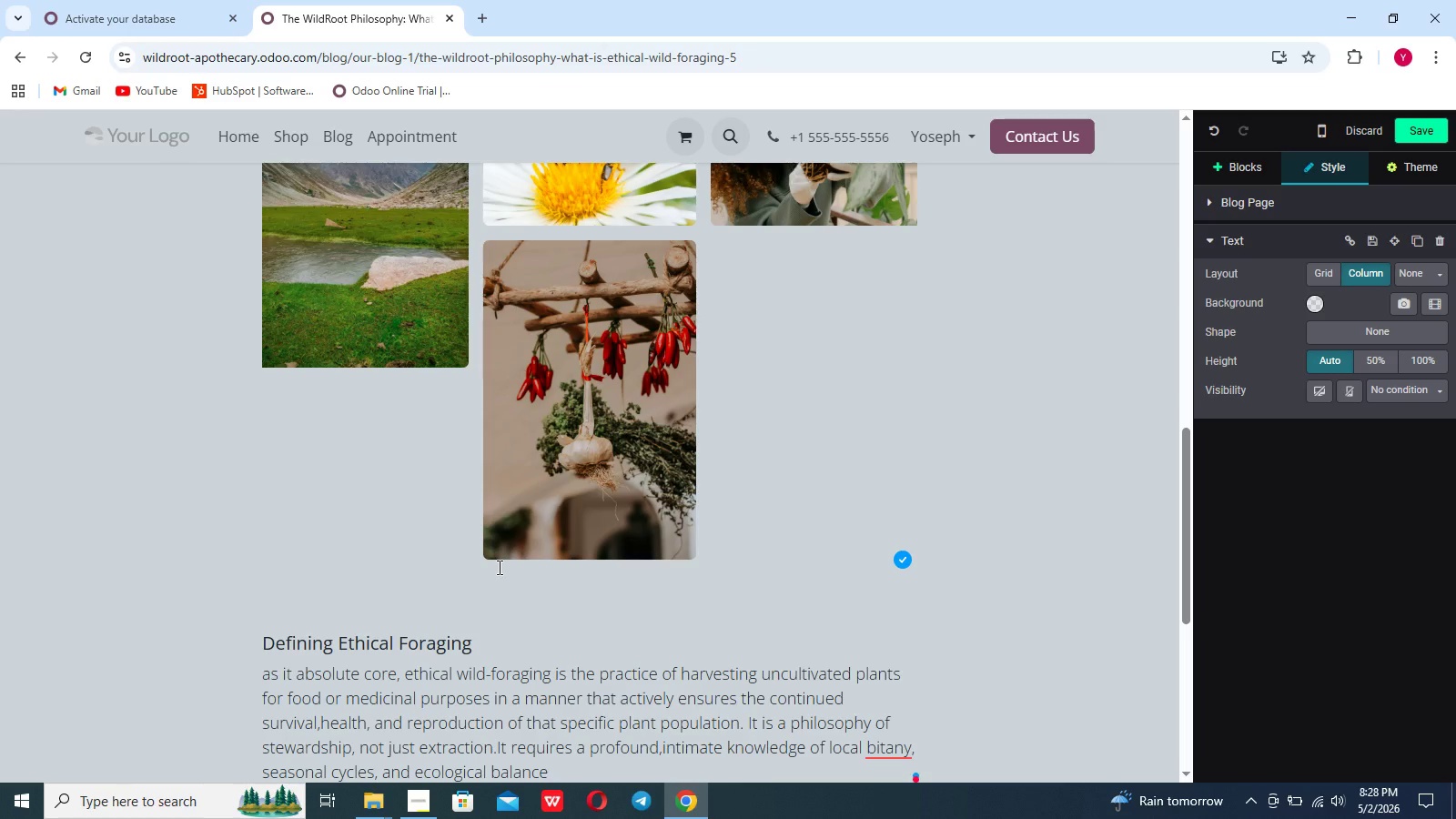 
key(Period)
 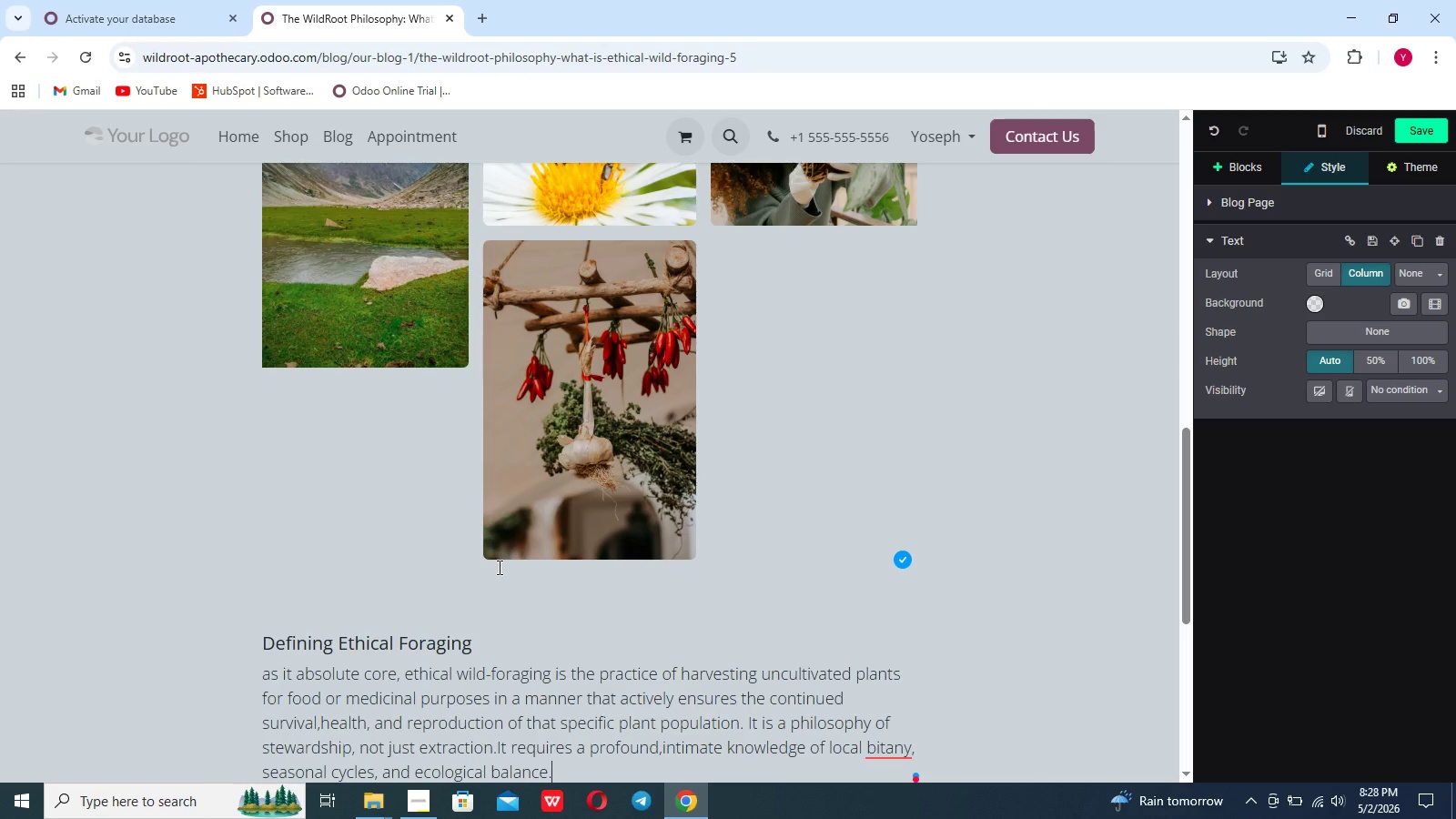 
key(Shift+Enter)
 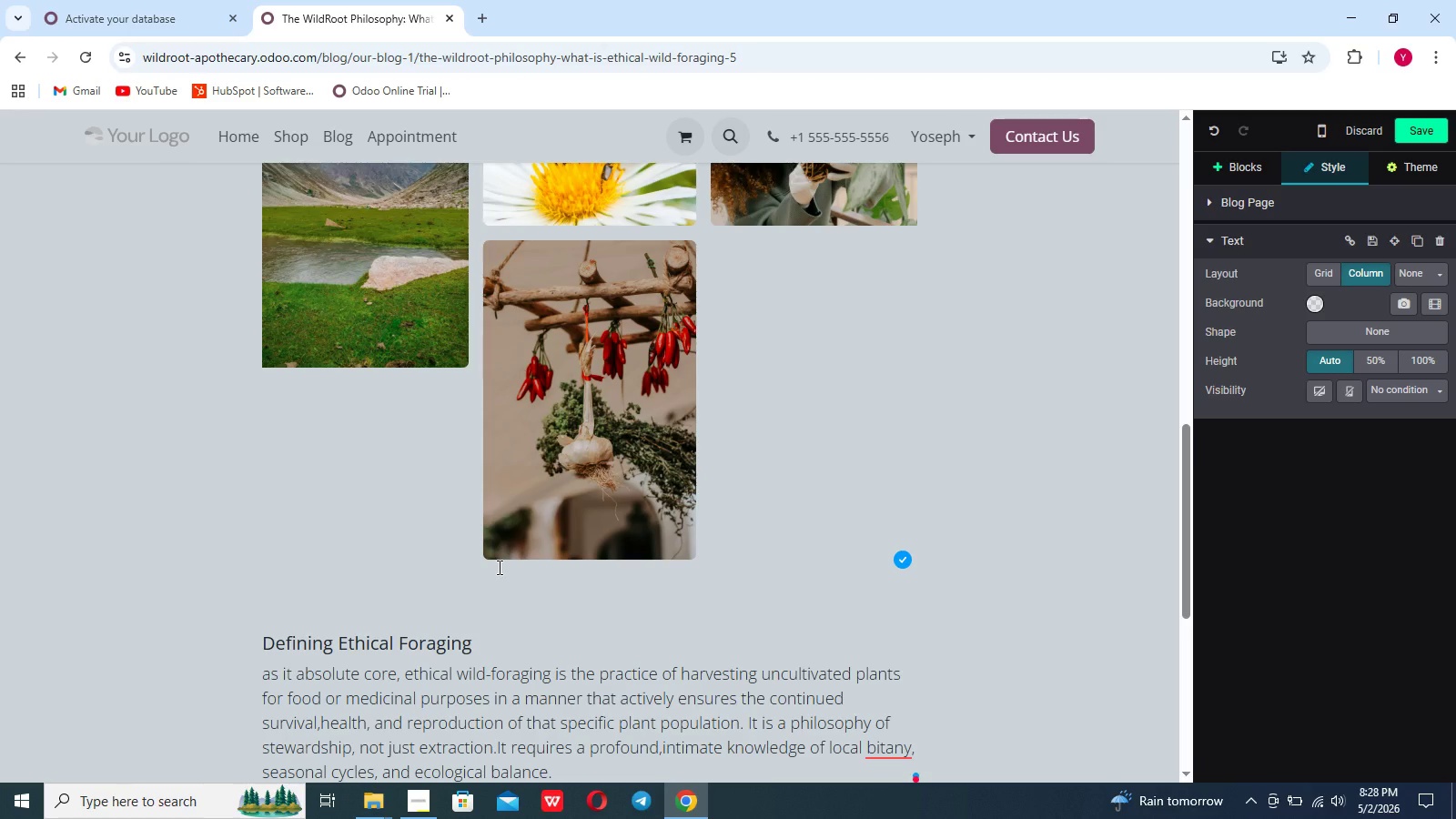 
scroll: coordinate [498, 567], scroll_direction: down, amount: 6.0
 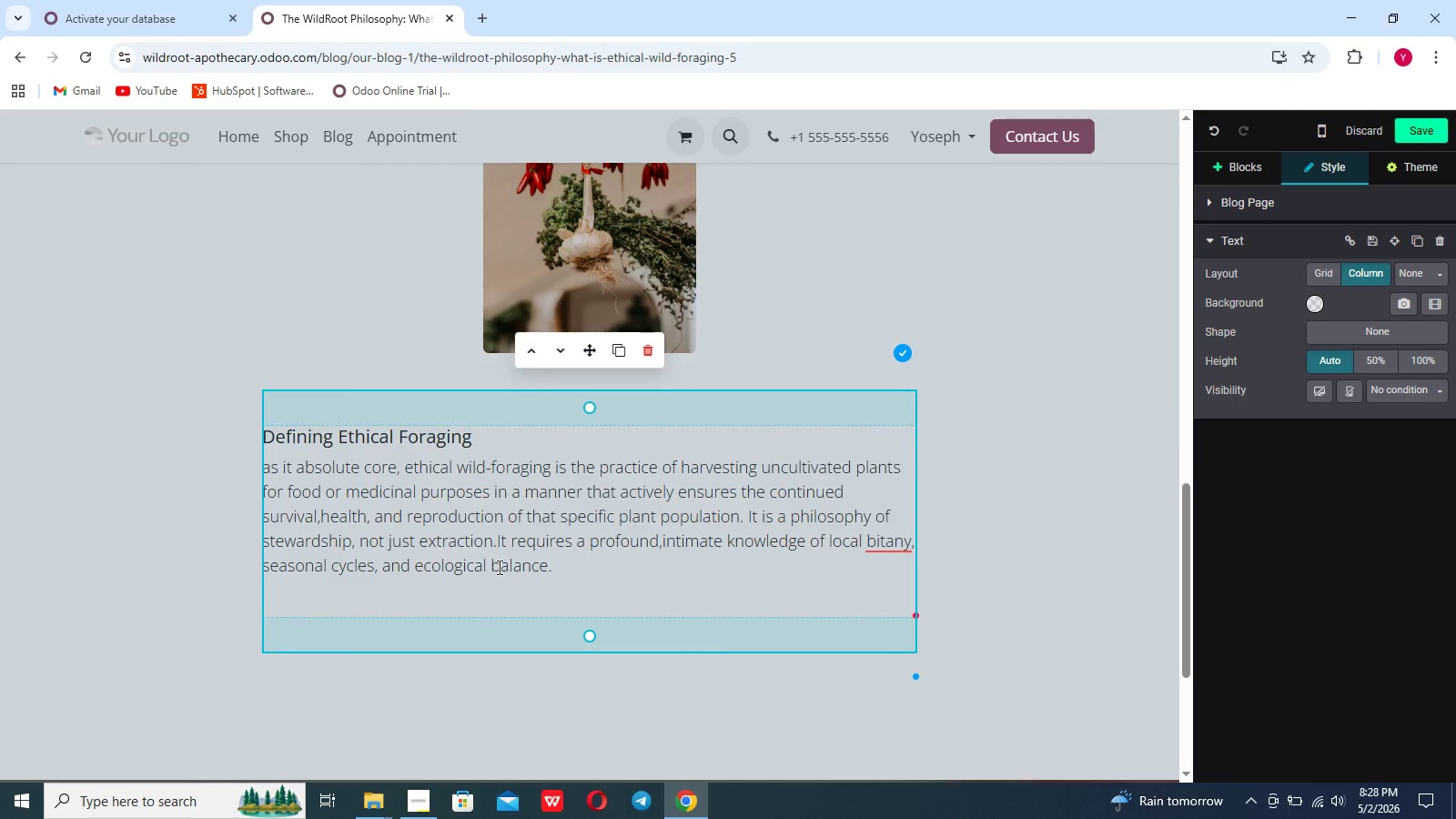 
key(Enter)
 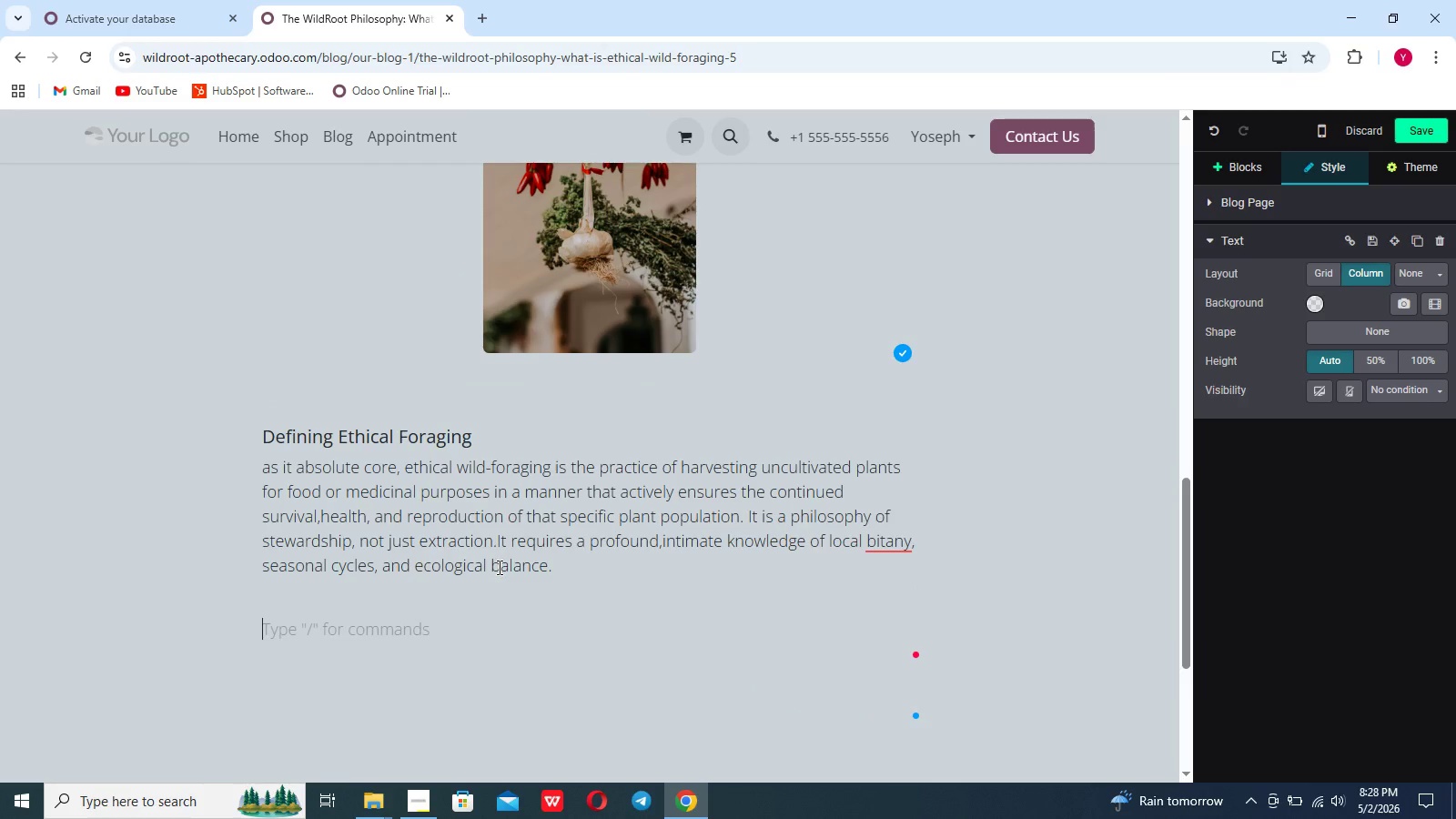 
type(For the team at WildRoot )
 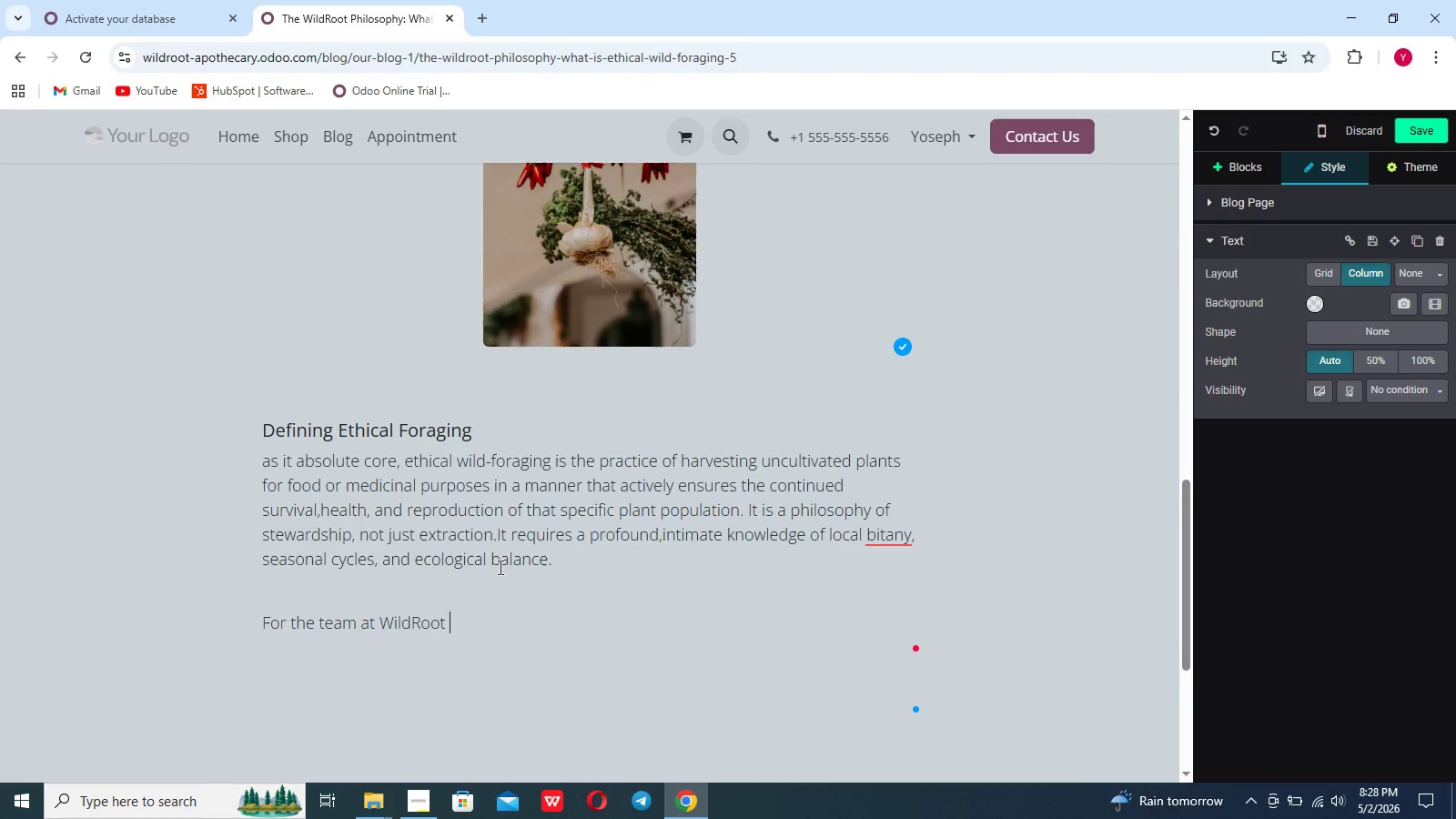 
scroll: coordinate [499, 567], scroll_direction: down, amount: 1.0
 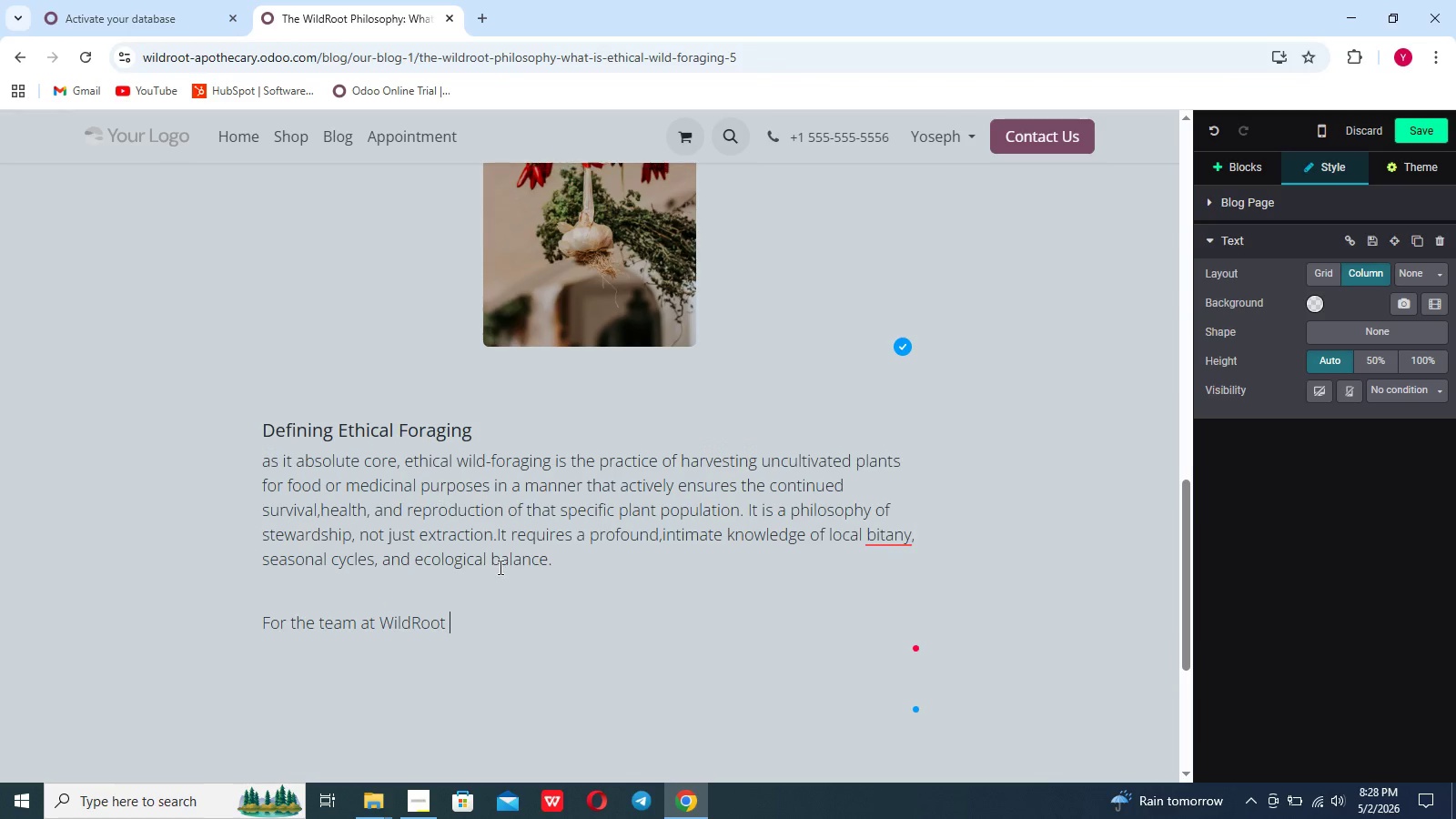 
type(Apothecary,ethical foraging is governmental)
key(Backspace)
key(Backspace)
key(Backspace)
key(Backspace)
key(Backspace)
key(Backspace)
type(ed bu)
key(Backspace)
type(u)
key(Backspace)
type(y incredibly strict,non-negotiabel)
key(Backspace)
key(Backspace)
type(le)
 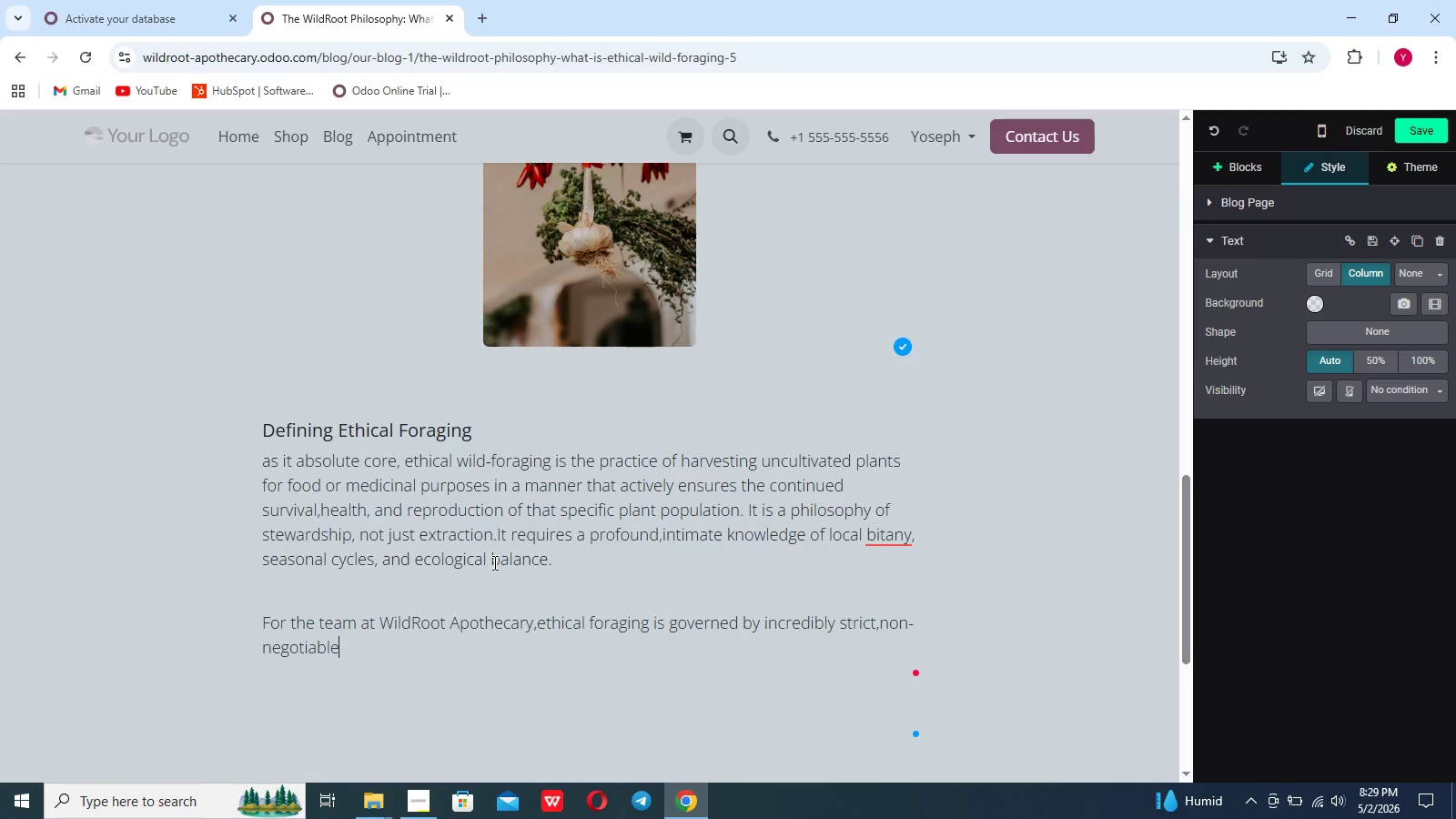 
left_click([493, 562])
 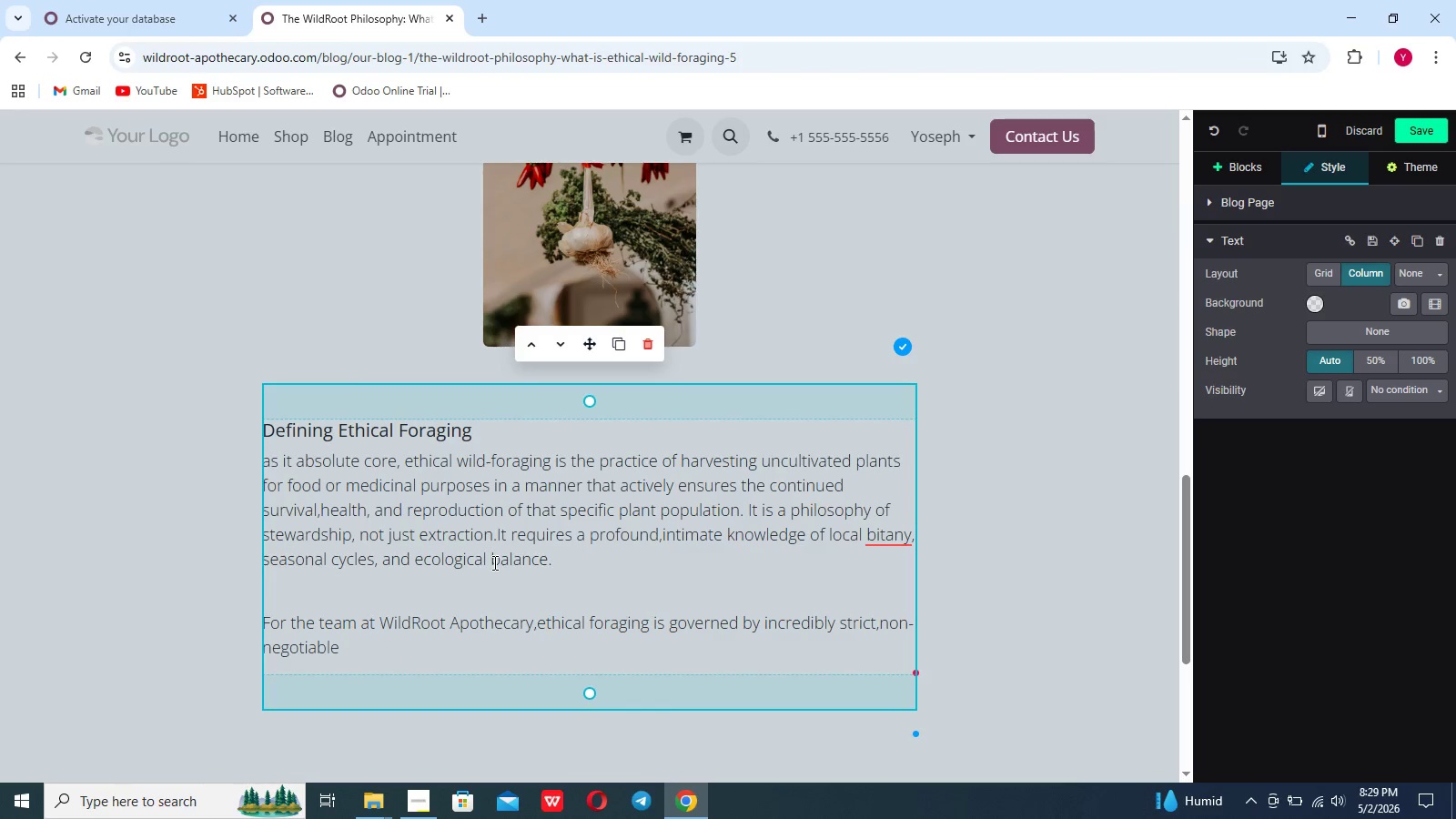 
type( rules:)
key(Backspace)
key(Backspace)
key(Backspace)
key(Backspace)
key(Backspace)
key(Backspace)
key(Backspace)
 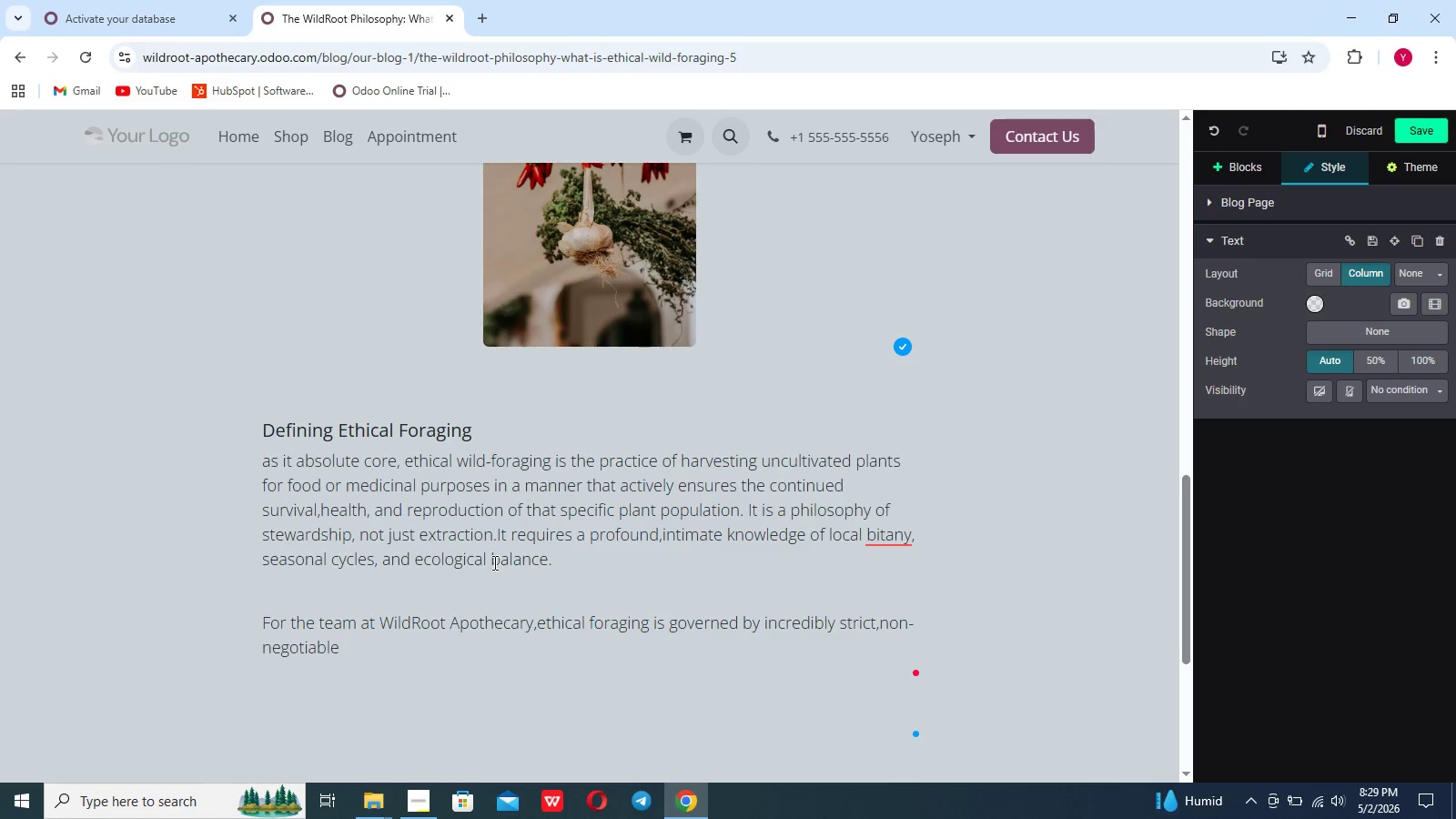 
left_click([375, 658])
 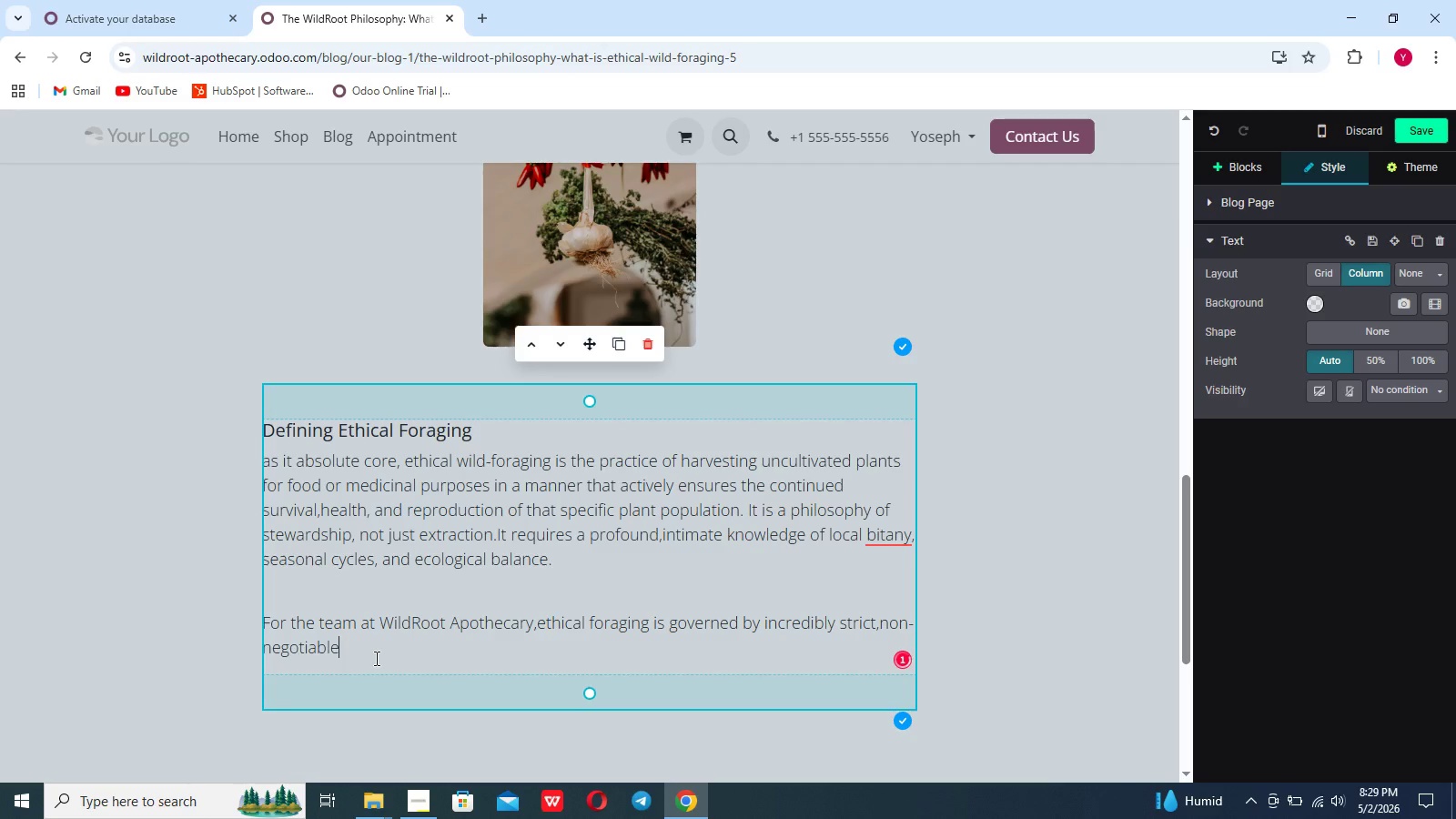 
type( rules:)
 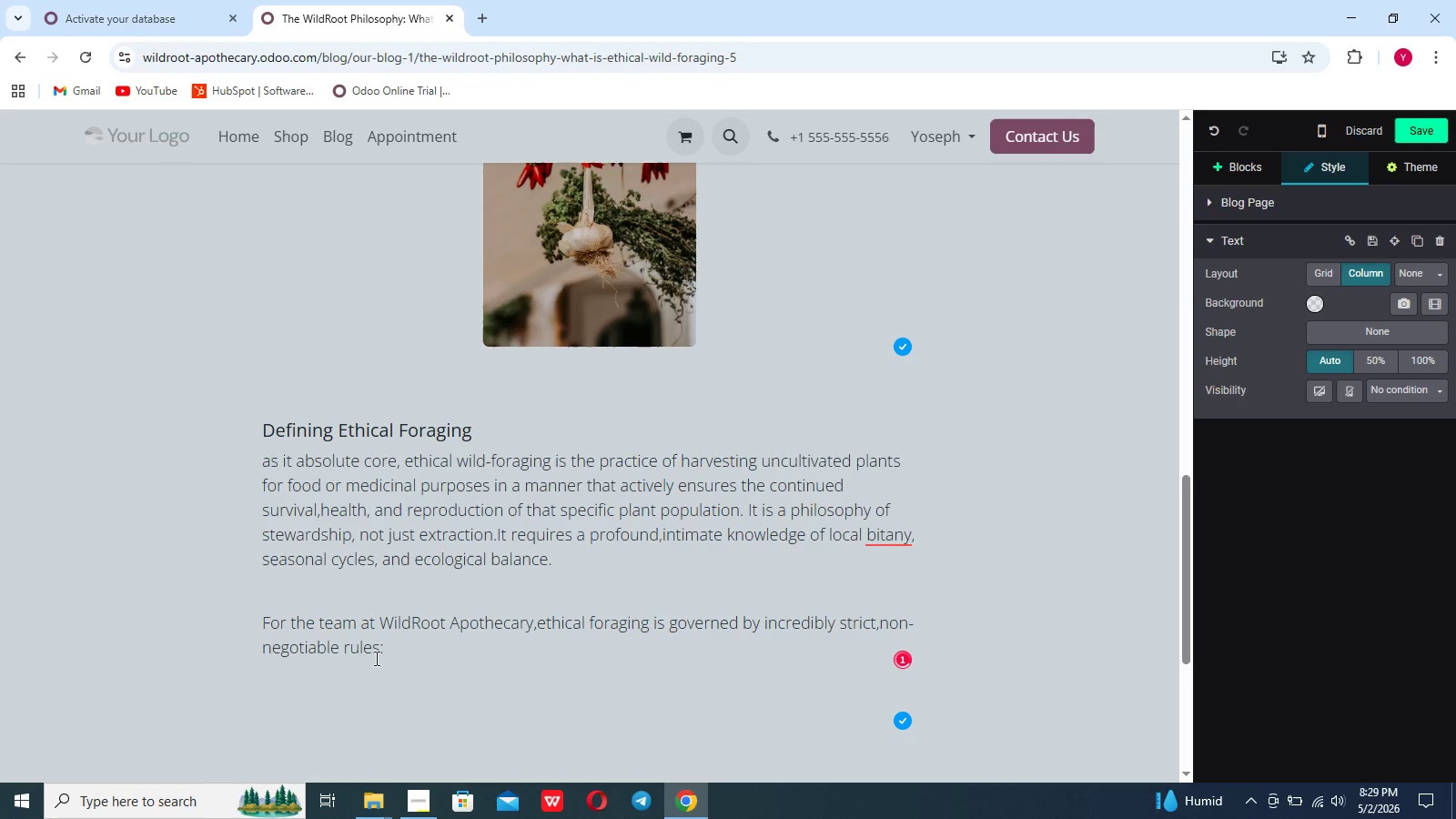 
key(Enter)
 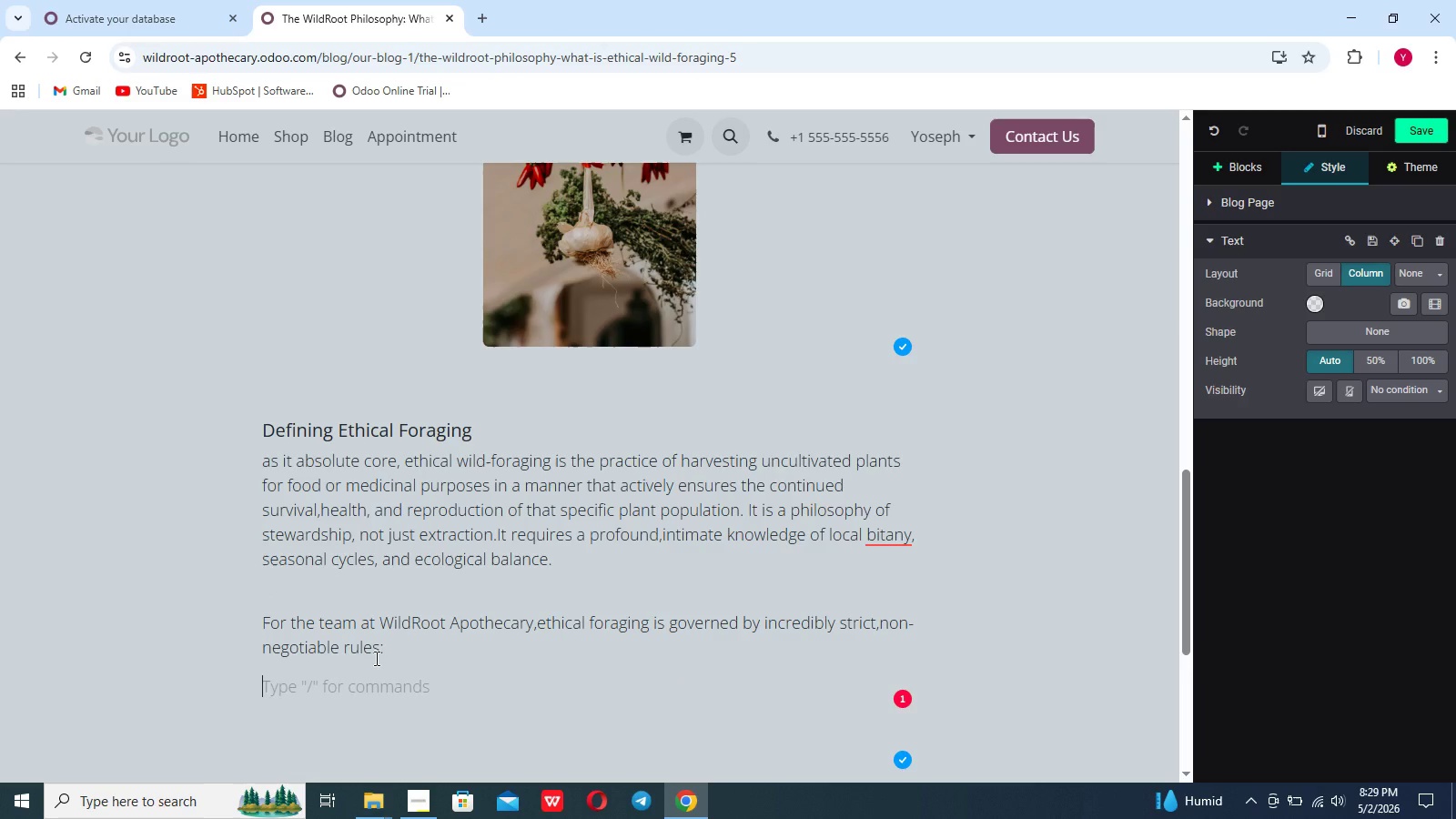 
key(Slash)
 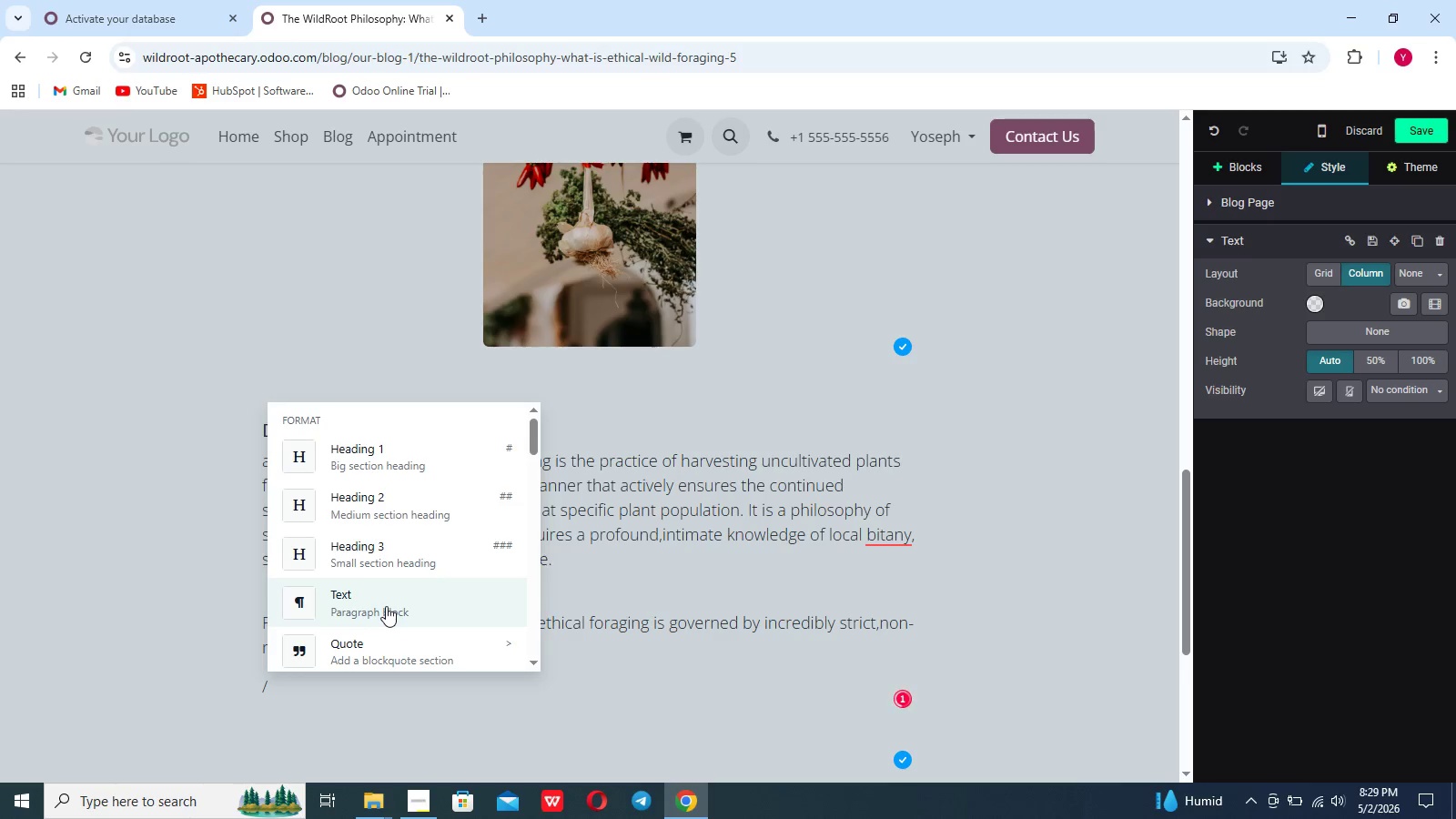 
scroll: coordinate [386, 606], scroll_direction: down, amount: 7.0
 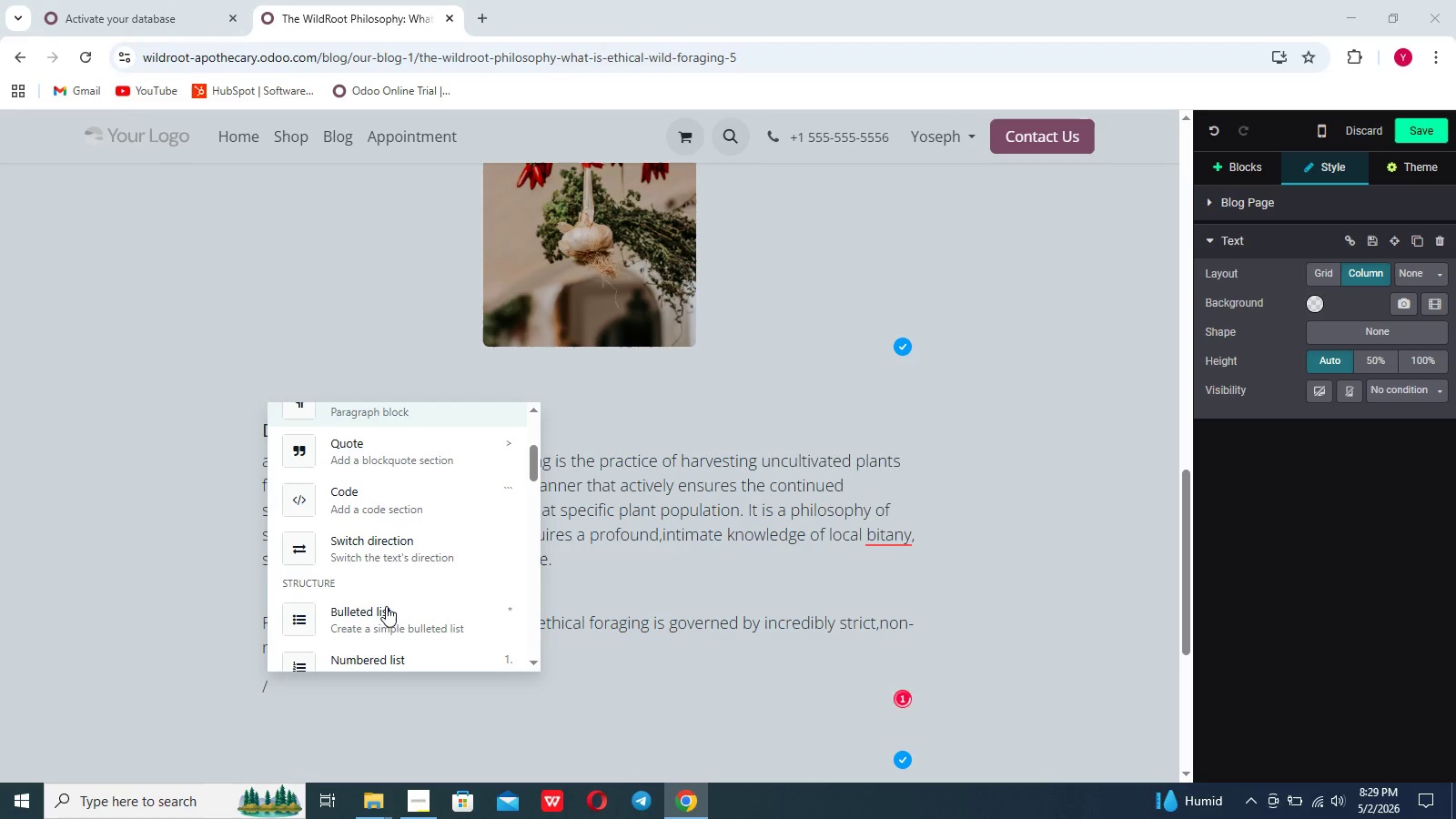 
left_click([386, 606])
 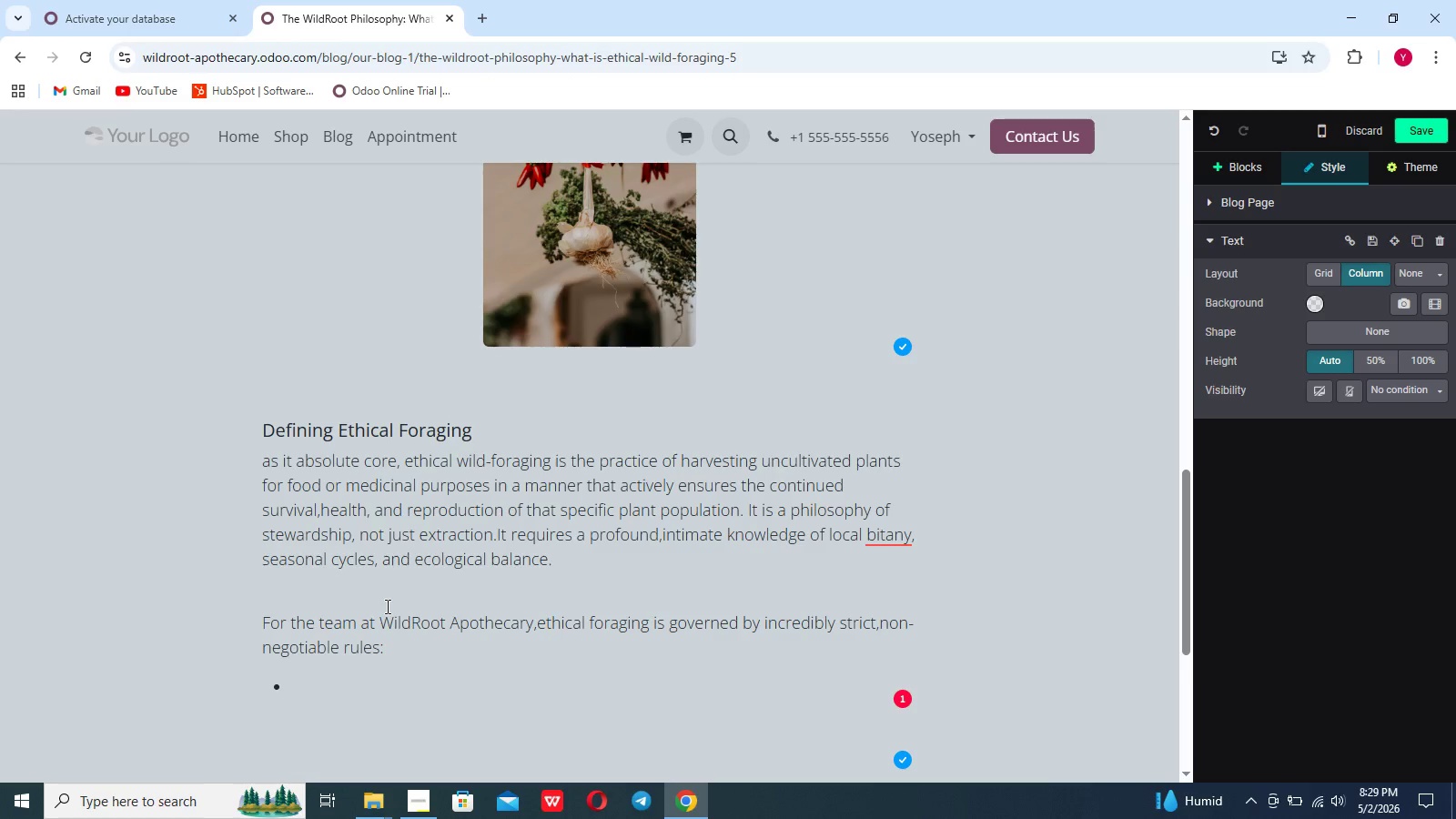 
type(The 1 )
key(Backspace)
type(- in)
key(Backspace)
key(Backspace)
key(Backspace)
type(in0)
key(Backspace)
type(-10 Rule)
 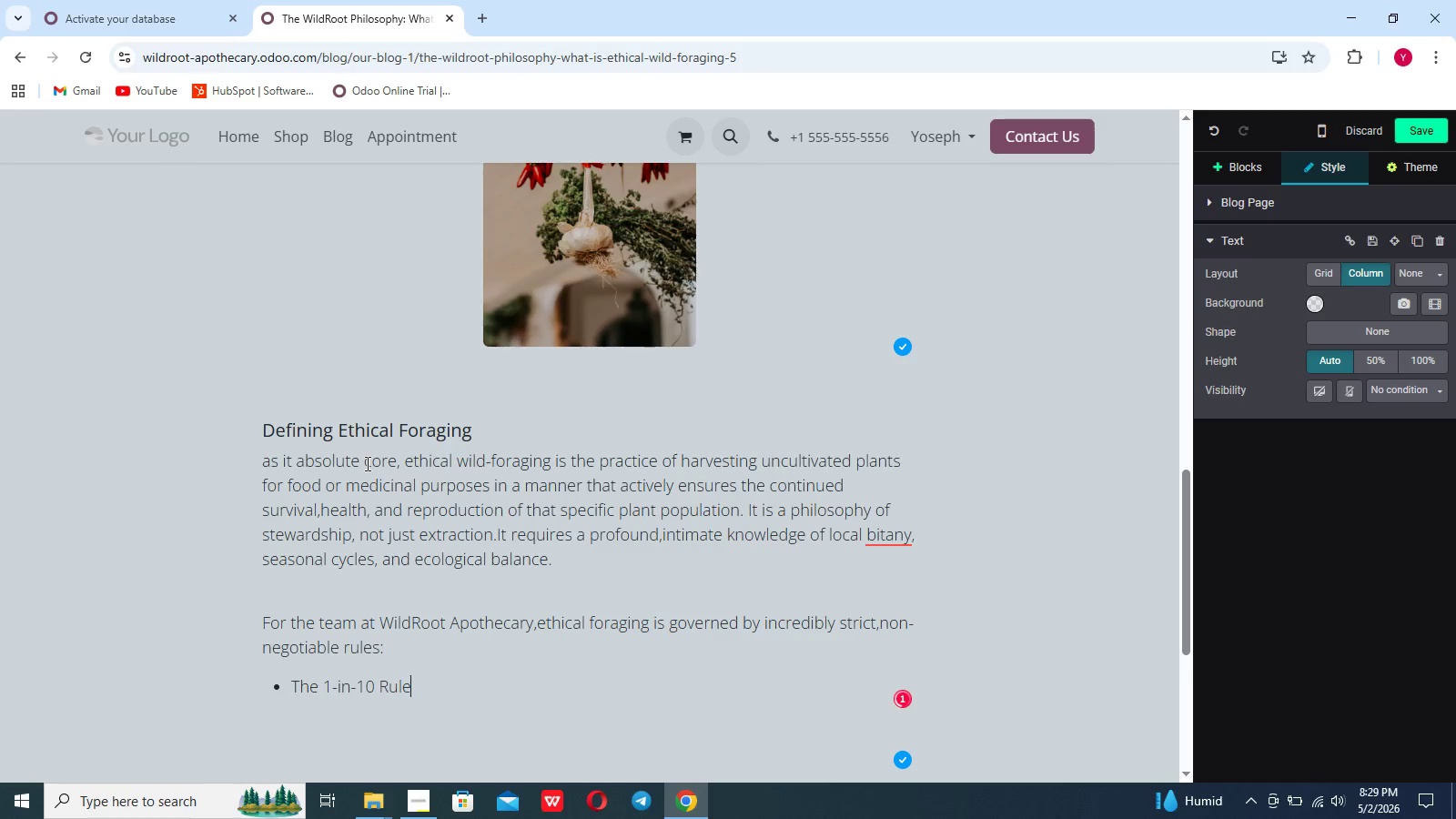 
wait(5.3)
 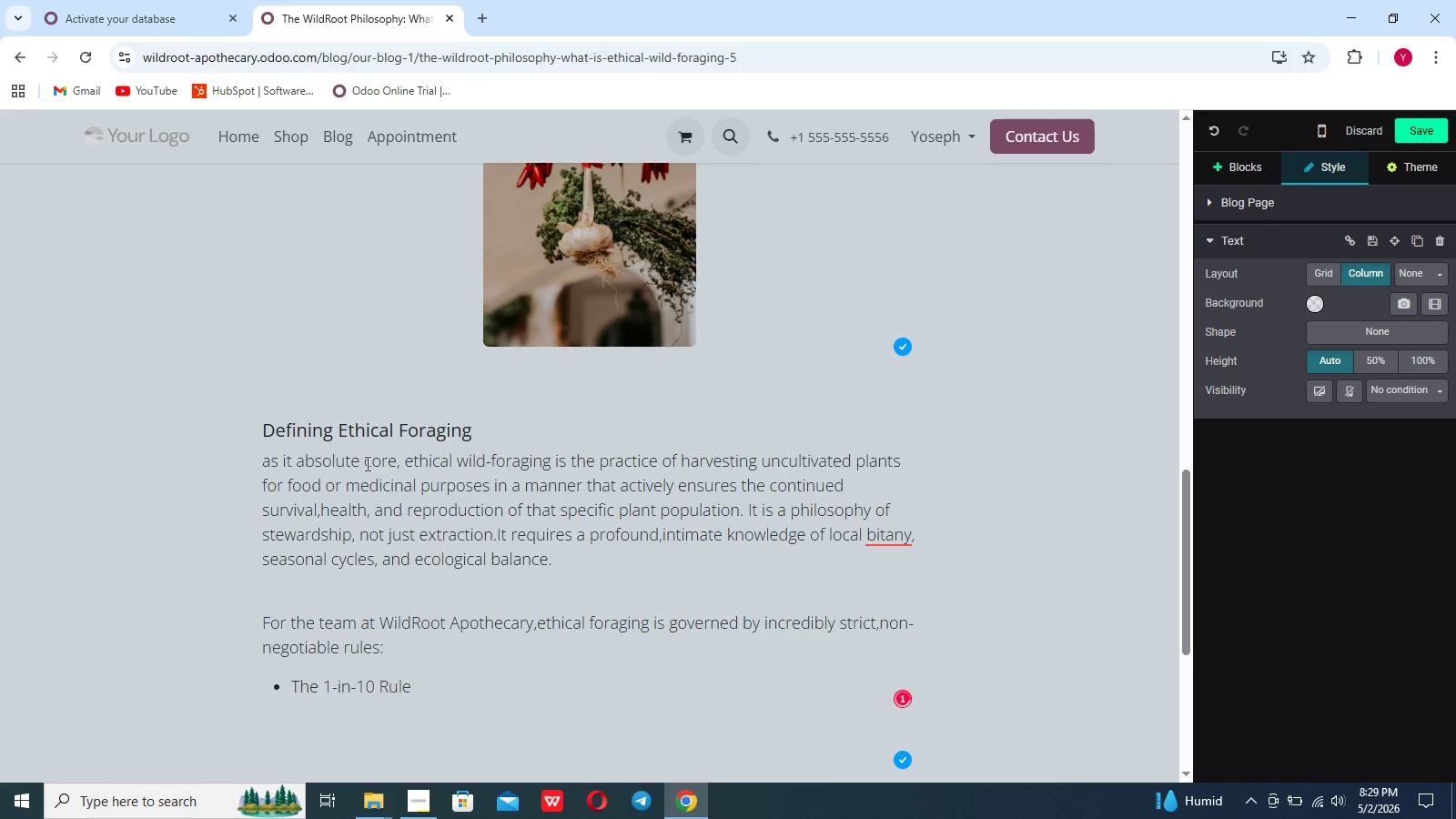 
type(: A true eh)
key(Backspace)
type(thical forager never takes more than 105 of a given plant stand if there are fewer than ten plants ina )
key(Backspace)
key(Backspace)
type( an area, we simply do not have )
key(Backspace)
key(Backspace)
key(Backspace)
type(rvest.This ensures the planet)
key(Backspace)
key(Backspace)
type(t)
 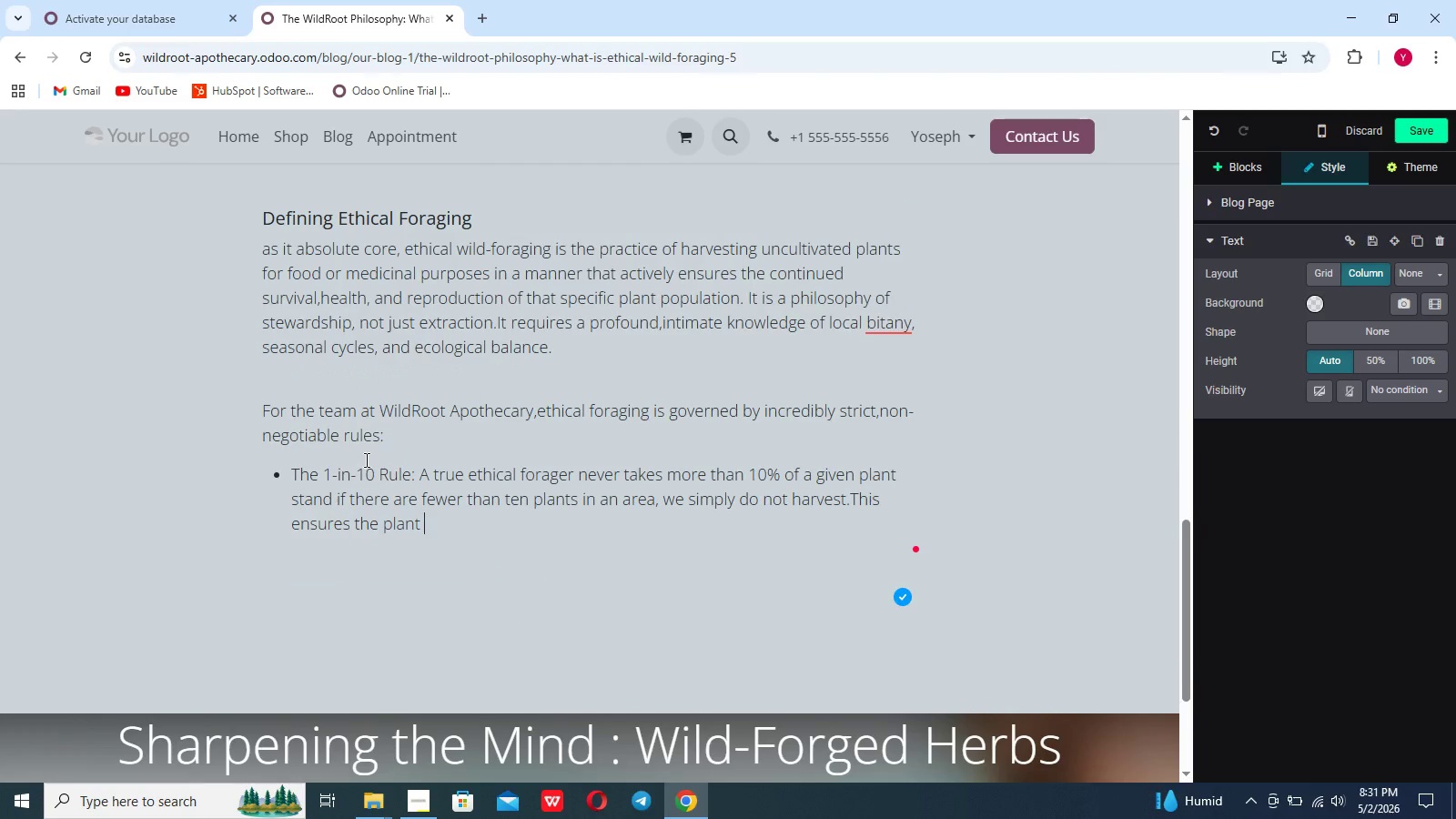 
scroll: coordinate [365, 460], scroll_direction: down, amount: 5.0
 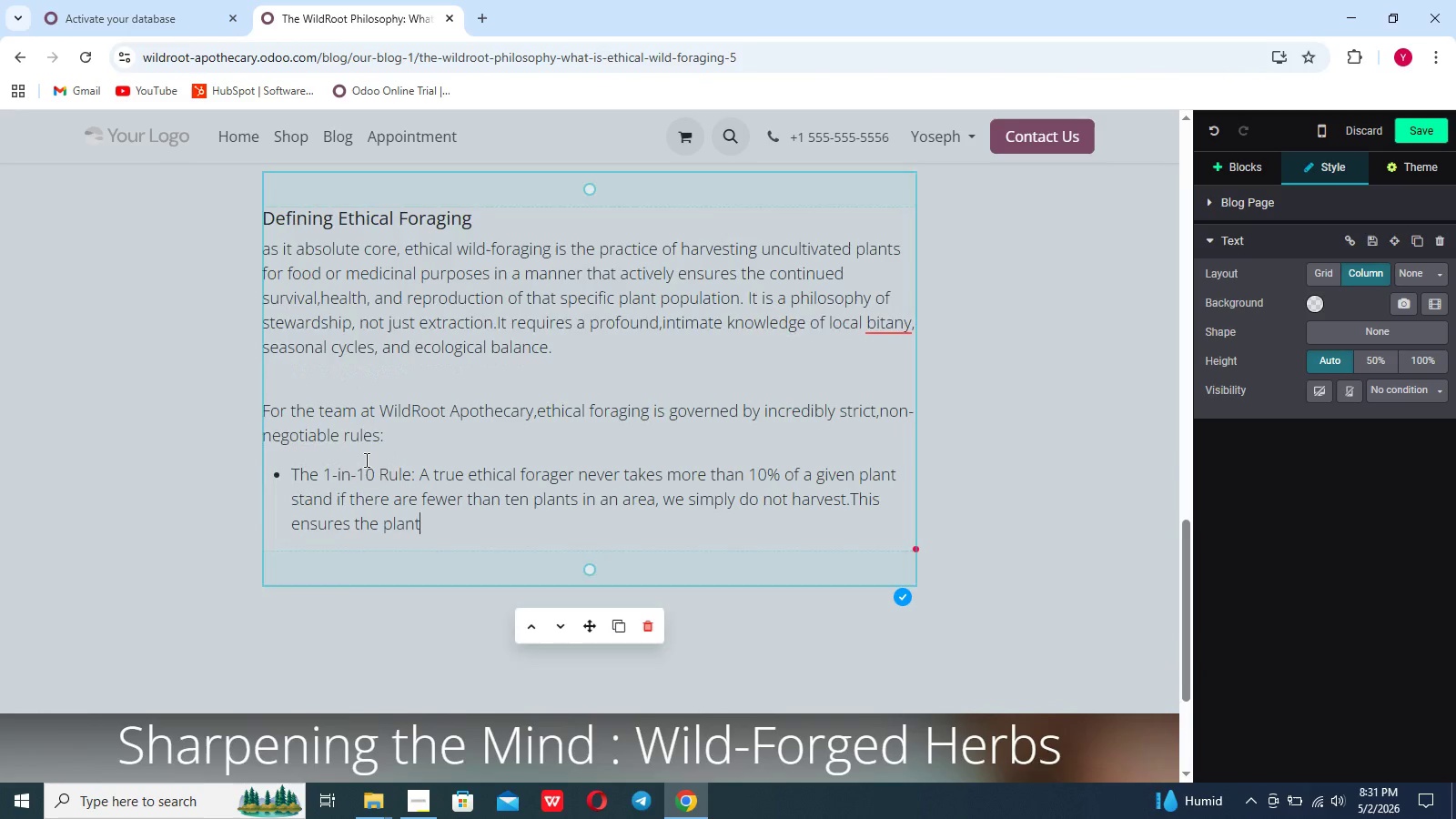 
key(Space)
 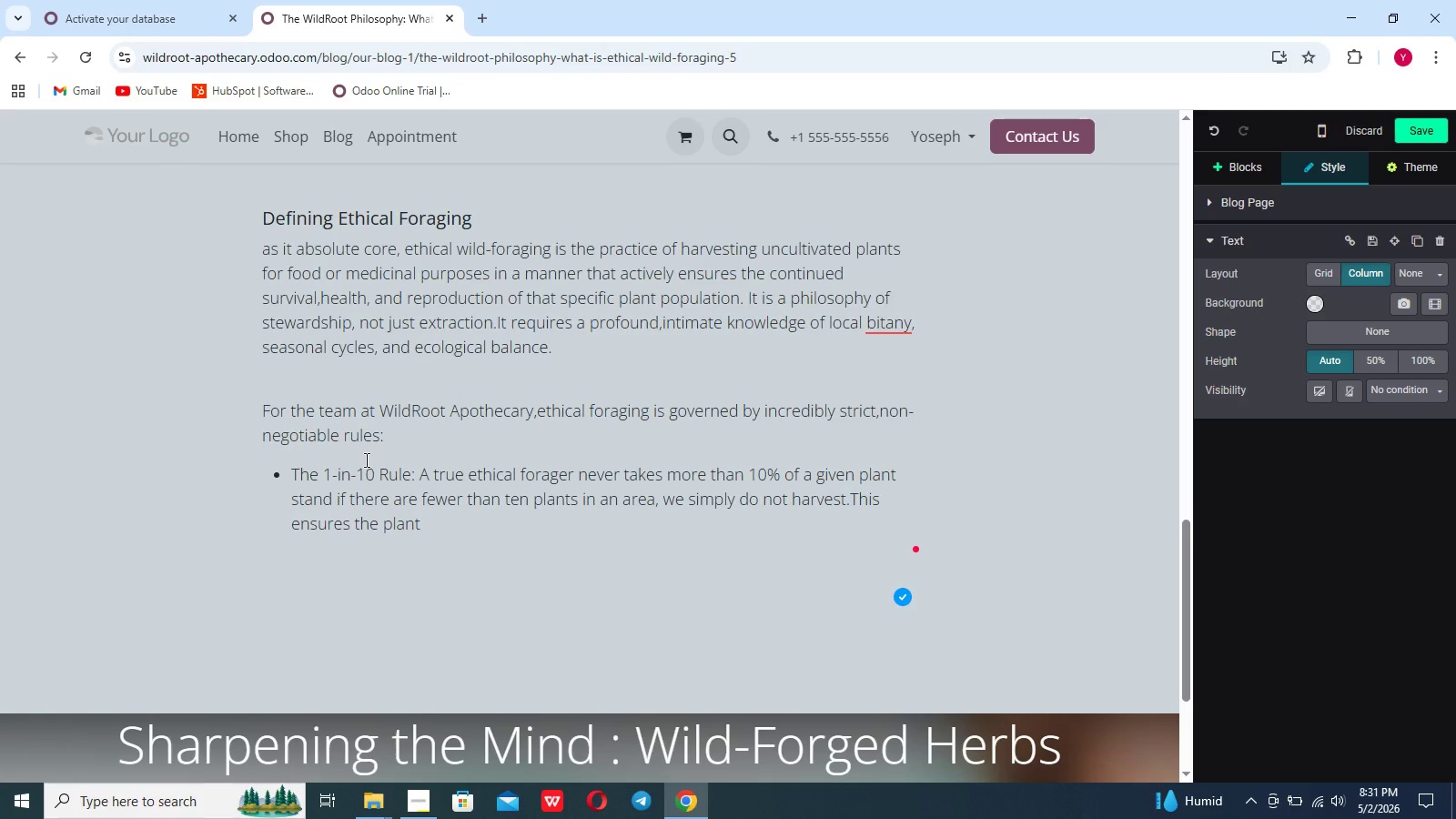 
type(has sample sources to cross=)
key(Backspace)
type(-polinate)
 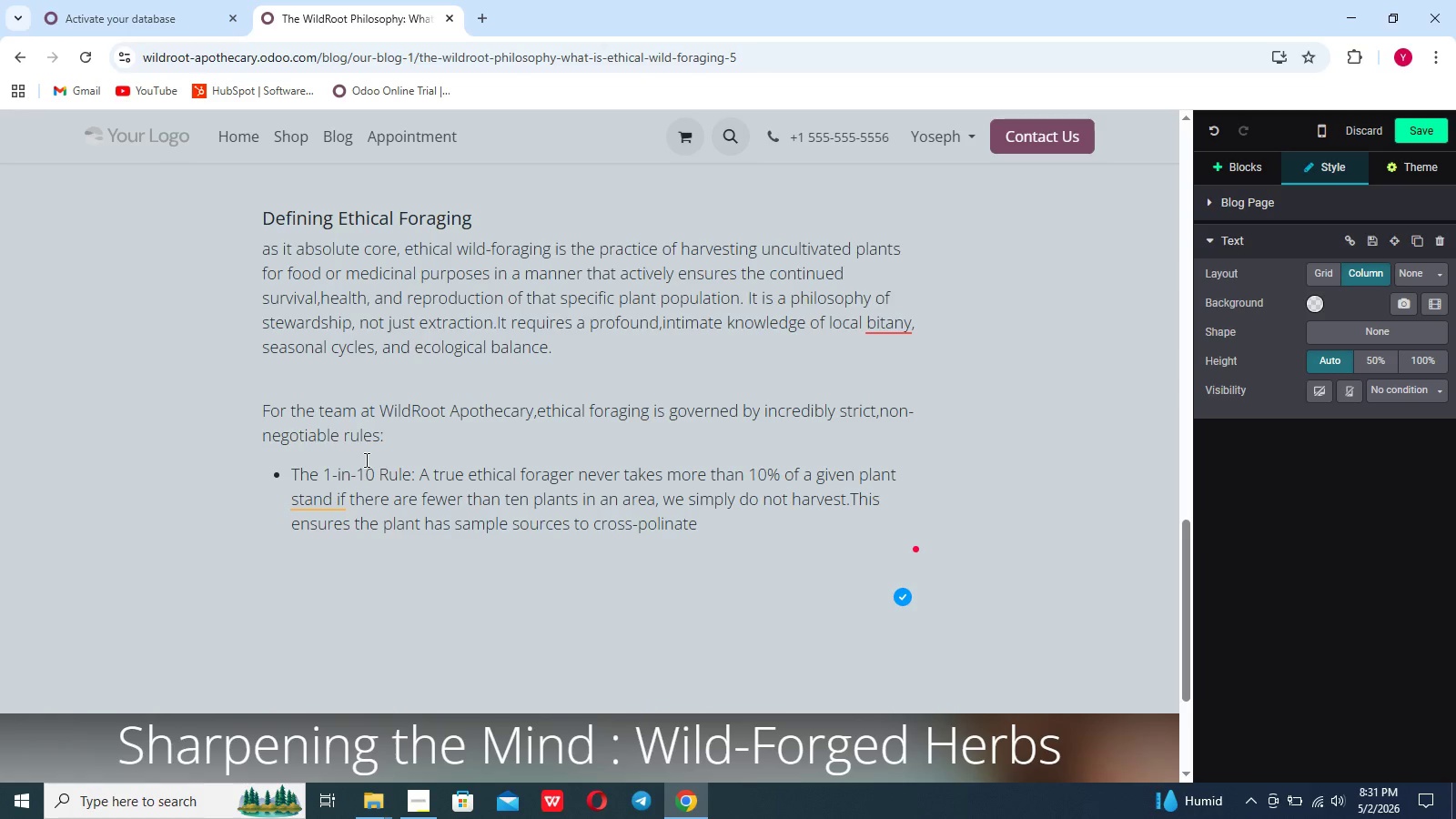 
scroll: coordinate [365, 460], scroll_direction: none, amount: 0.0
 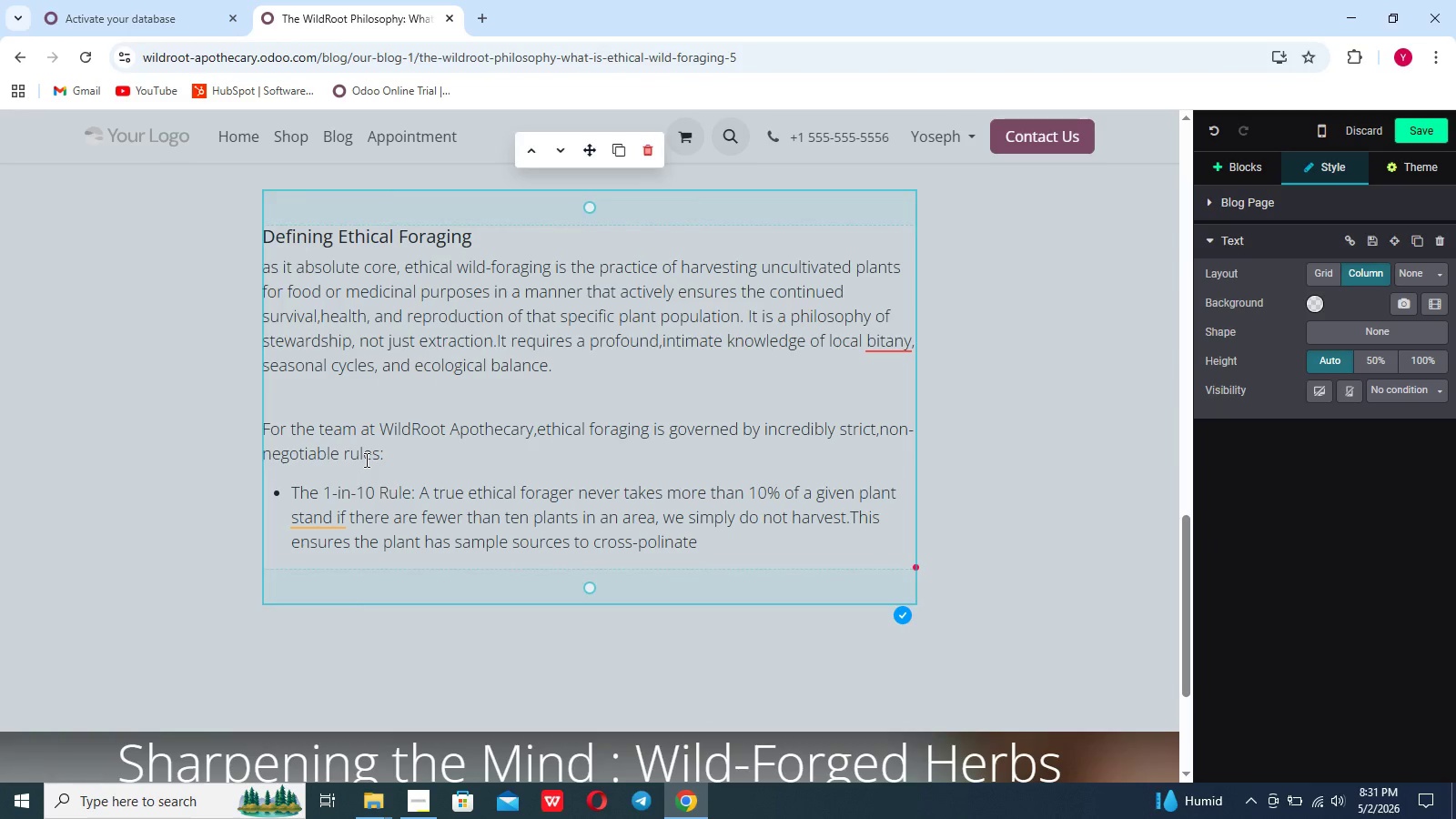 
type(,drop seeds, and regenerate fully the folloeing seasons.)
 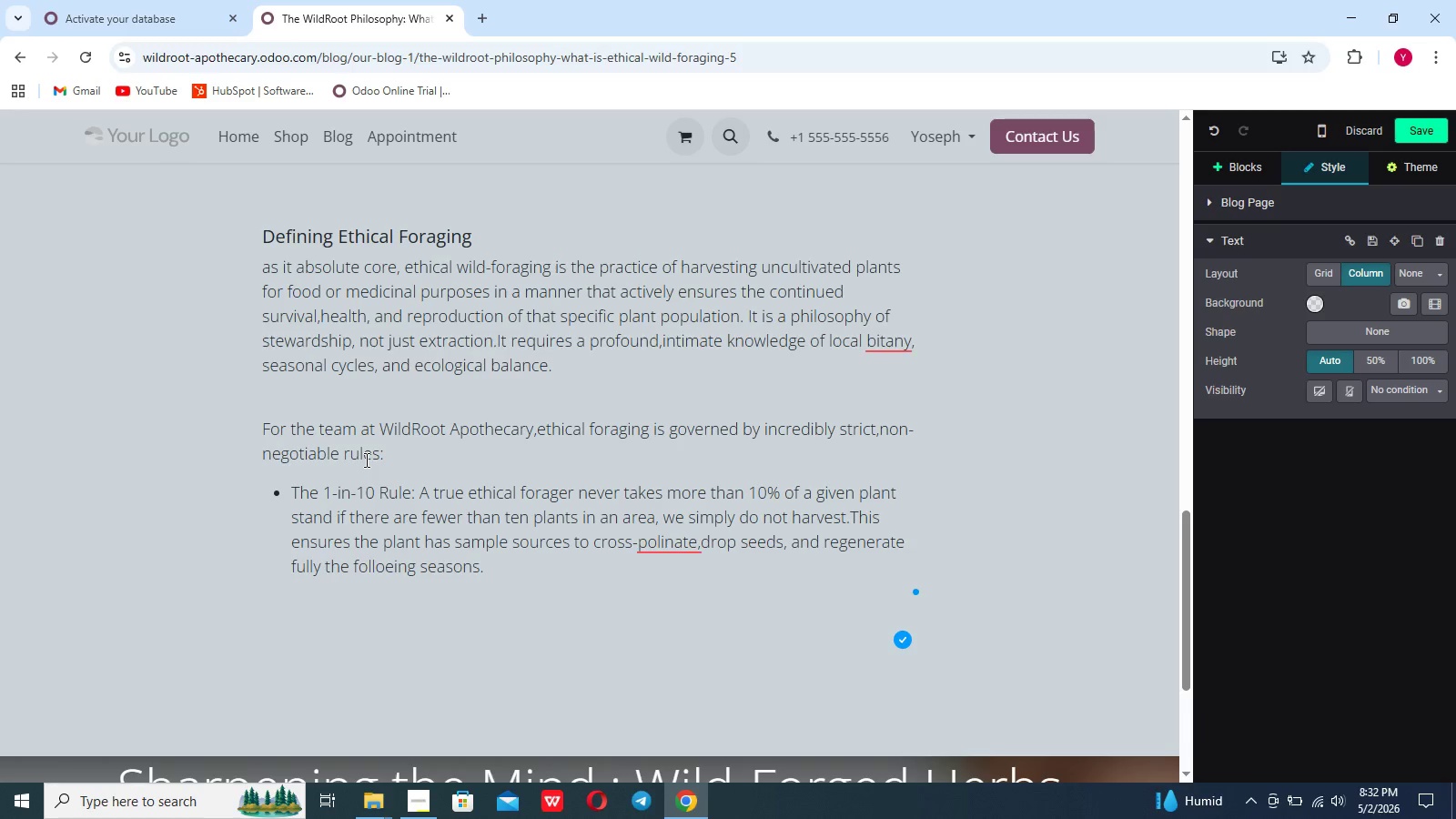 
key(Shift+Enter)
 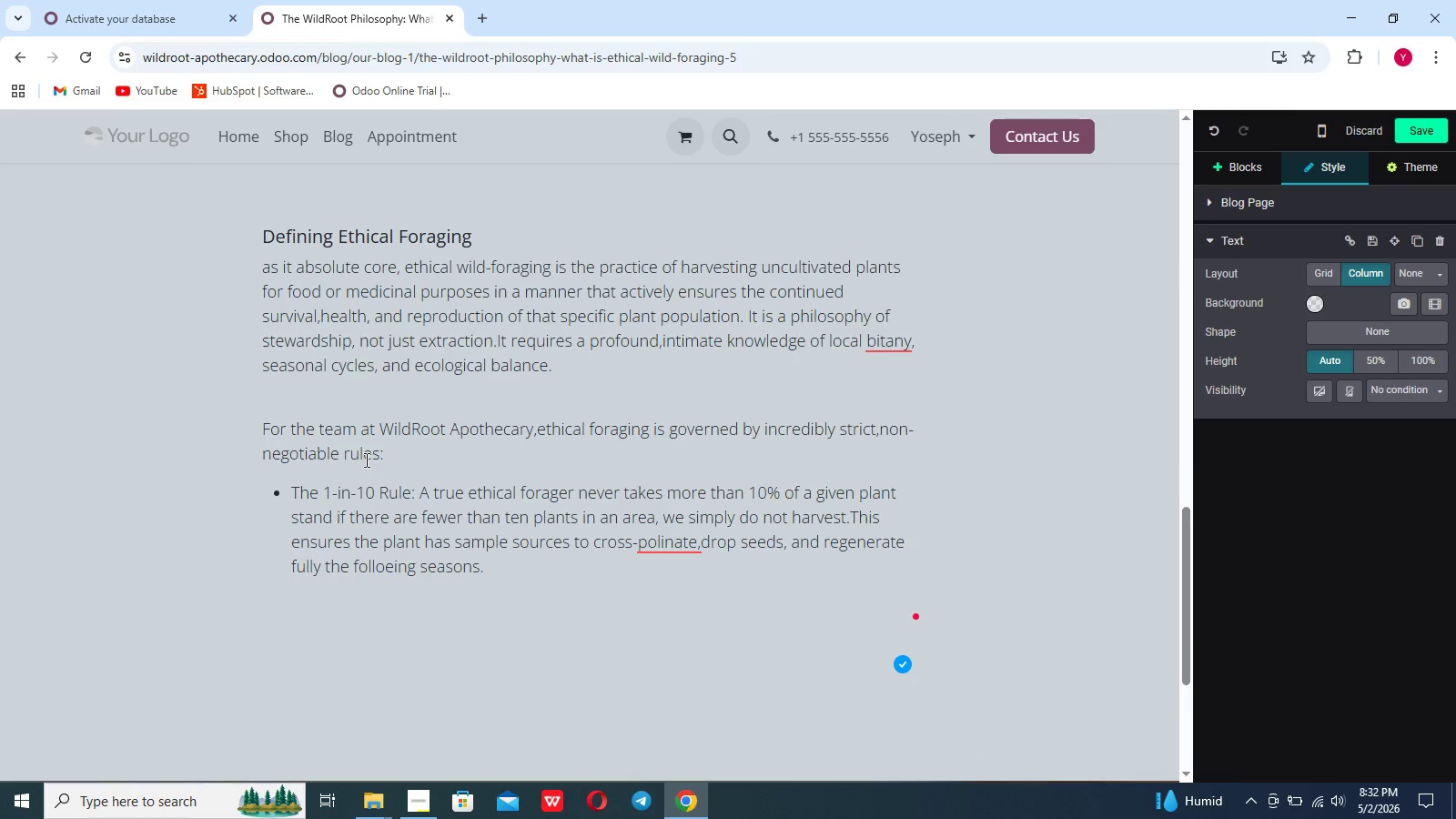 
key(Enter)
 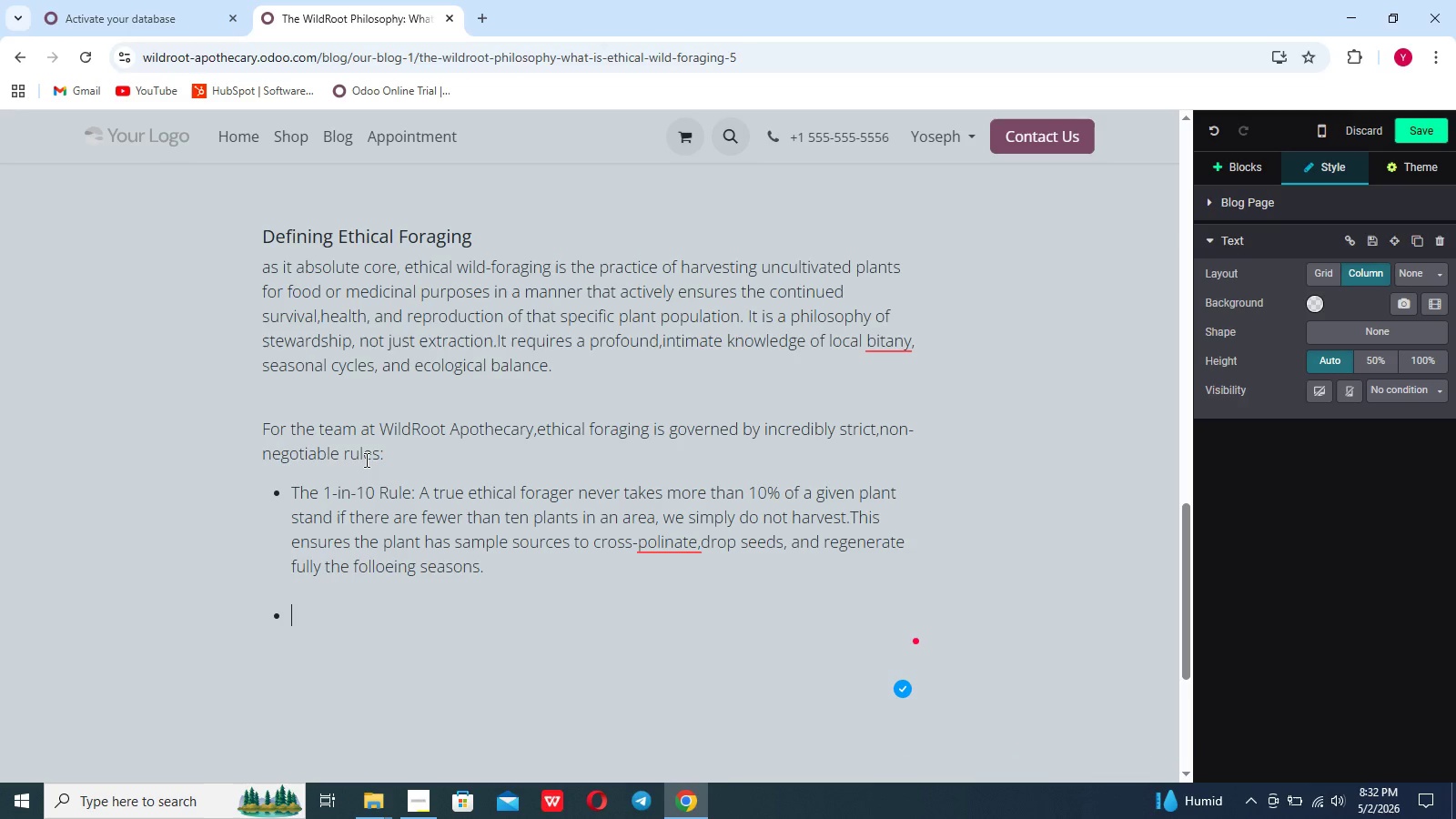 
type(Harvesting wih inten)
 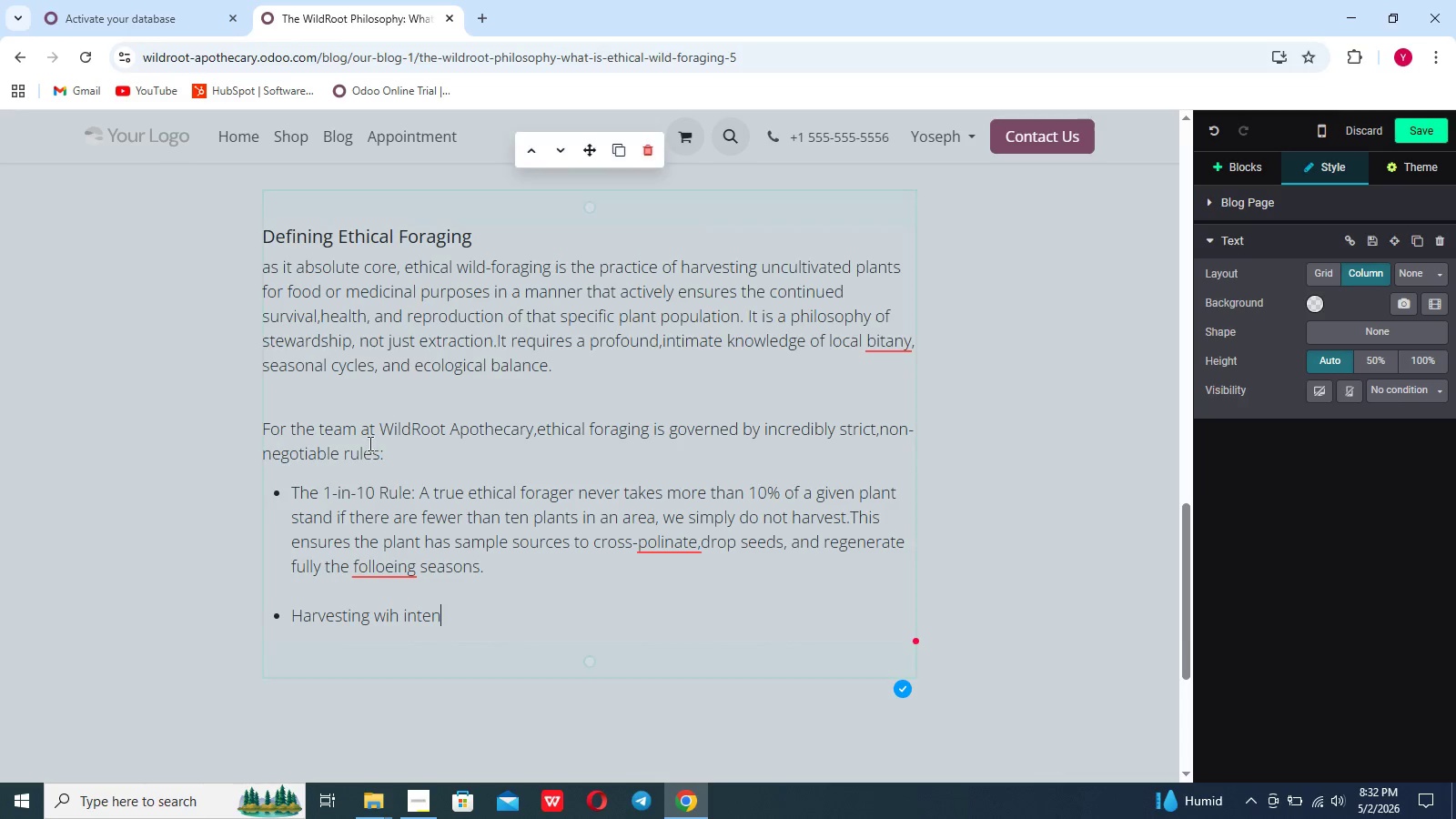 
key(T)
 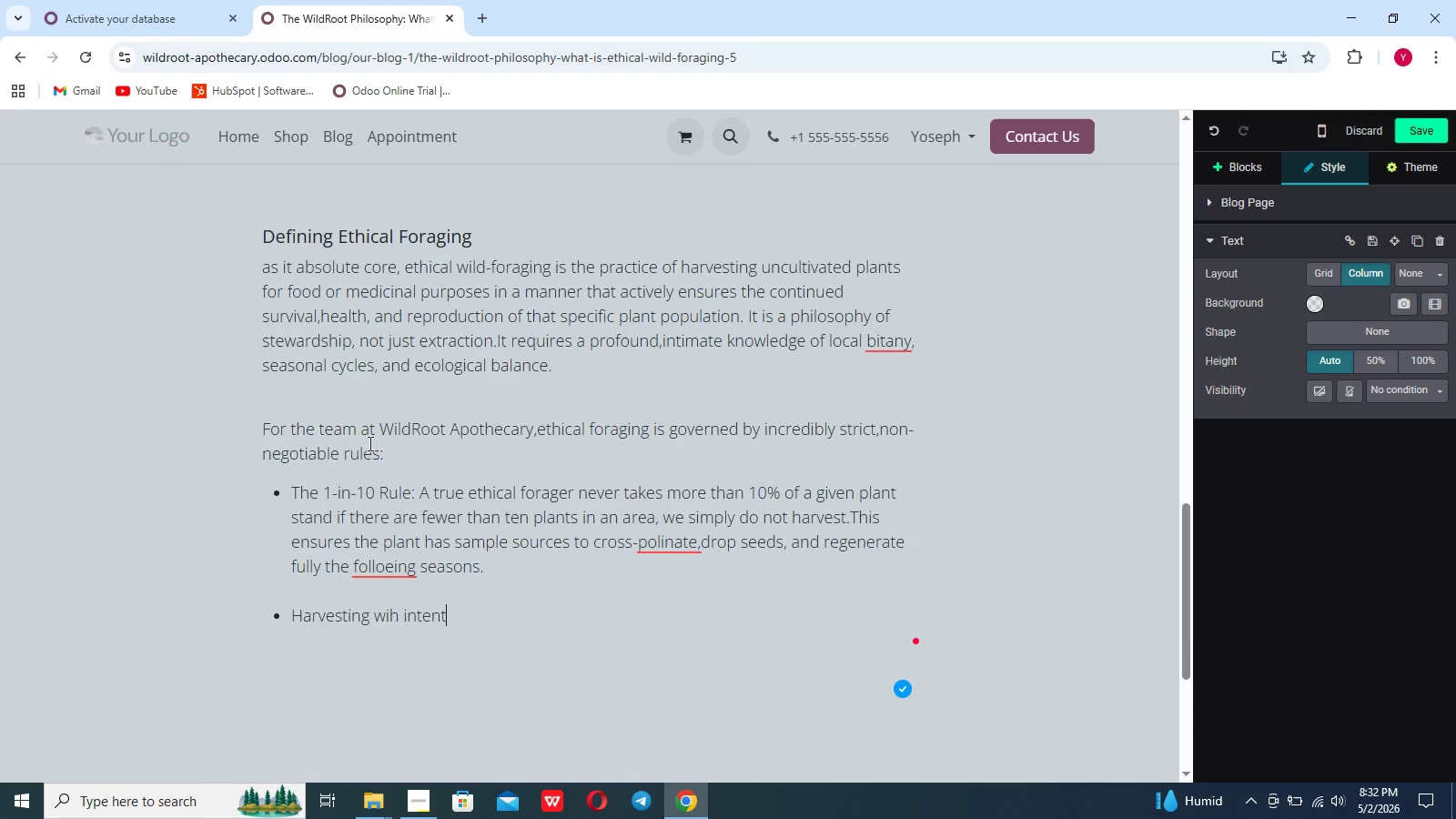 
type(: We never indiscriminately riip plants from the soil.If we are harvesting leaves or flowers, w )
key(Backspace)
type(e use)
 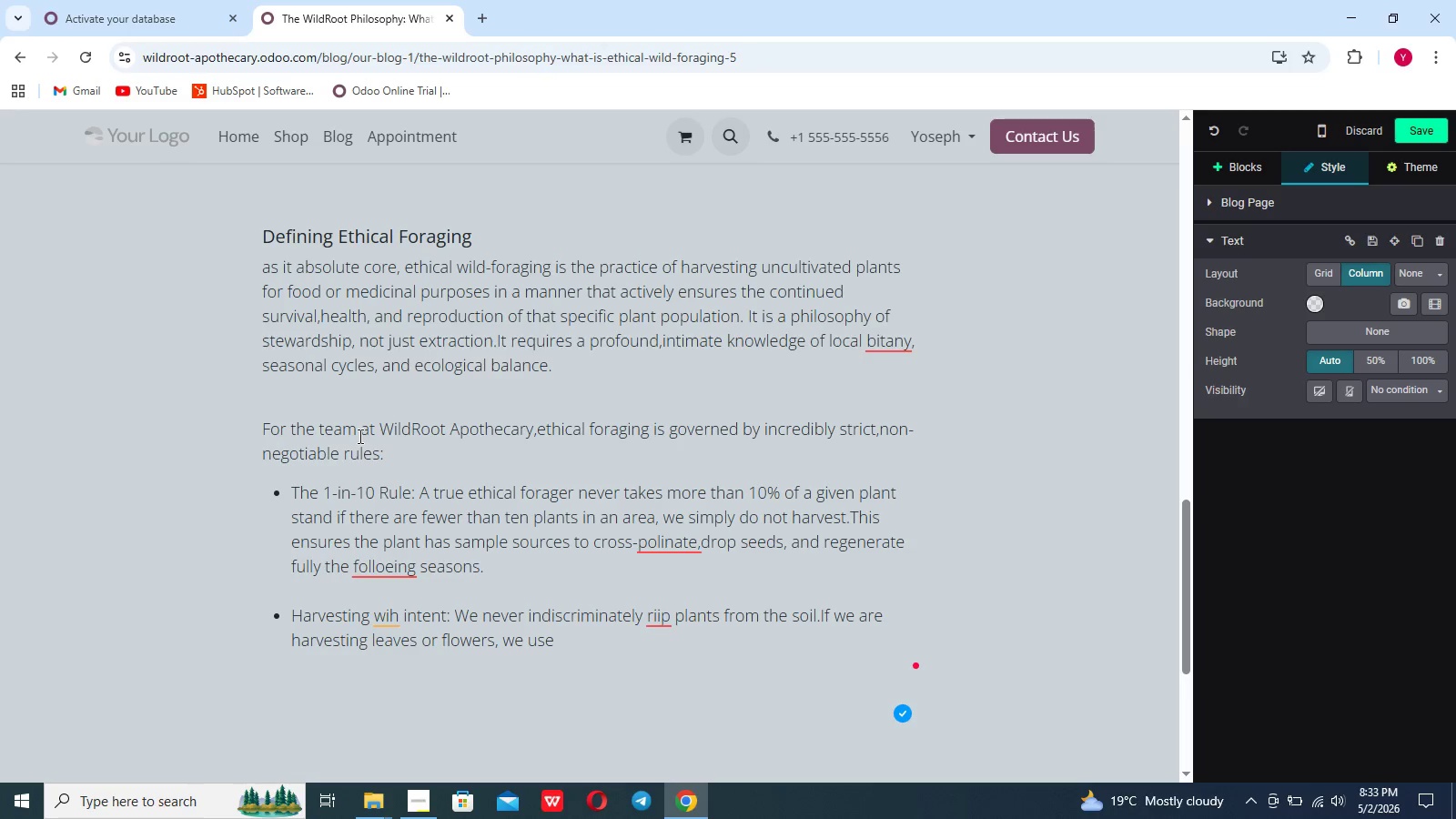 
type( sharp)
 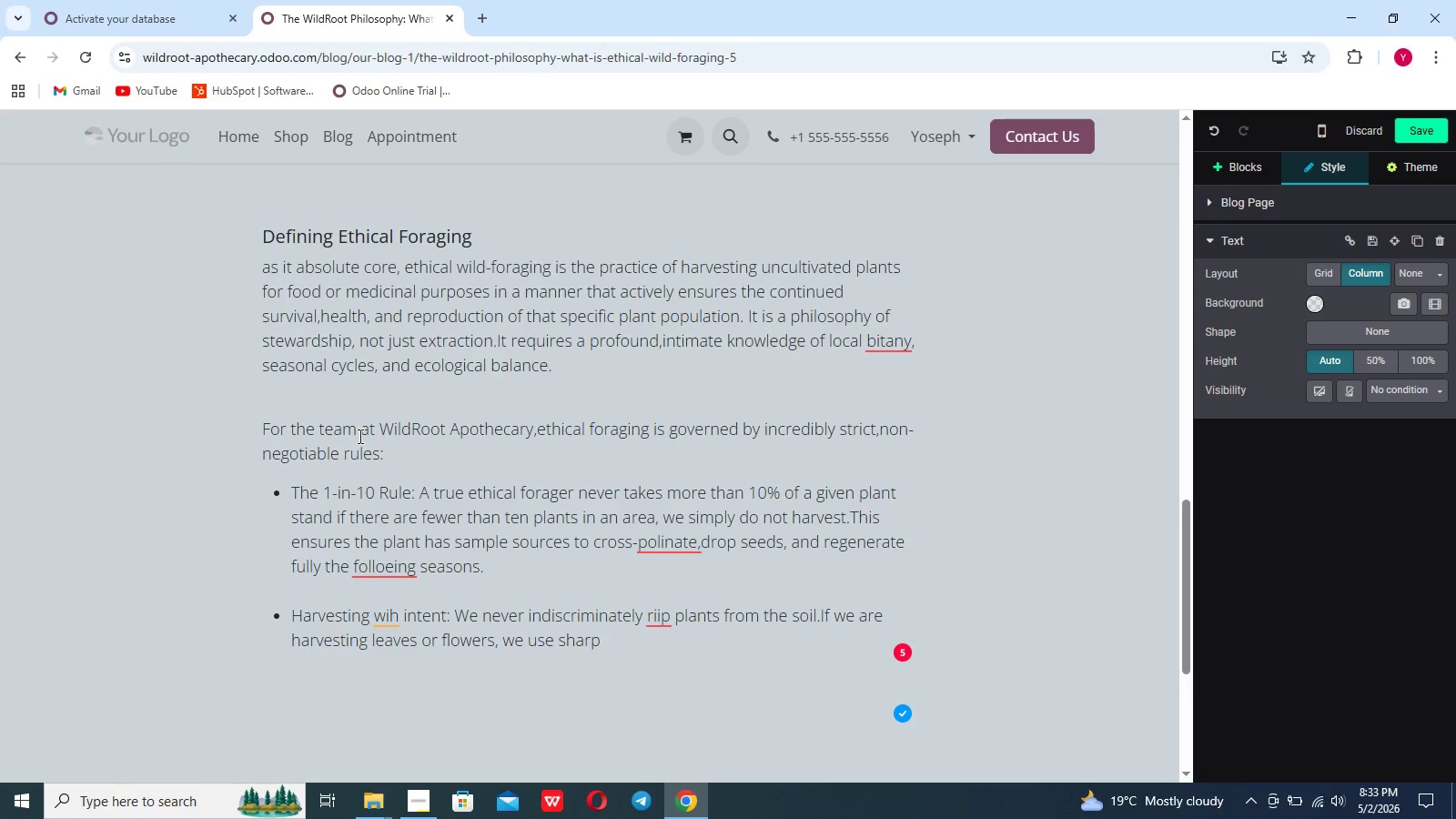 
wait(10.7)
 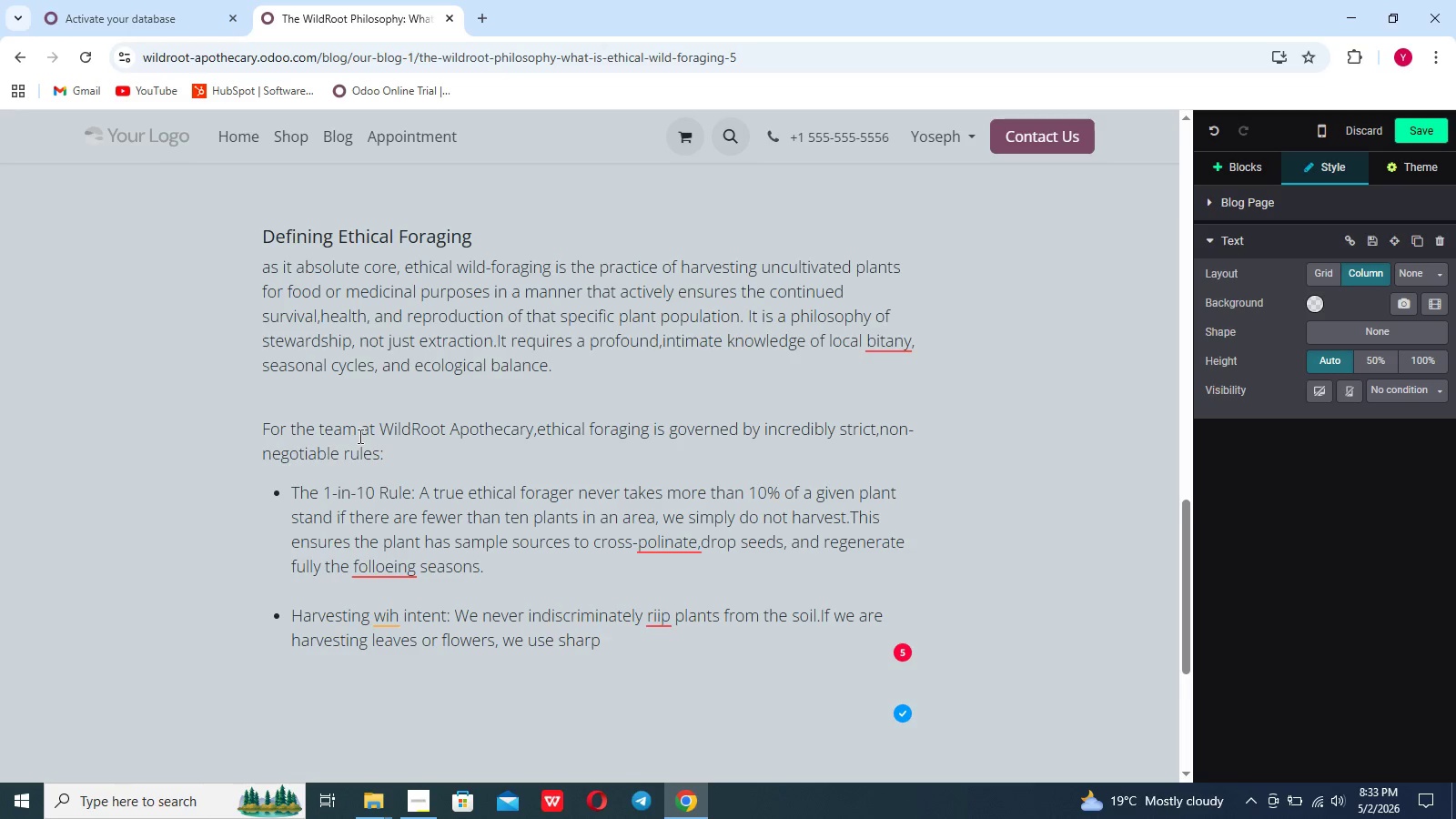 
type( shears )
 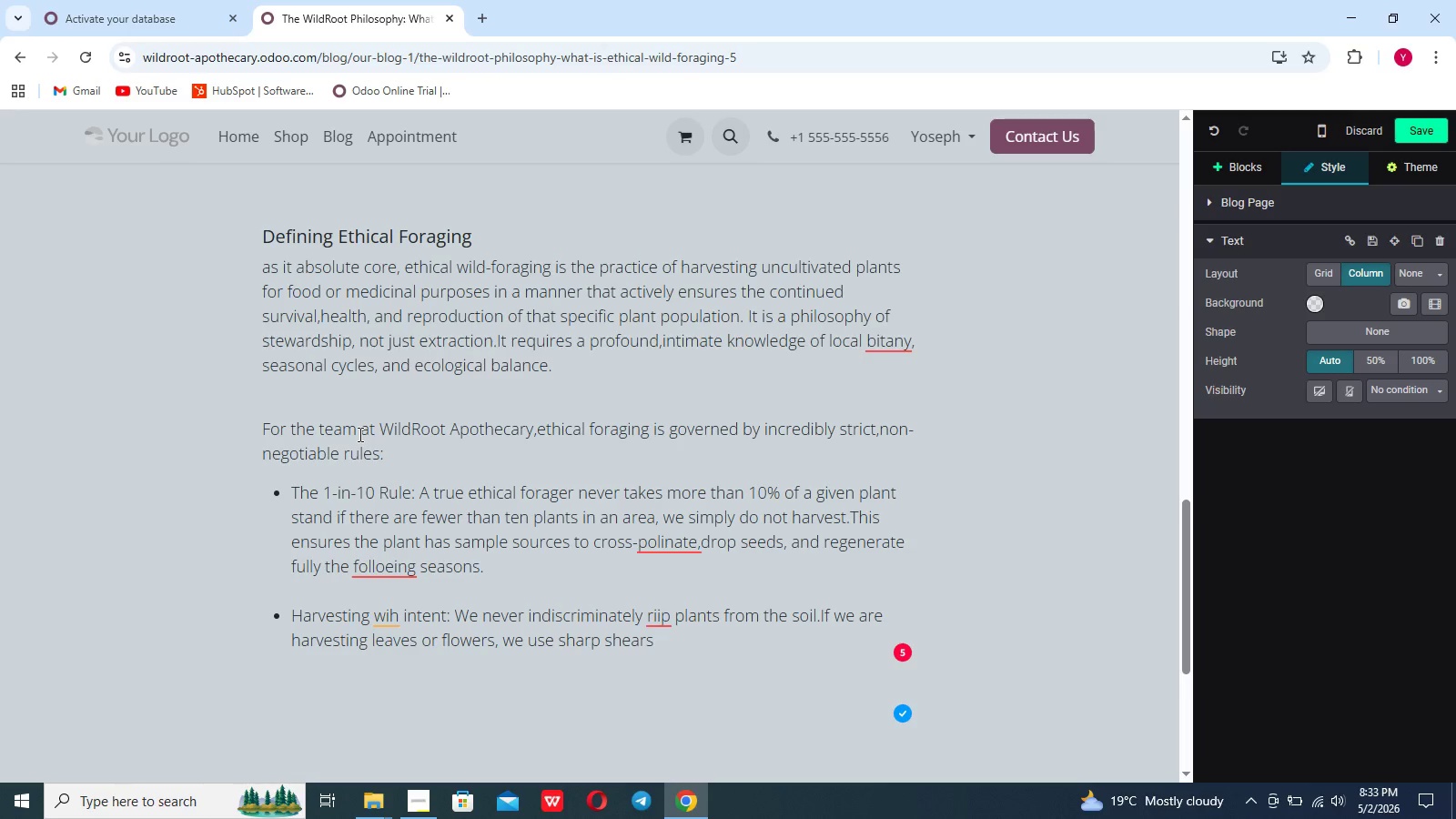 
type(to)
 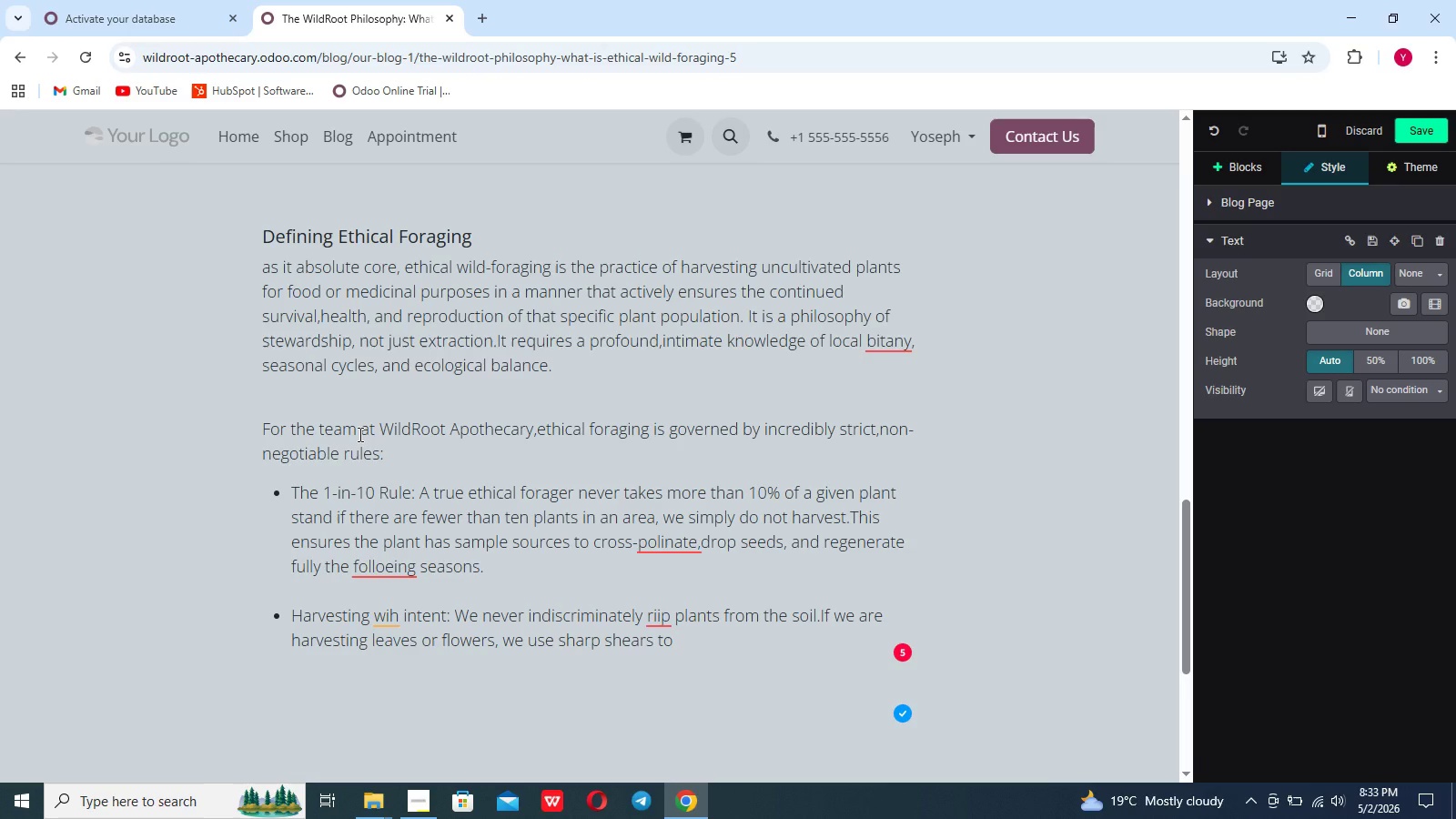 
type( ensure clean cuts that are)
key(Backspace)
key(Backspace)
key(Backspace)
type(t )
key(Backspace)
type(he plant)
 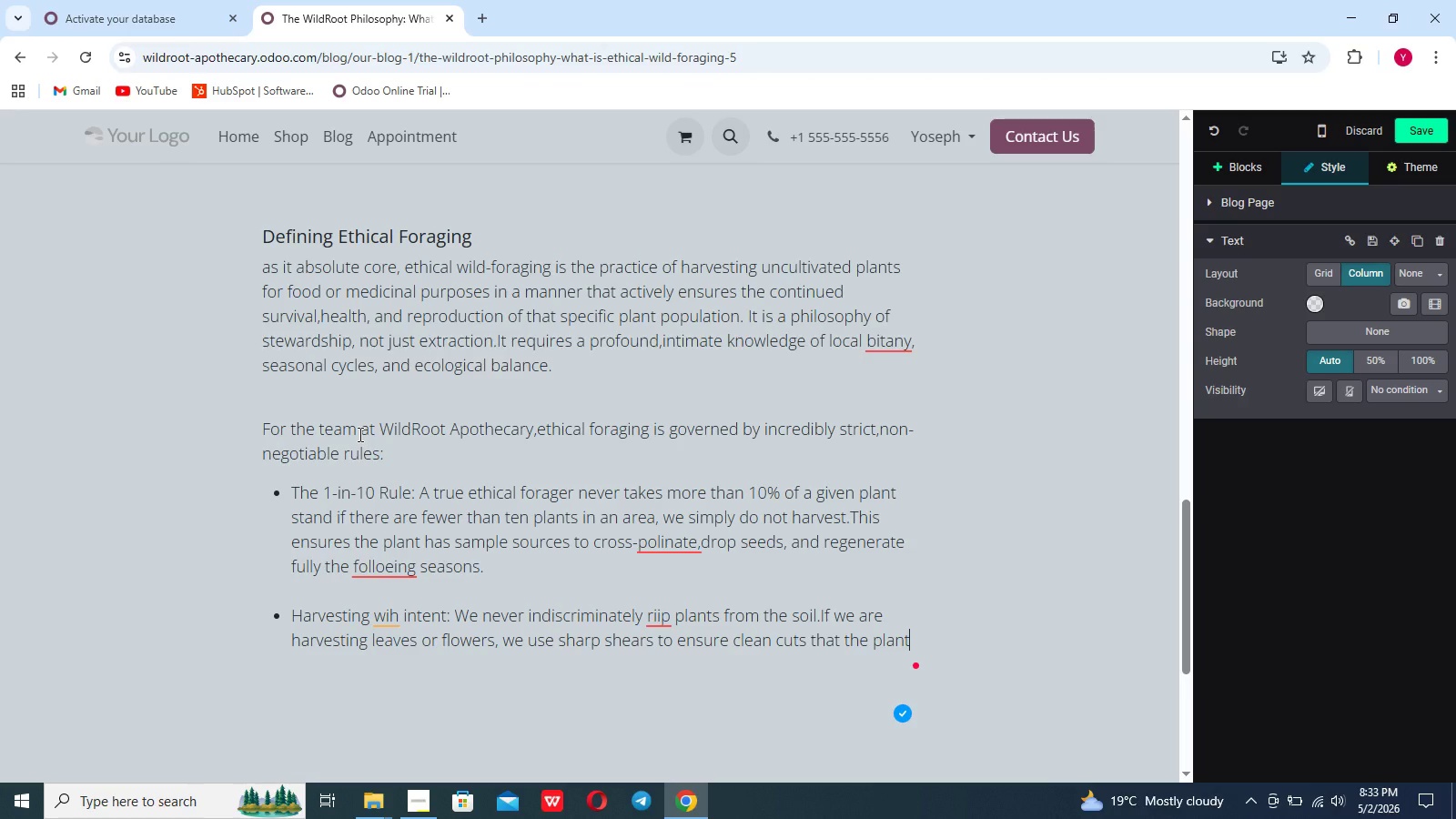 
type( can heal. if we are har)
 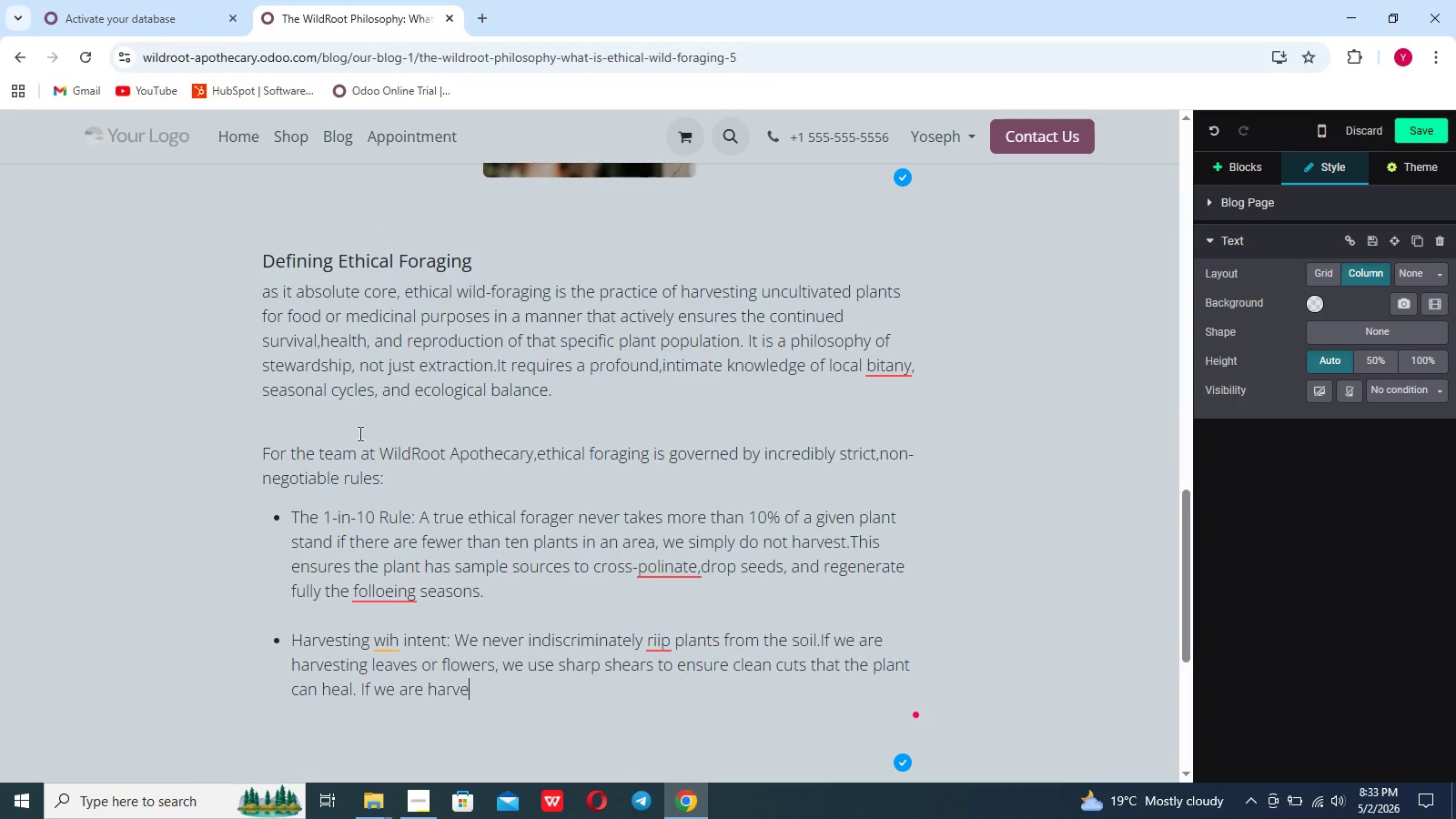 
scroll: coordinate [359, 433], scroll_direction: up, amount: 1.0
 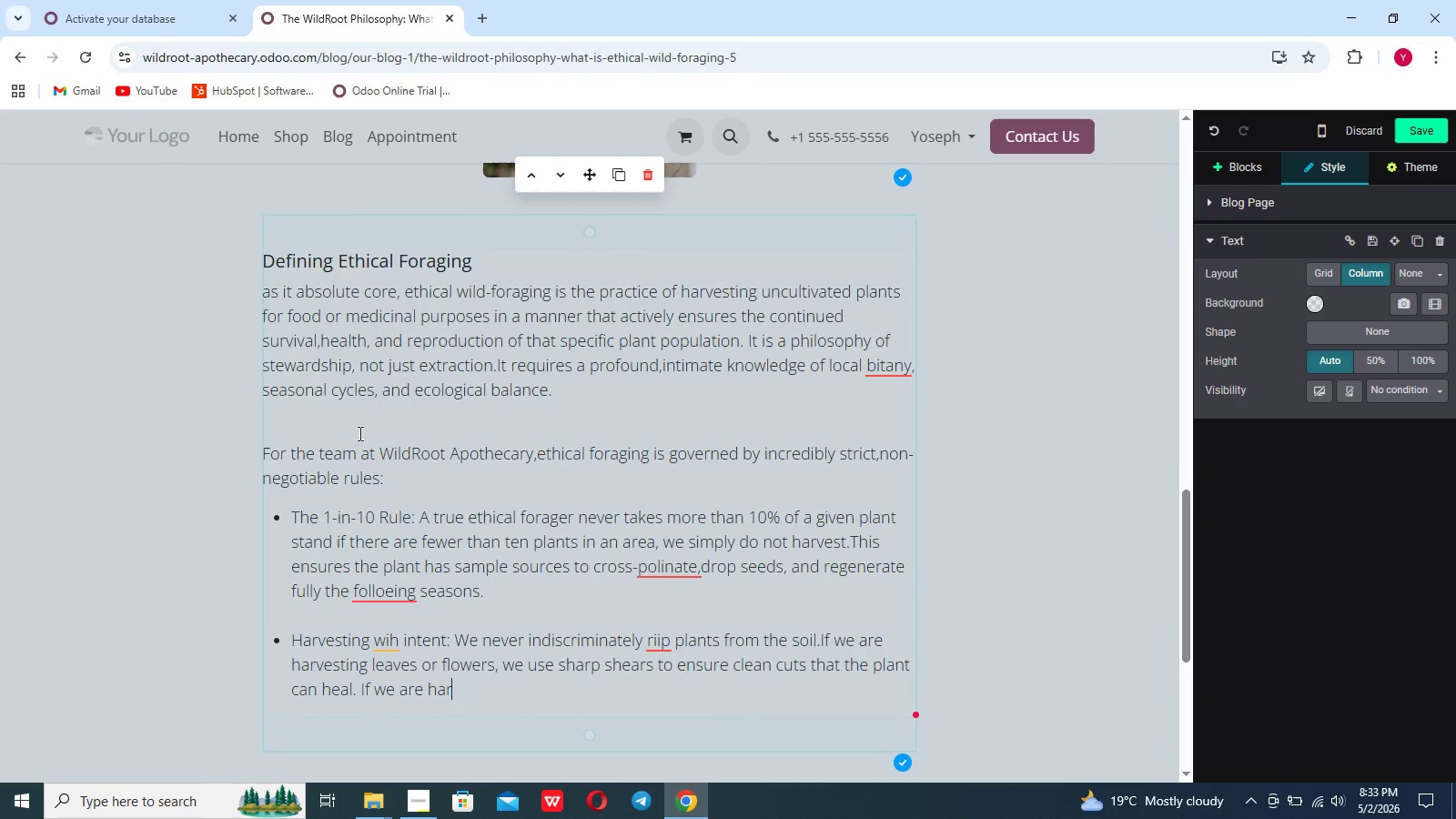 
type(vesting roots, we carefully replant )
 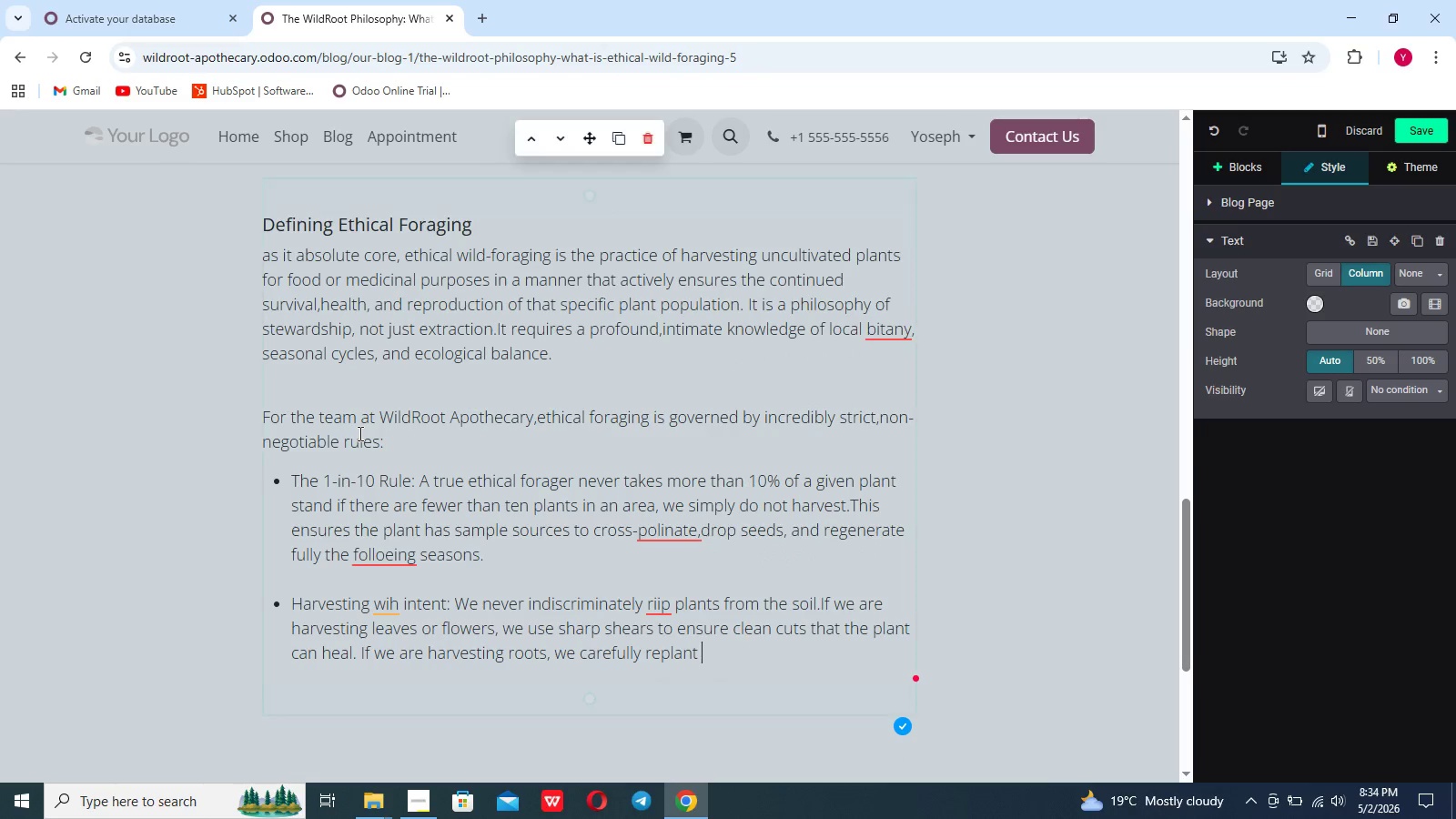 
scroll: coordinate [359, 433], scroll_direction: down, amount: 1.0
 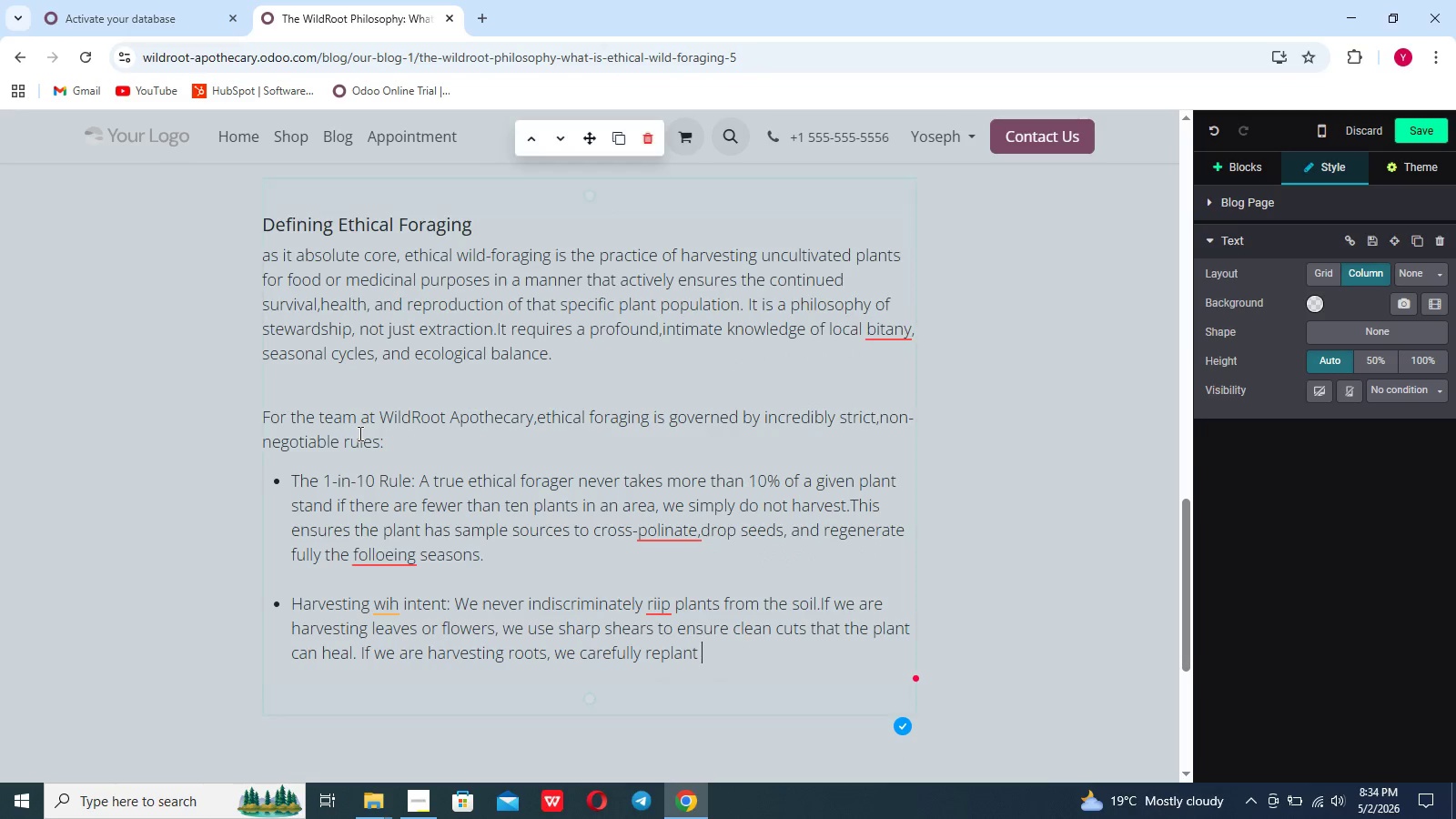 
type(the croen so the)
 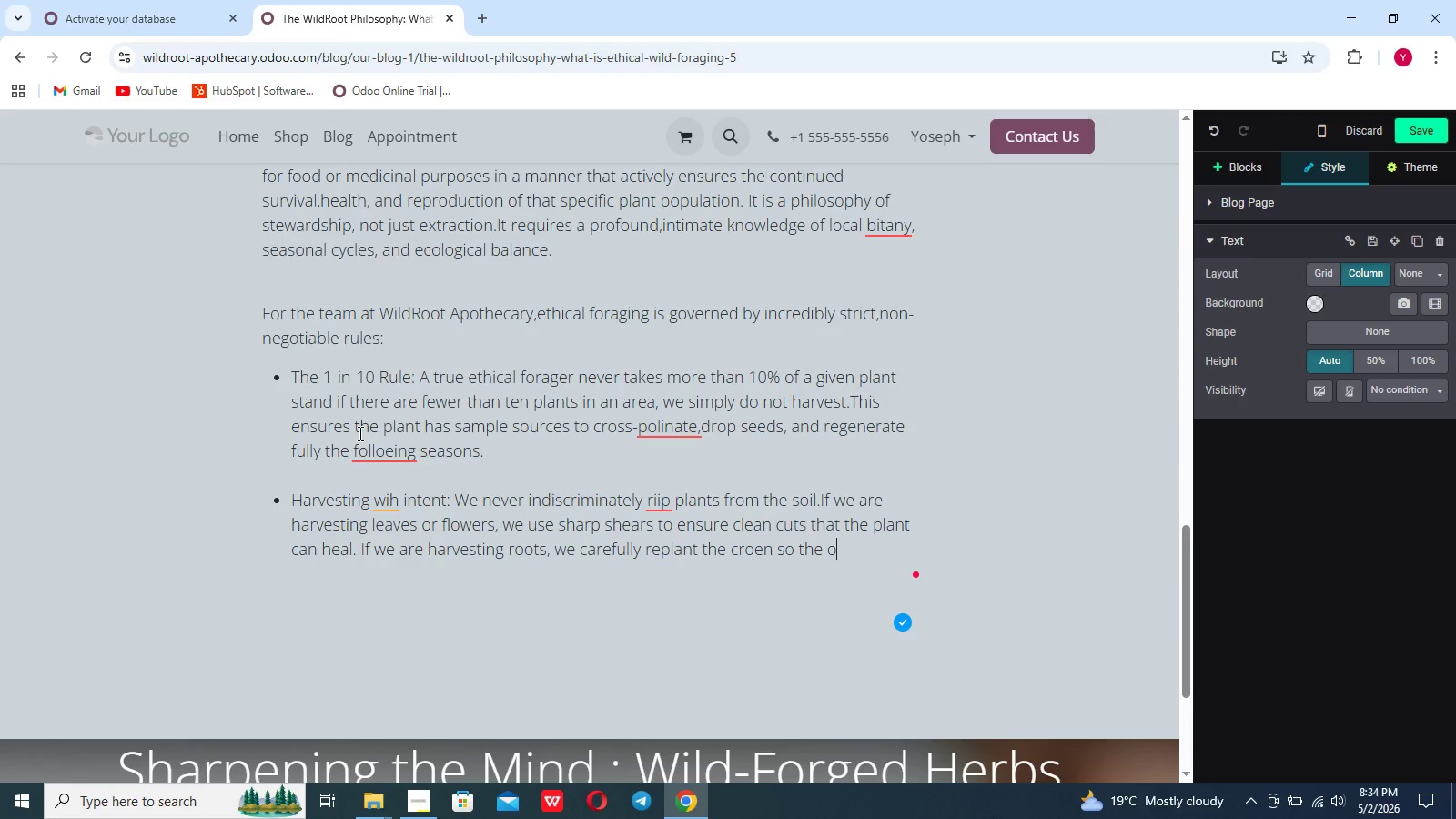 
scroll: coordinate [359, 433], scroll_direction: down, amount: 3.0
 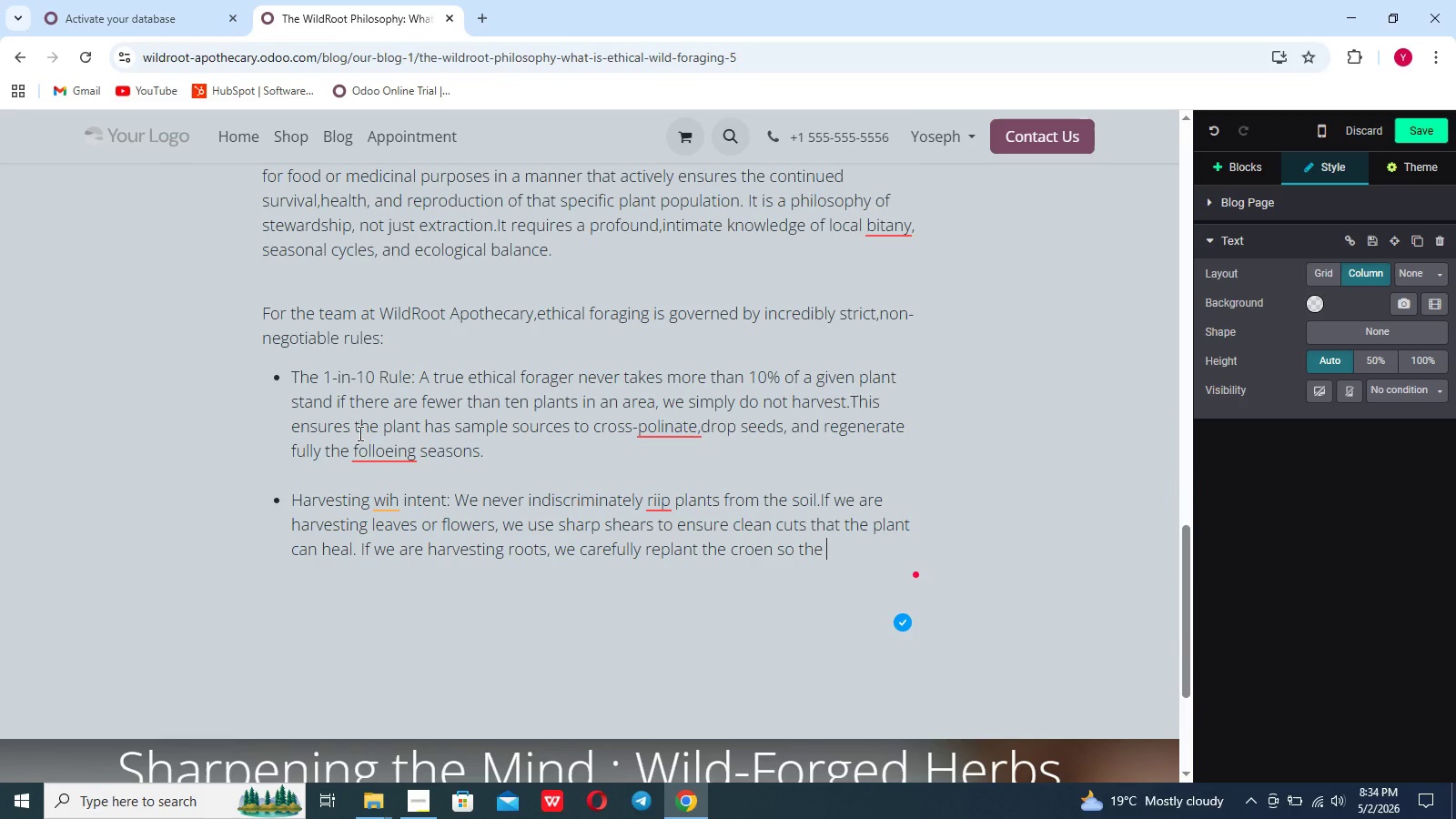 
type( organisms)
key(Backspace)
type( ca ])
key(Backspace)
key(Backspace)
type(n reg)
 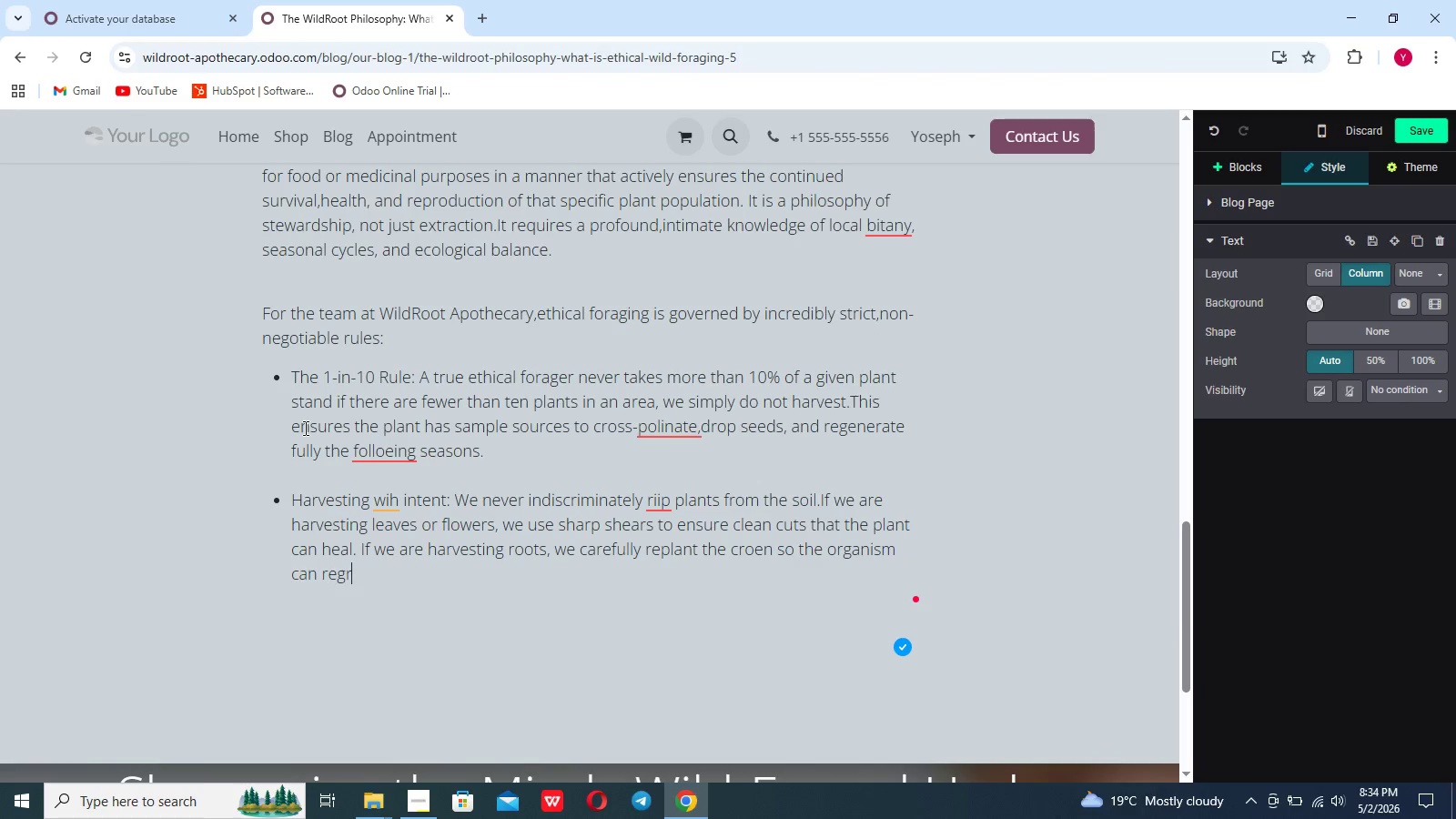 
type(row)
 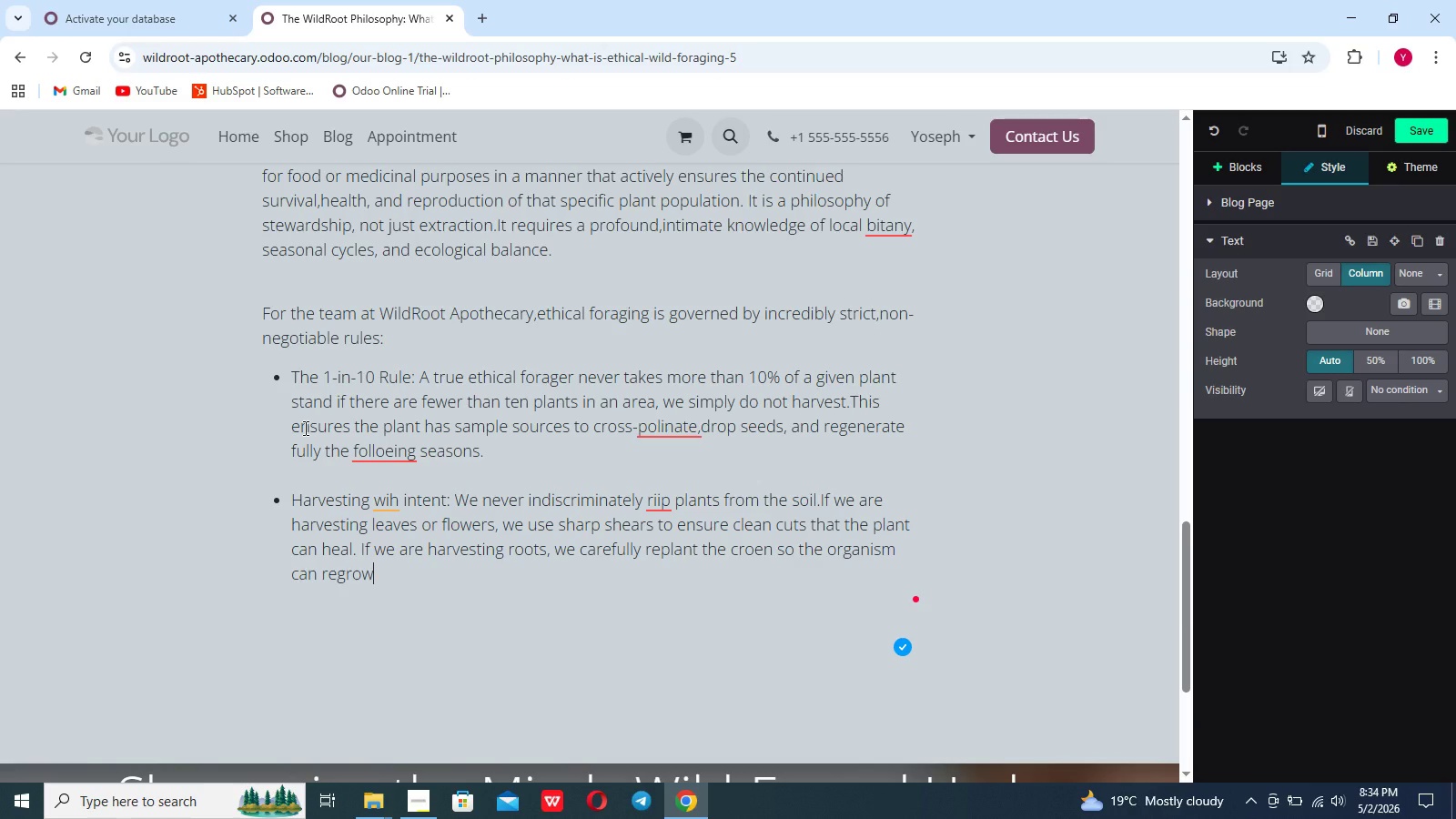 
key(Period)
 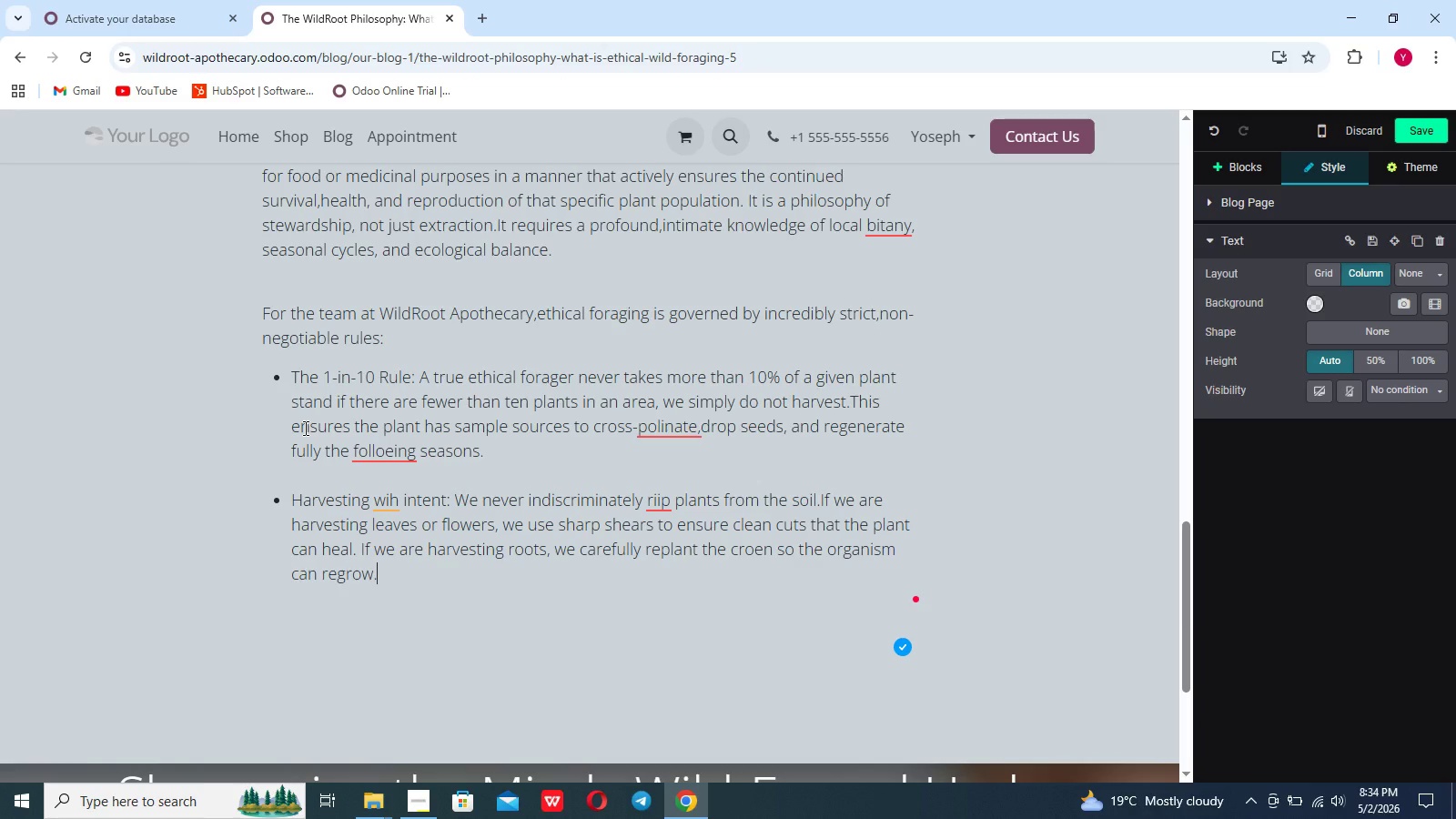 
key(Shift+Enter)
 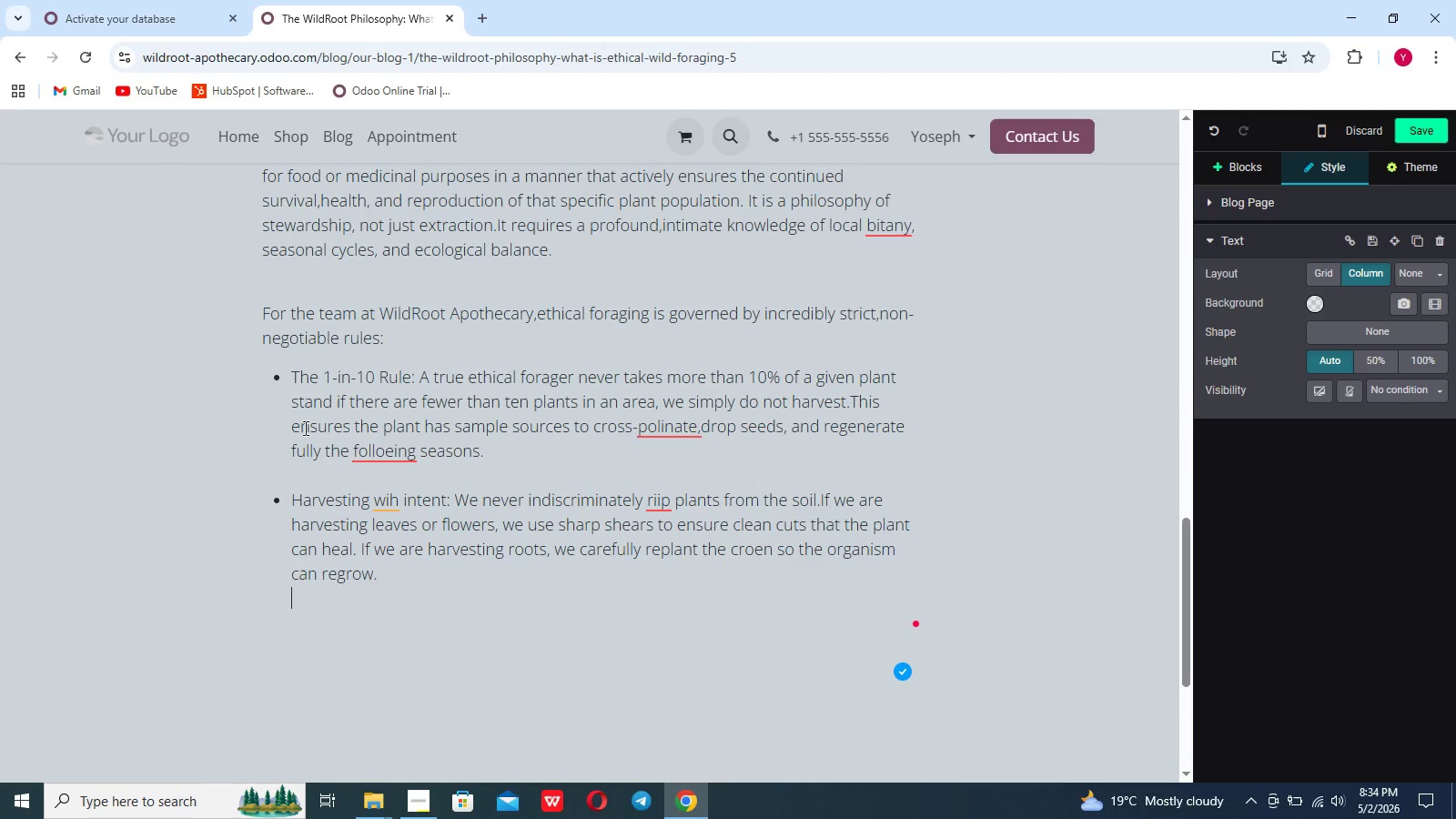 
key(Shift+Enter)
 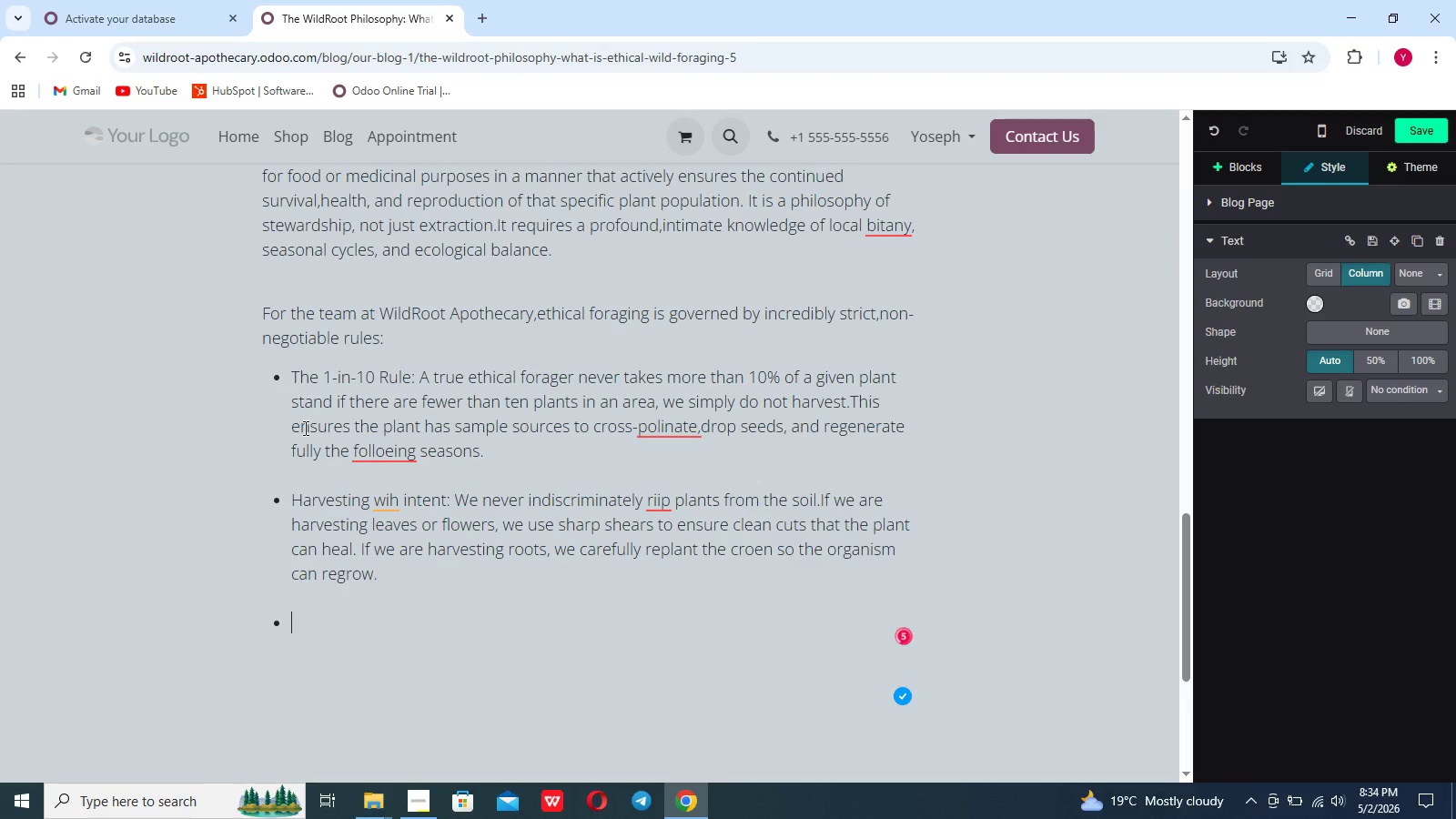 
hold_key(key=Break, duration=0.39)
 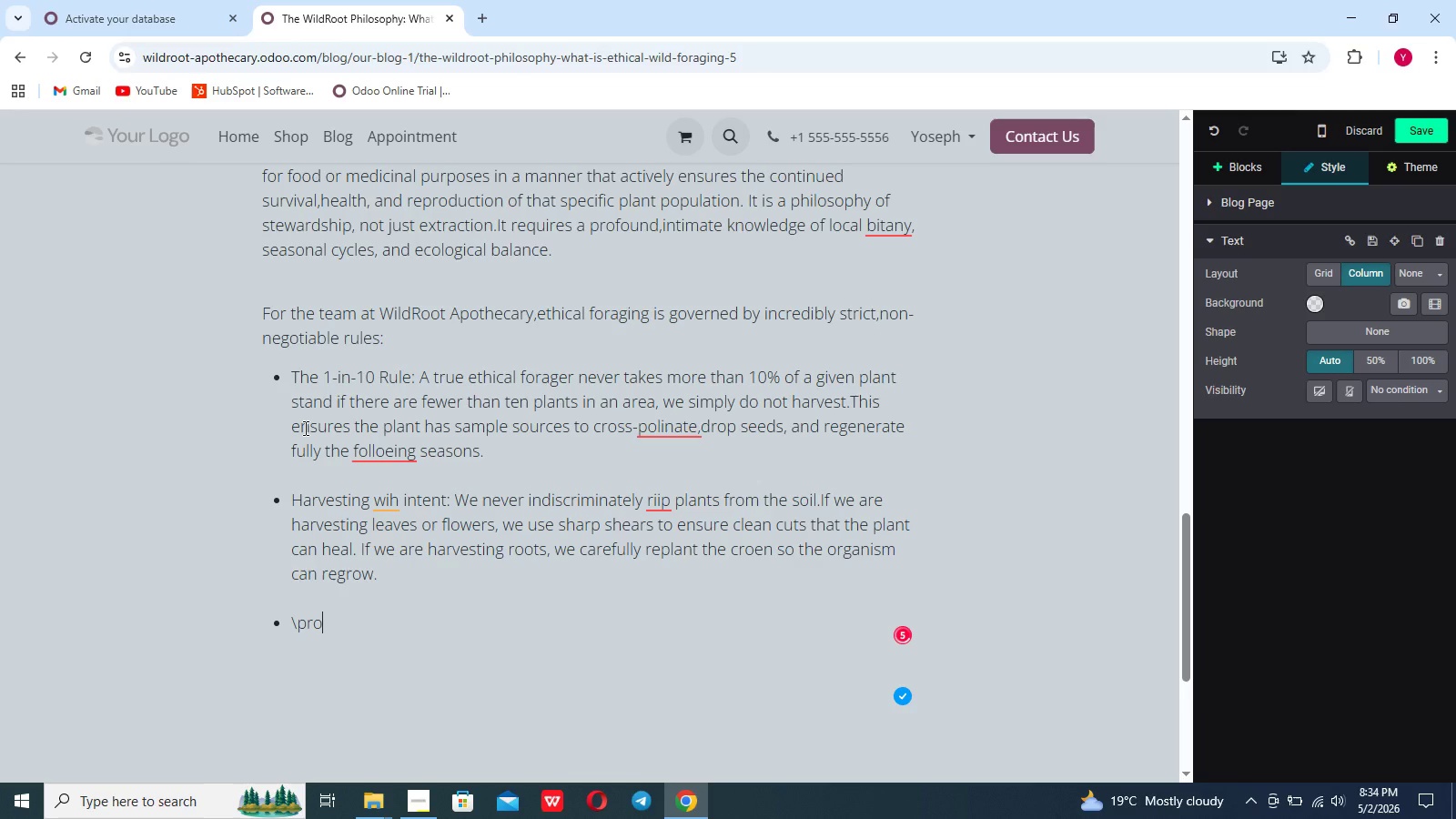 
type(proye)
key(Backspace)
key(Backspace)
key(Backspace)
key(Backspace)
key(Backspace)
key(Backspace)
type(Protecting Pollination)
key(Backspace)
key(Backspace)
key(Backspace)
type(ors: We refuse to harvest during the peak pollination windoe)
key(Backspace)
type(ws of specific)
 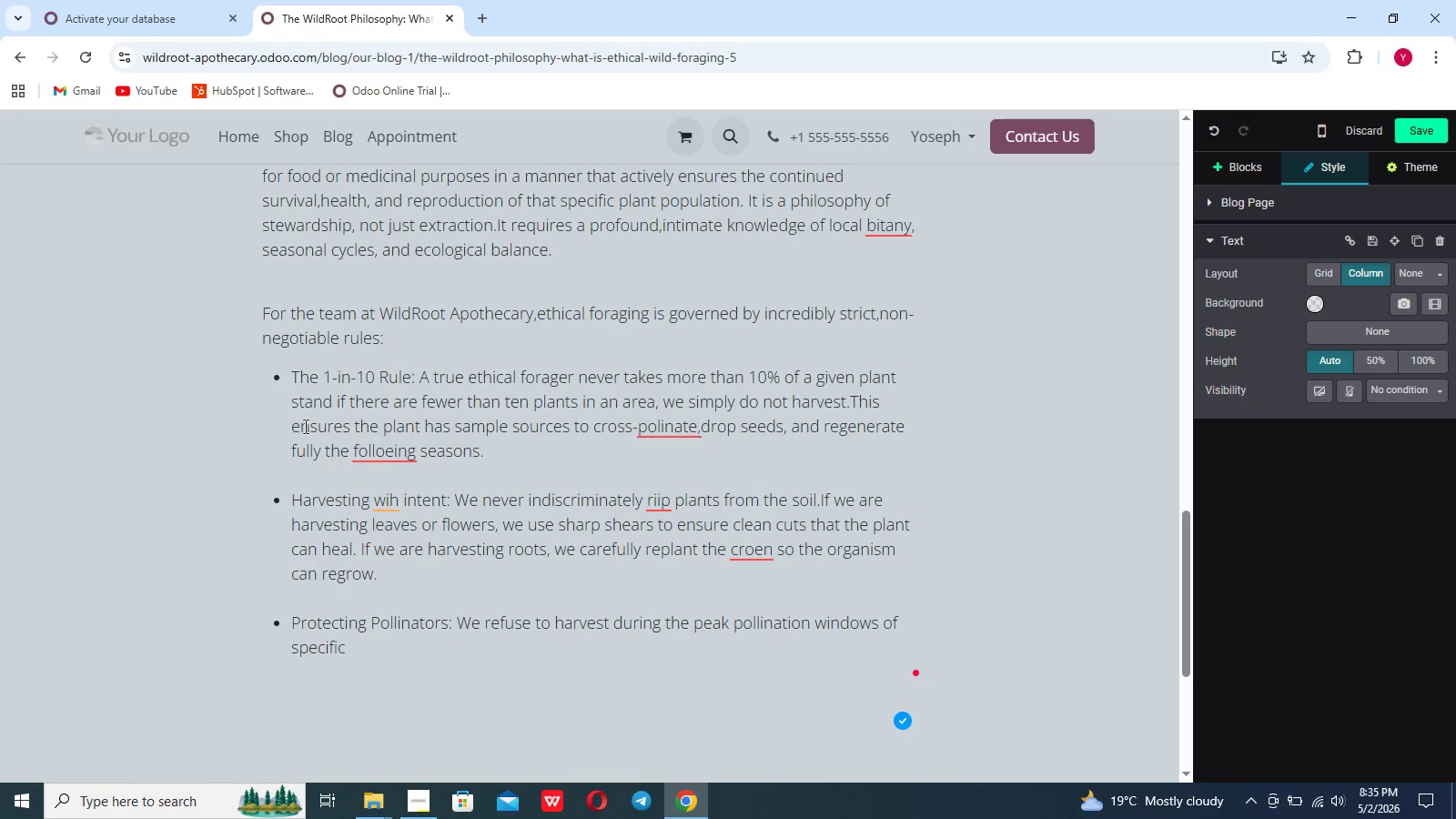 
type( regions, ensuring that native bees,butterflies, and insects have priority access to the nectar they require to survive.)
 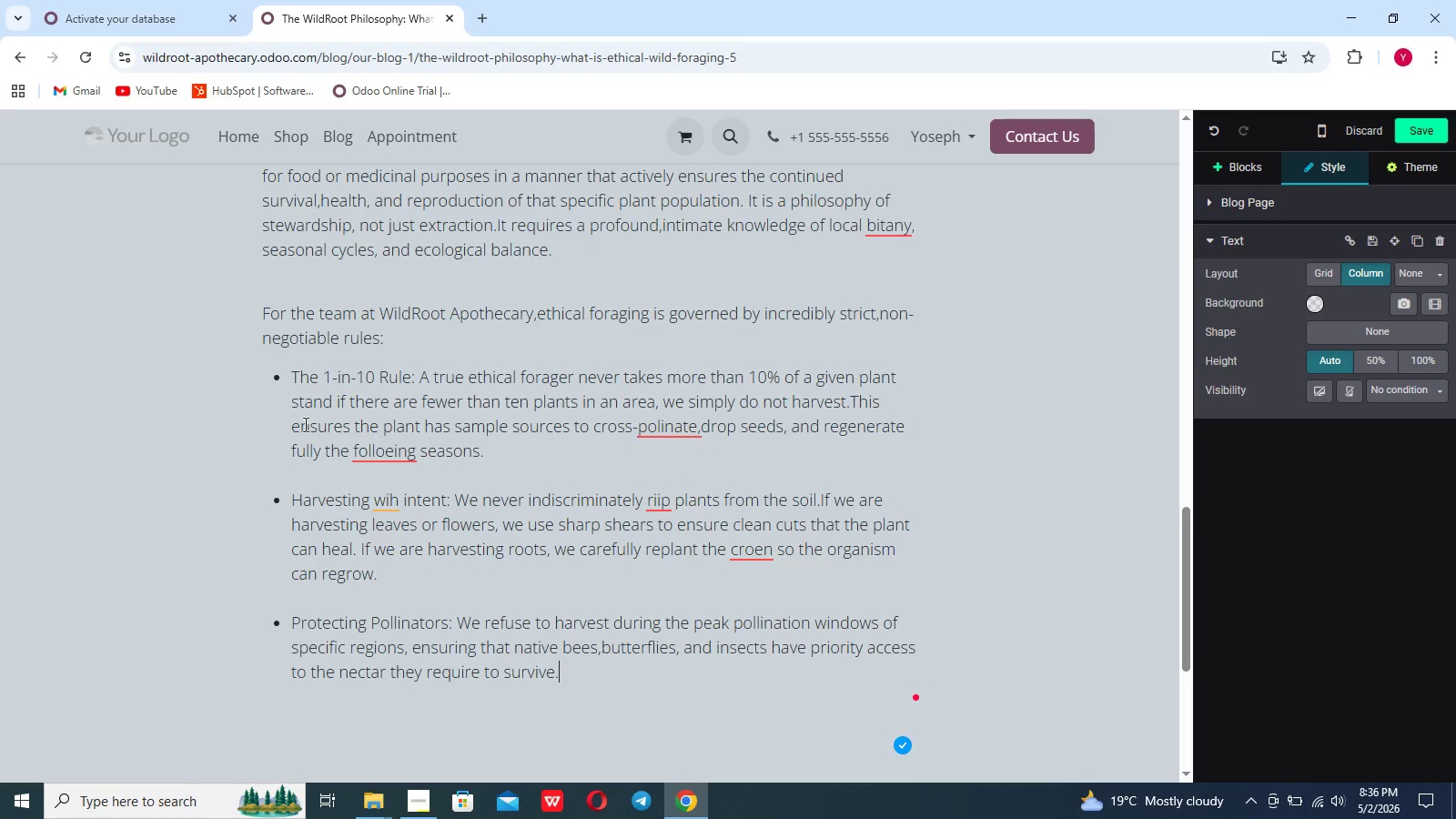 
key(Enter)
 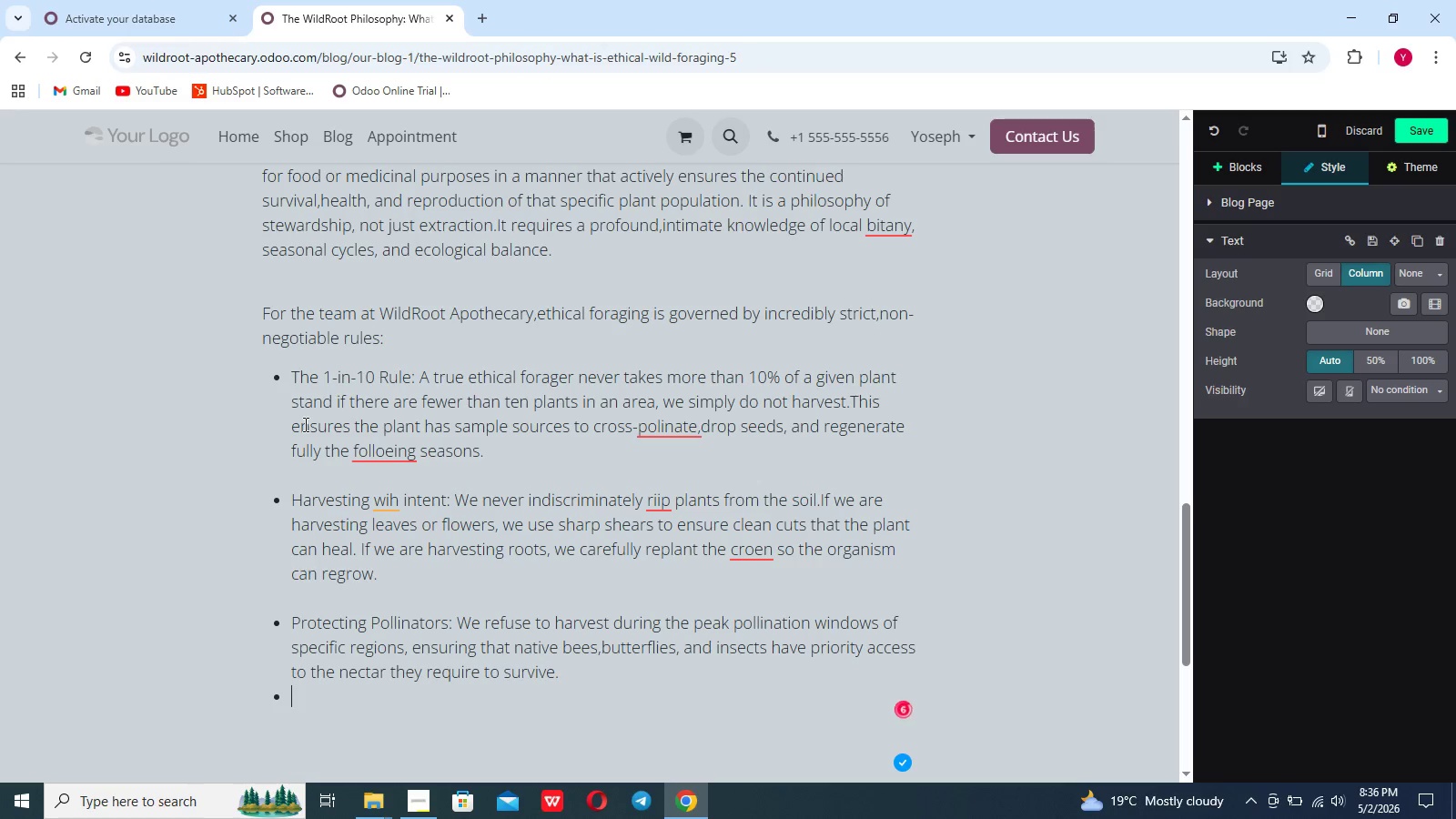 
key(Enter)
 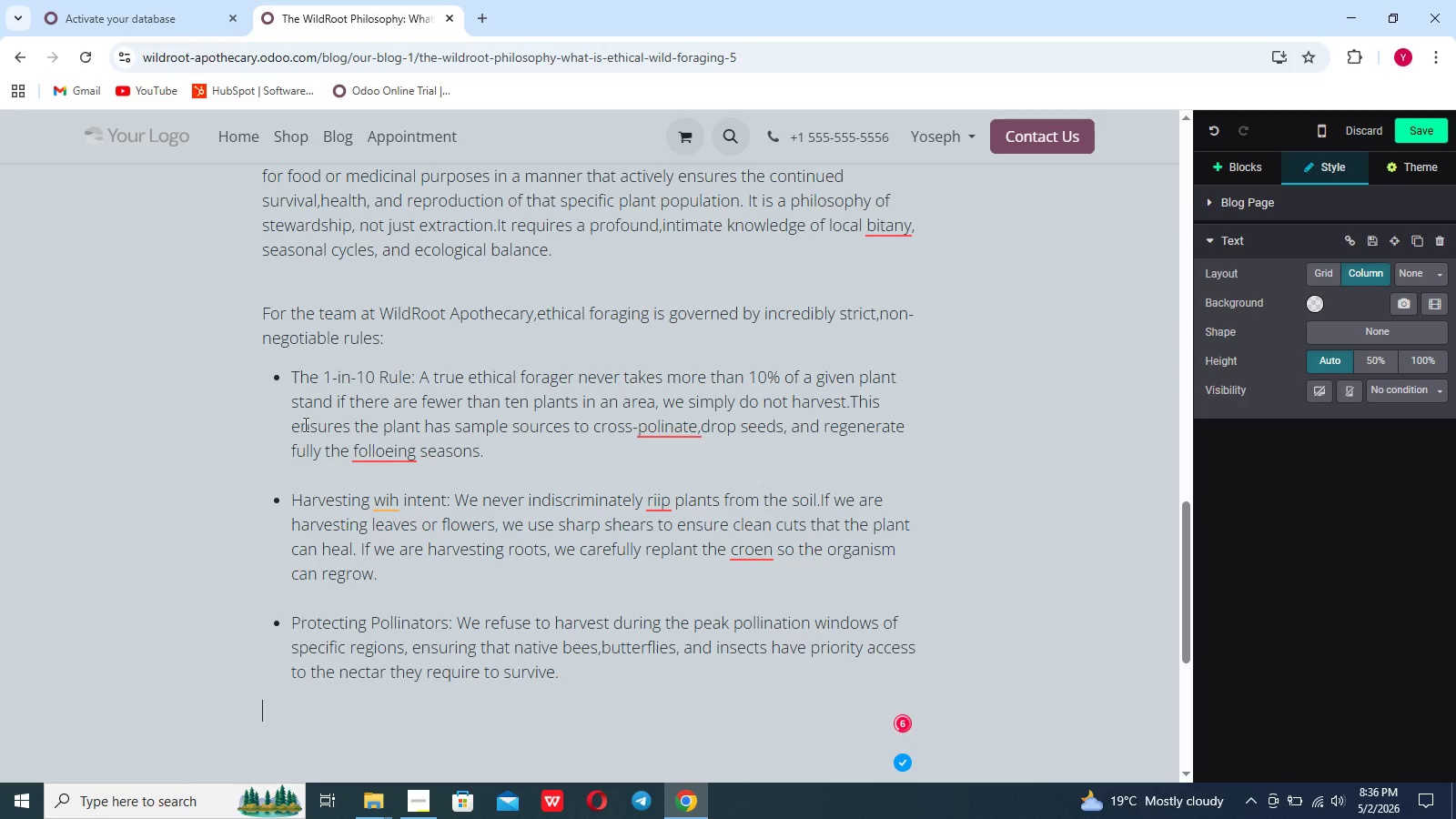 
key(Enter)
 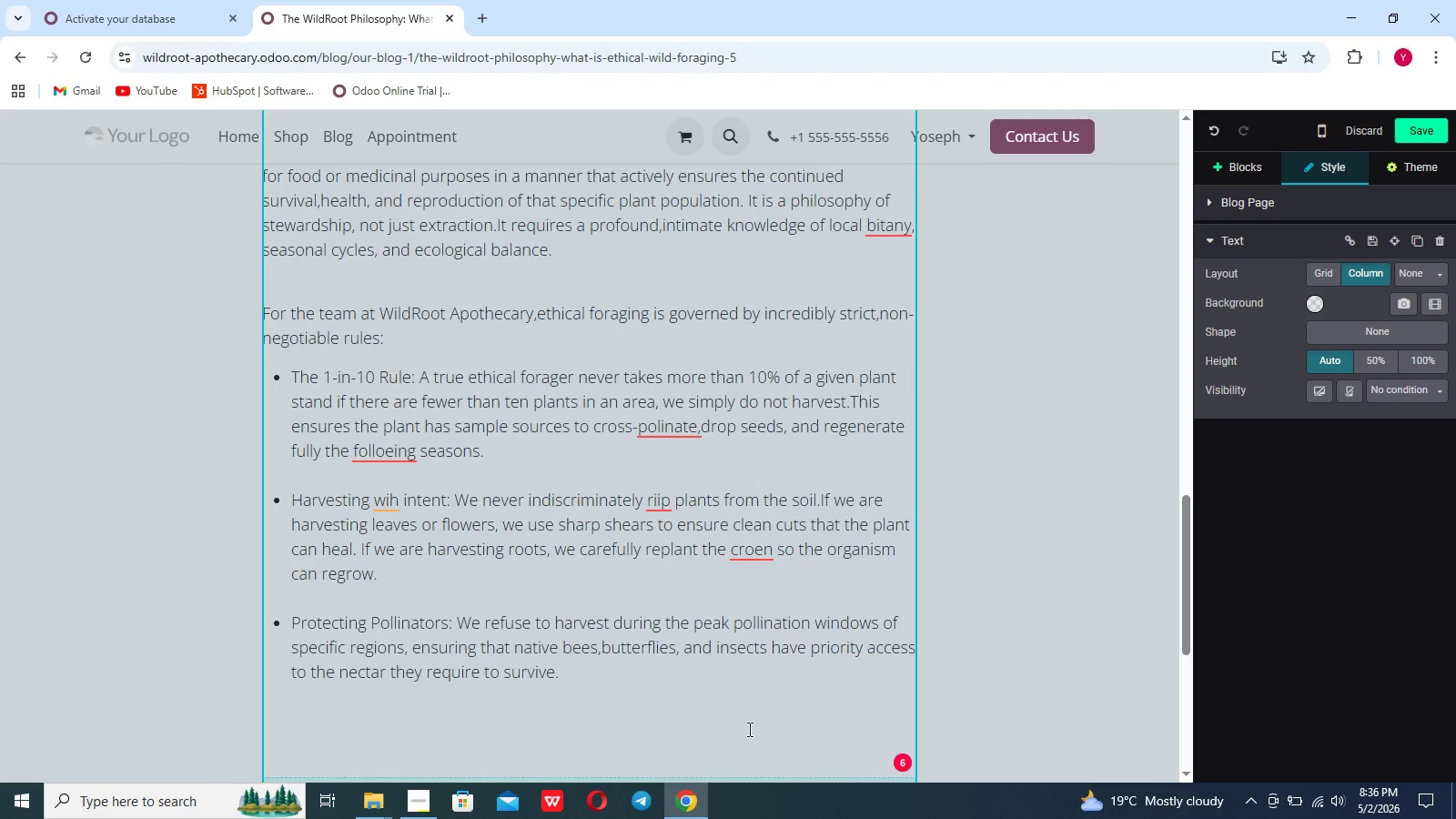 
wait(6.06)
 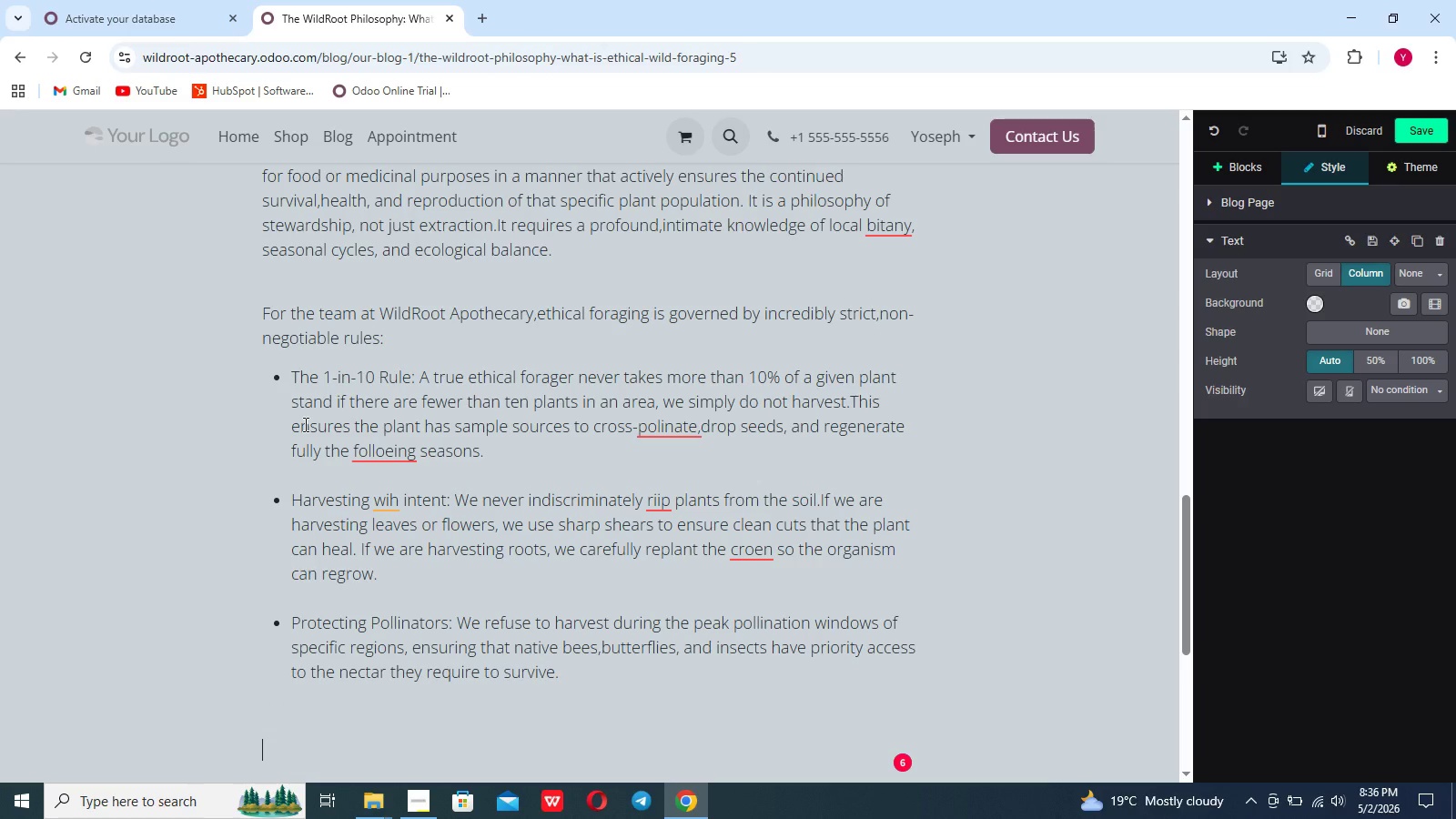 
left_click([904, 763])
 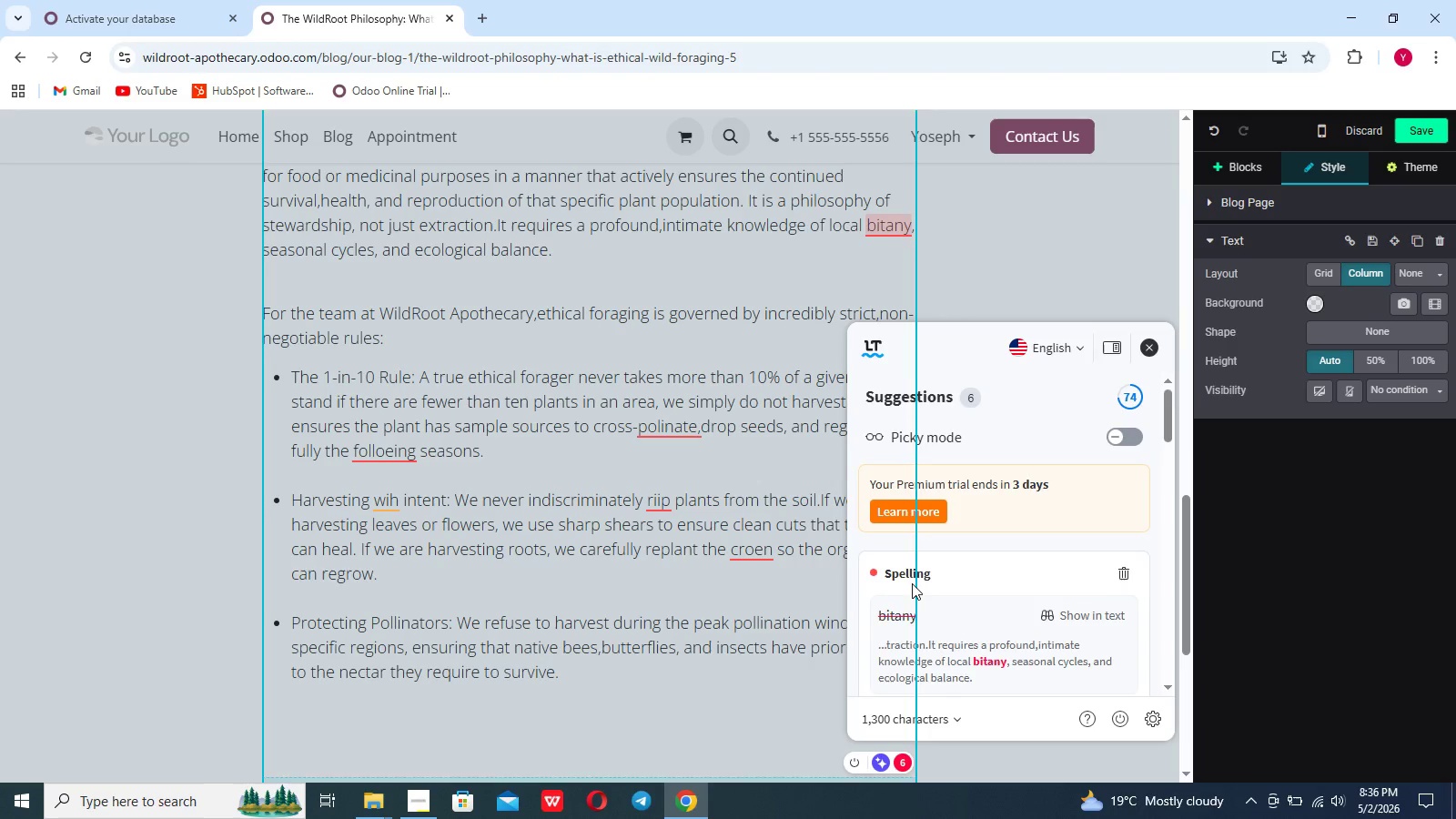 
scroll: coordinate [912, 583], scroll_direction: down, amount: 6.0
 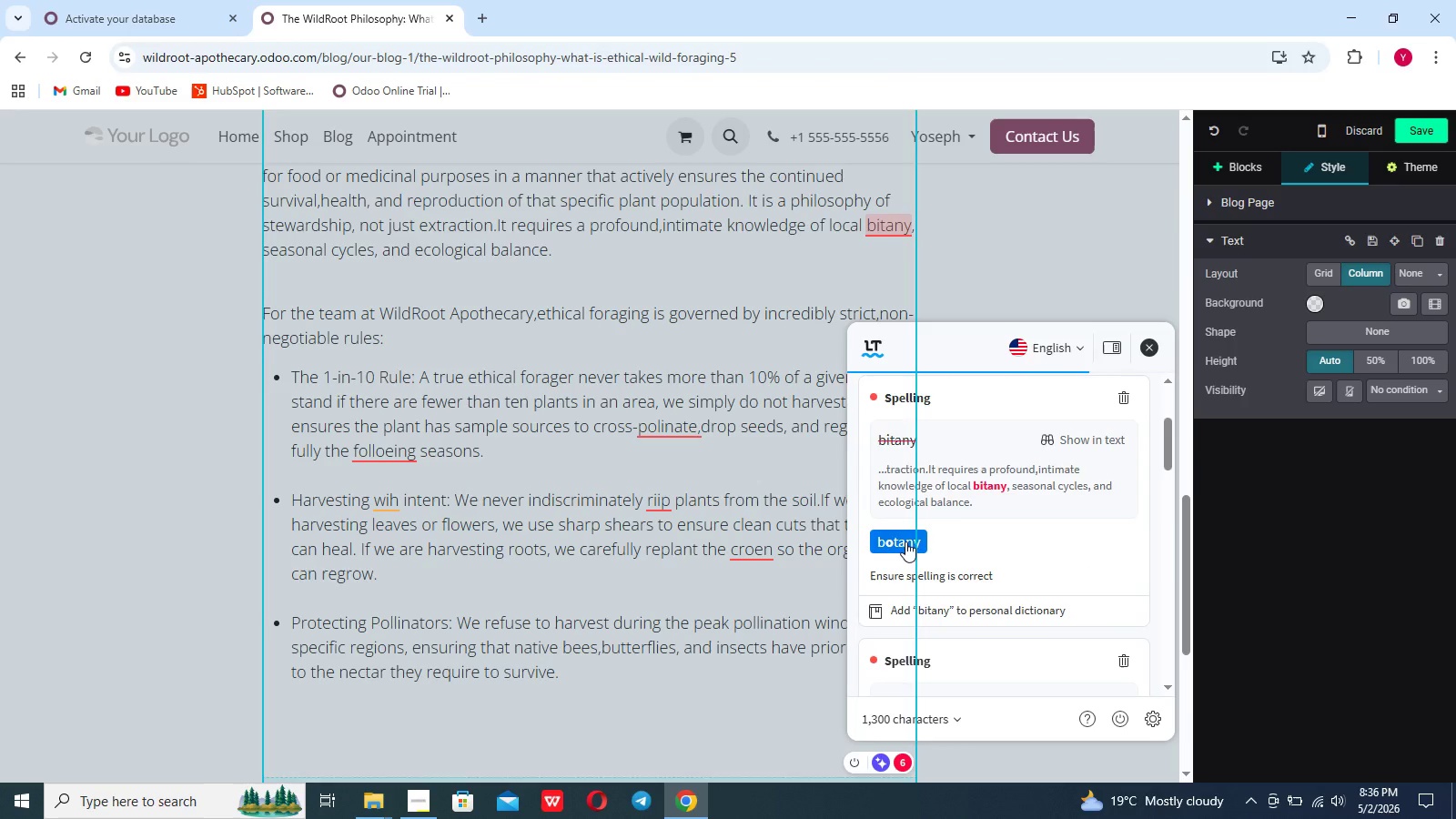 
left_click([905, 541])
 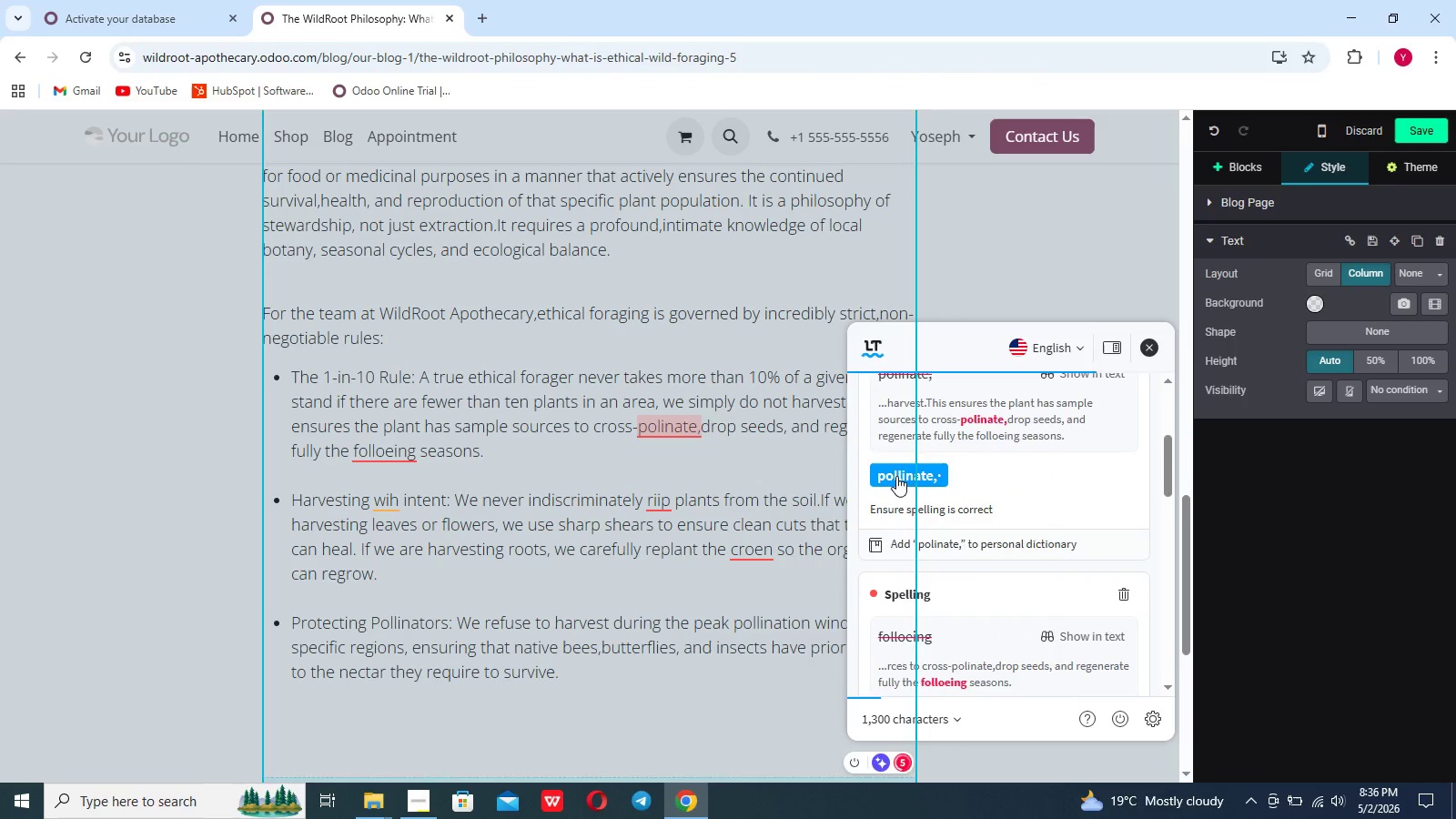 
left_click([896, 470])
 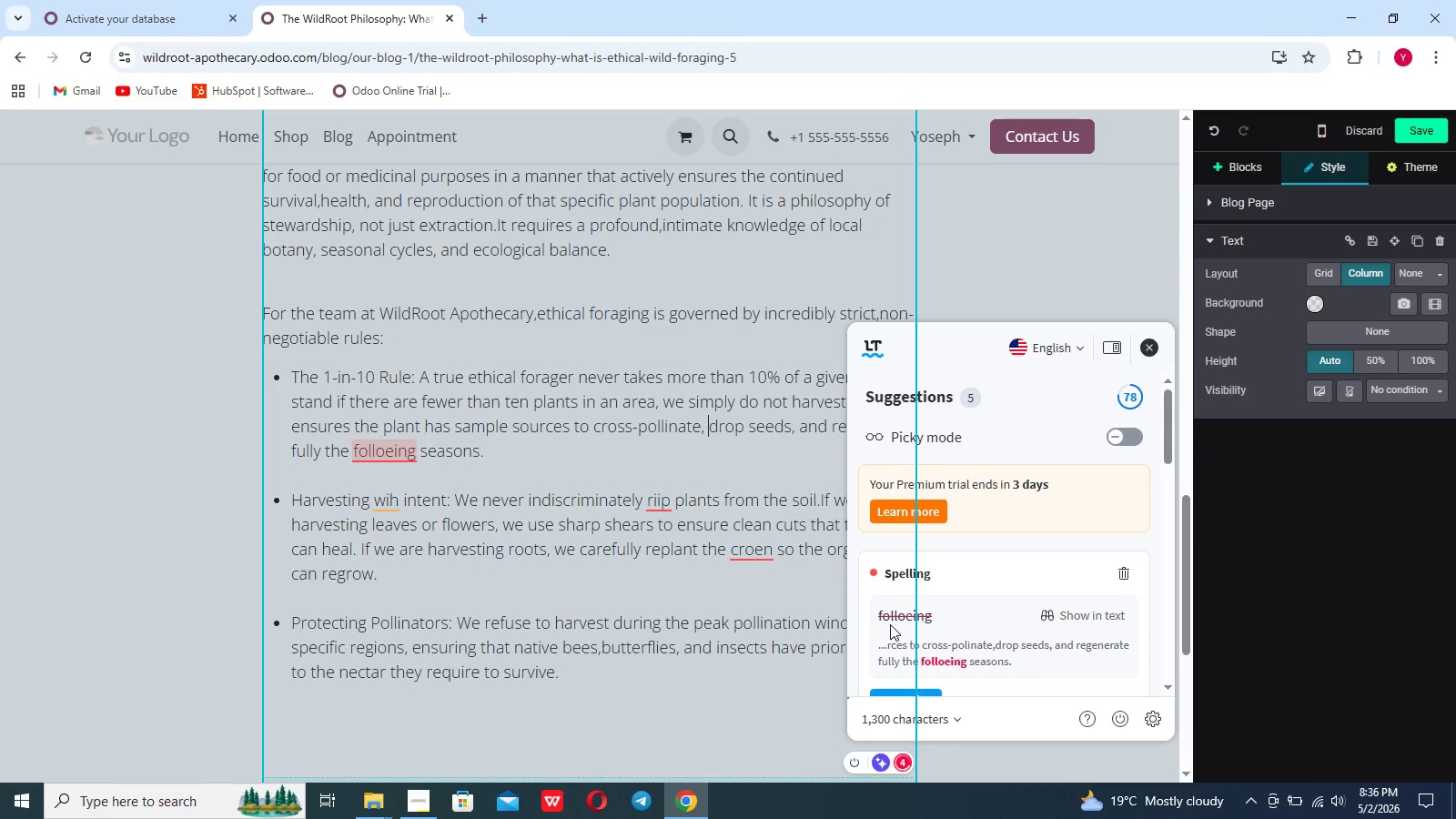 
scroll: coordinate [890, 624], scroll_direction: down, amount: 4.0
 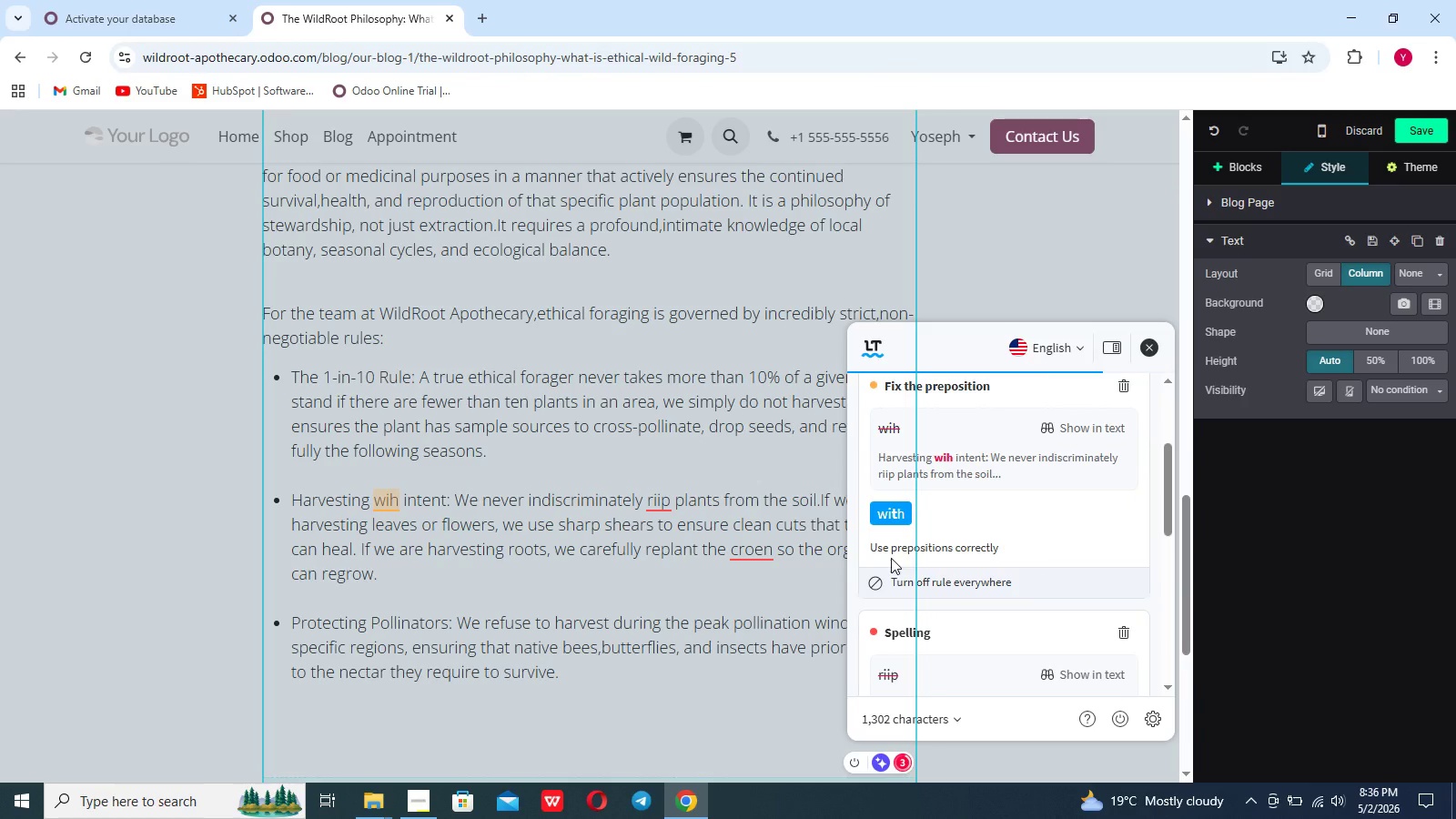 
left_click([889, 519])
 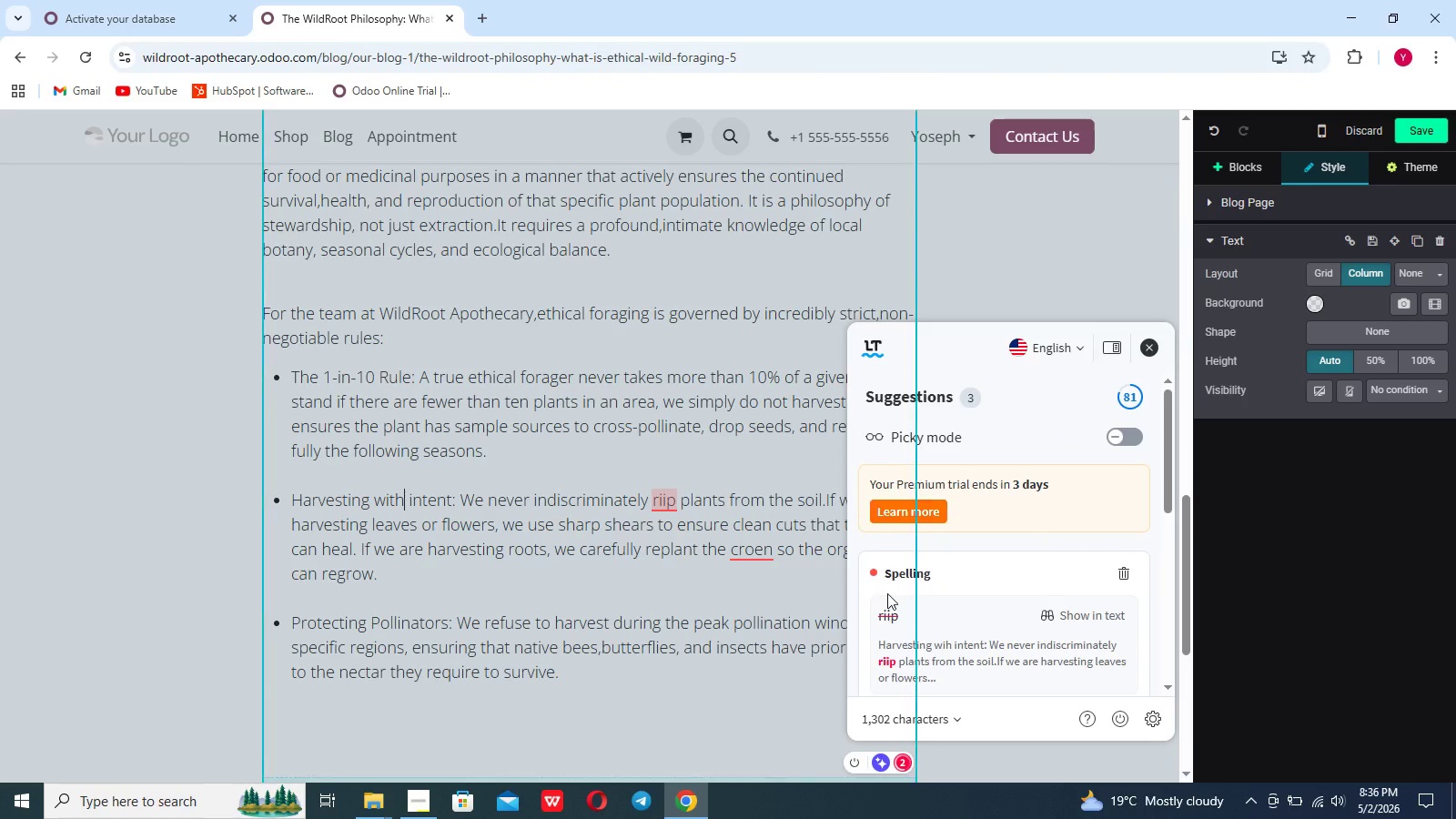 
scroll: coordinate [887, 593], scroll_direction: down, amount: 5.0
 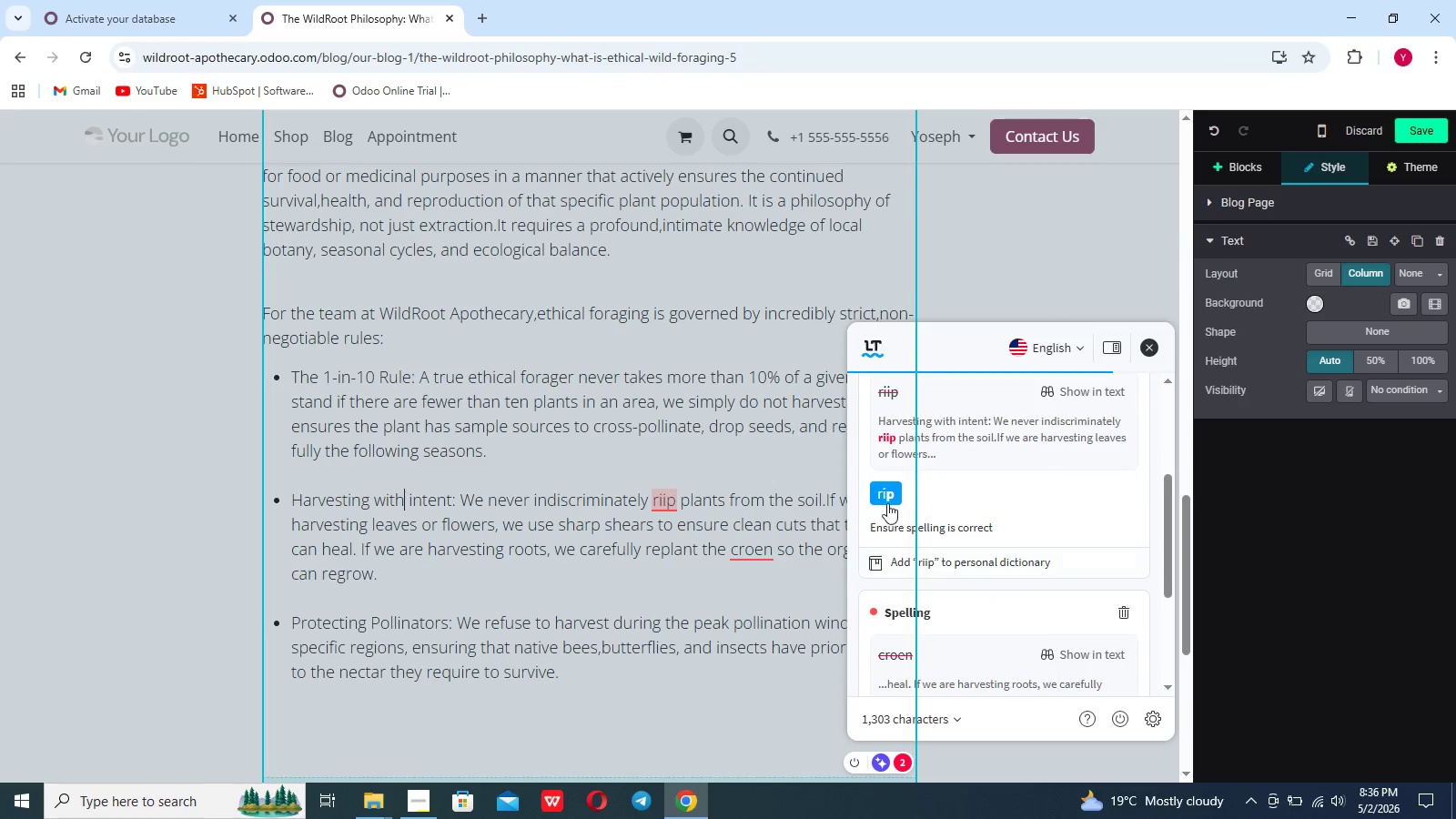 
left_click([887, 499])
 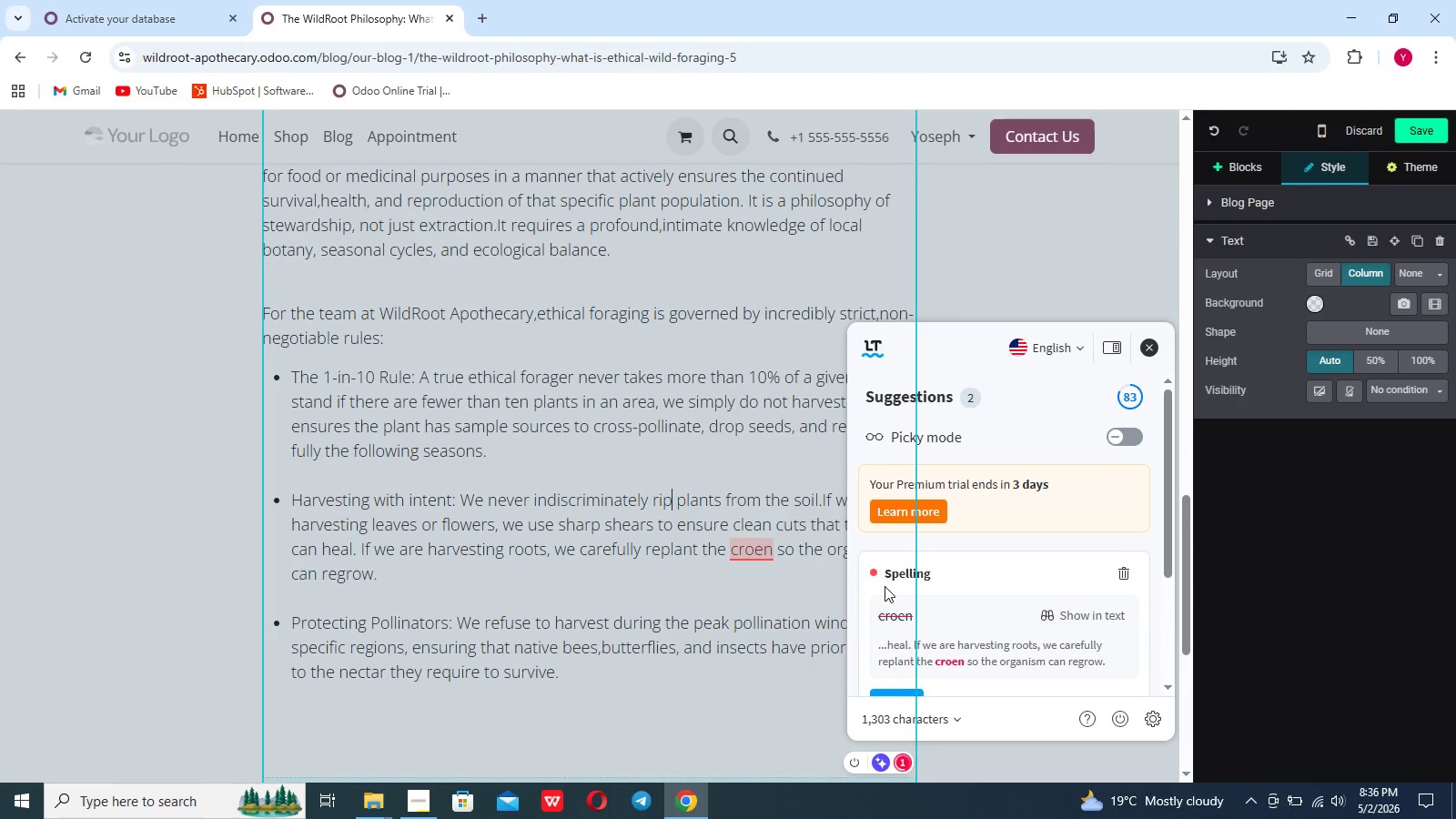 
scroll: coordinate [885, 586], scroll_direction: down, amount: 5.0
 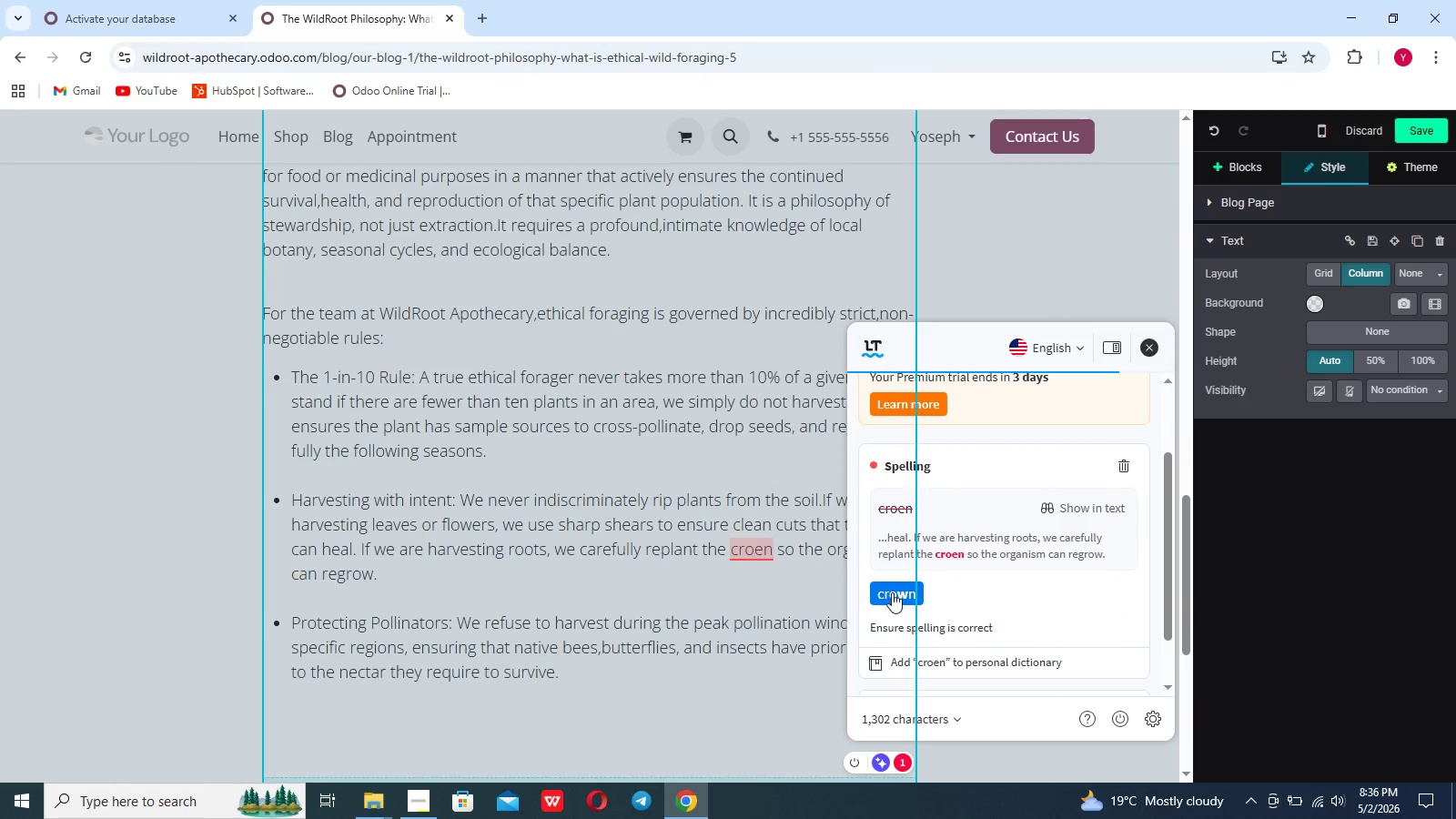 
left_click([893, 588])
 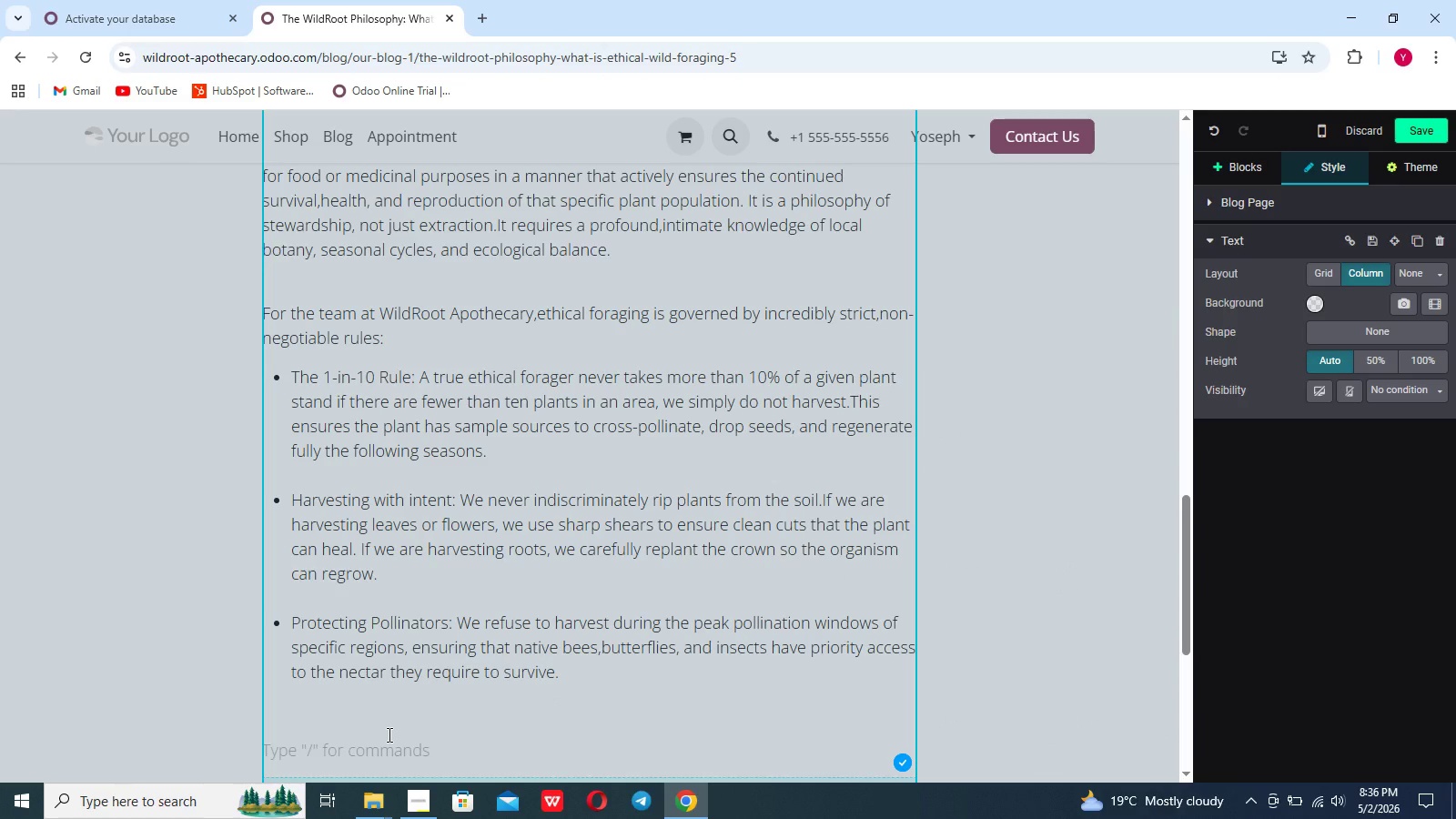 
wait(5.67)
 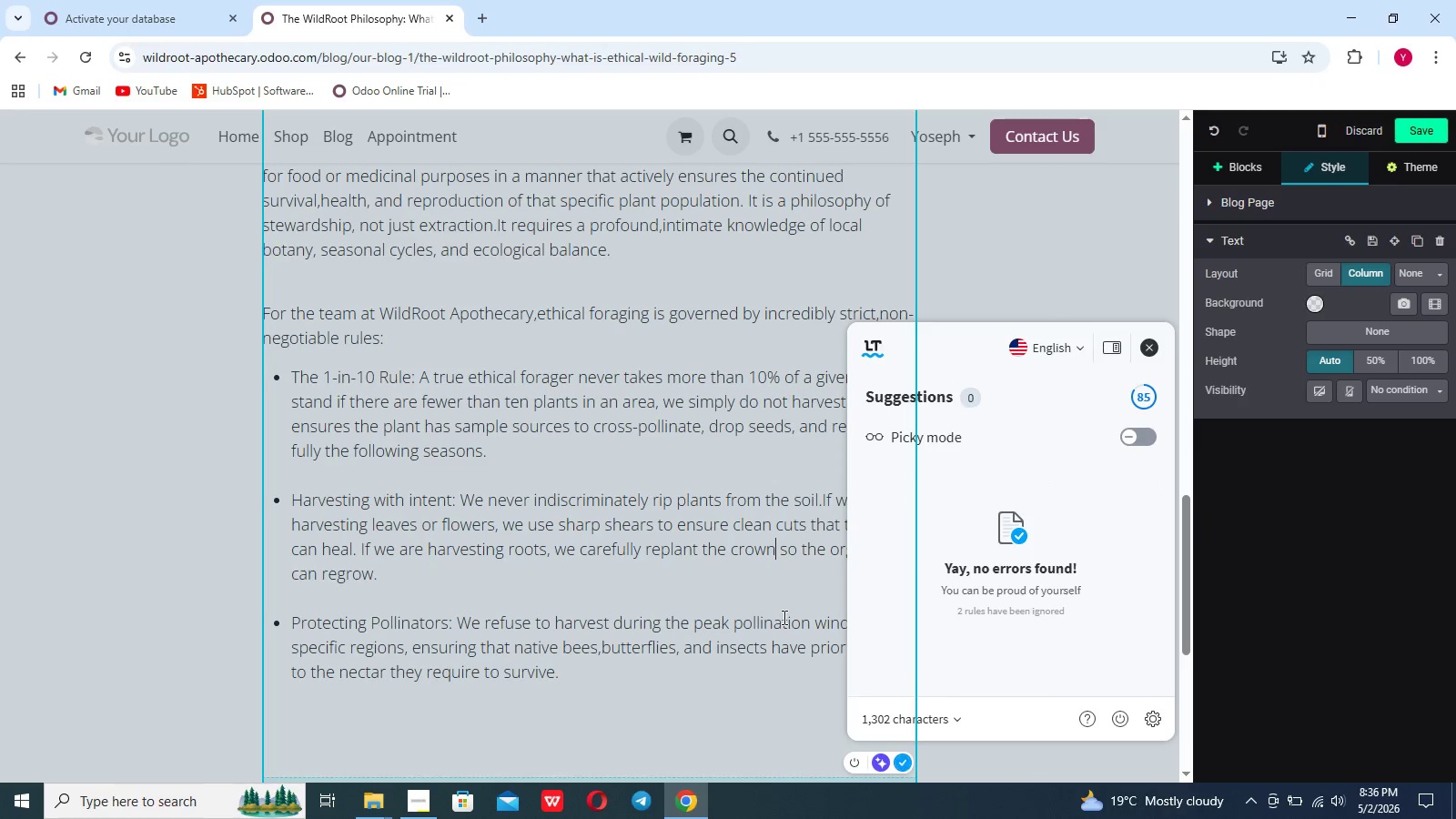 
type(The Potency of thw)
key(Backspace)
type(e Wind)
key(Backspace)
key(Backspace)
type(ld)
 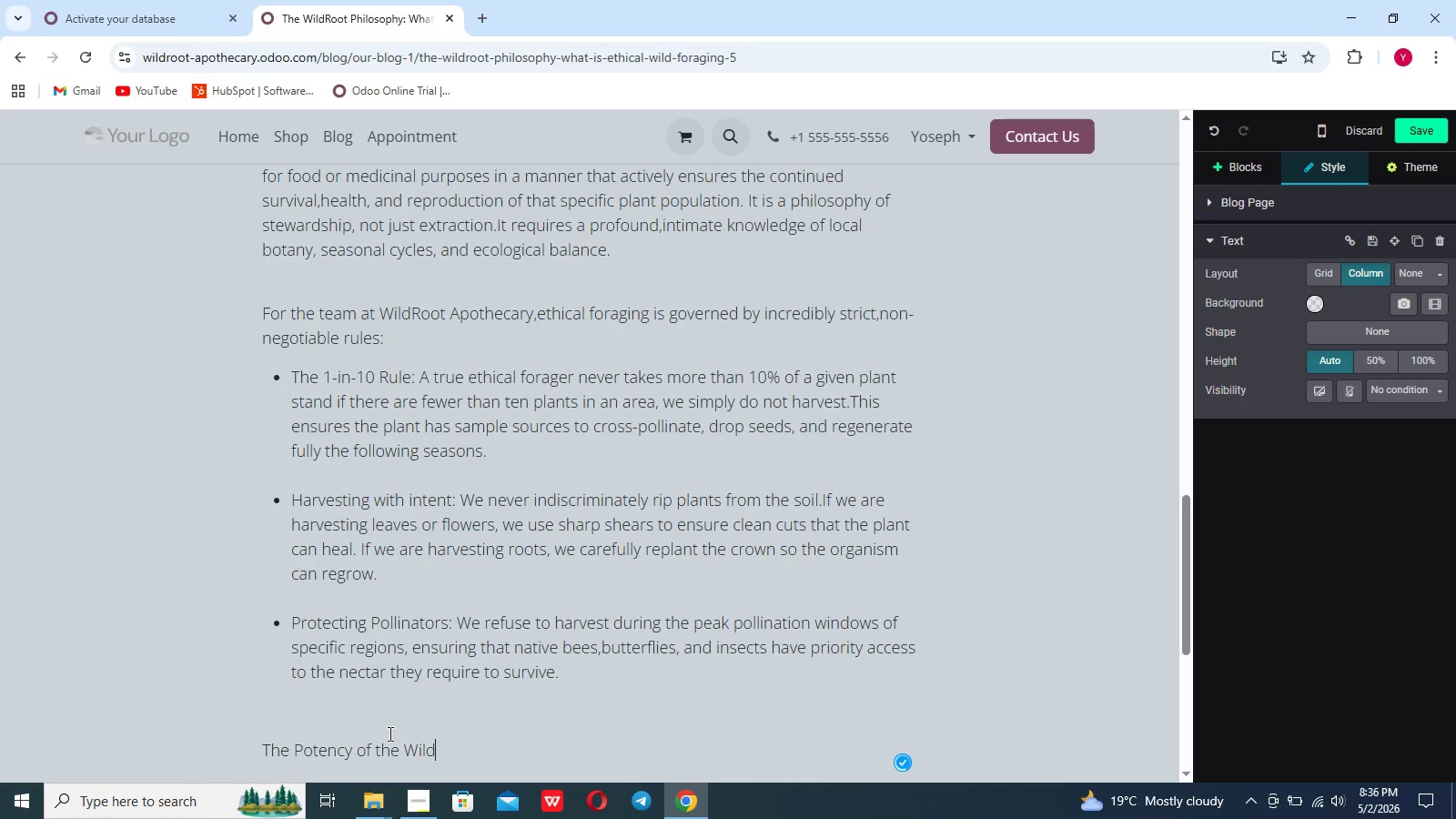 
left_click_drag(start_coordinate=[438, 750], to_coordinate=[261, 755])
 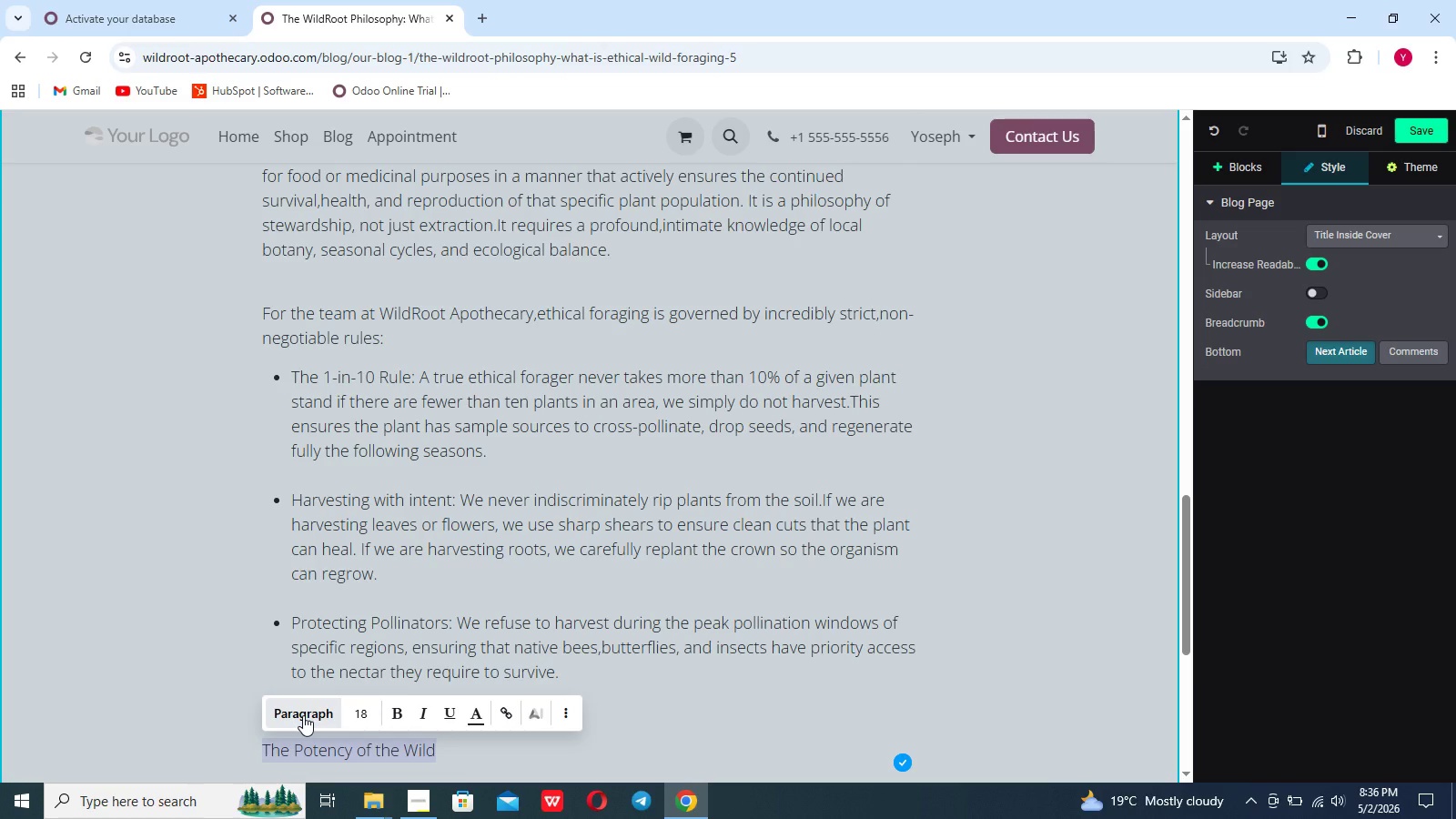 
left_click([305, 713])
 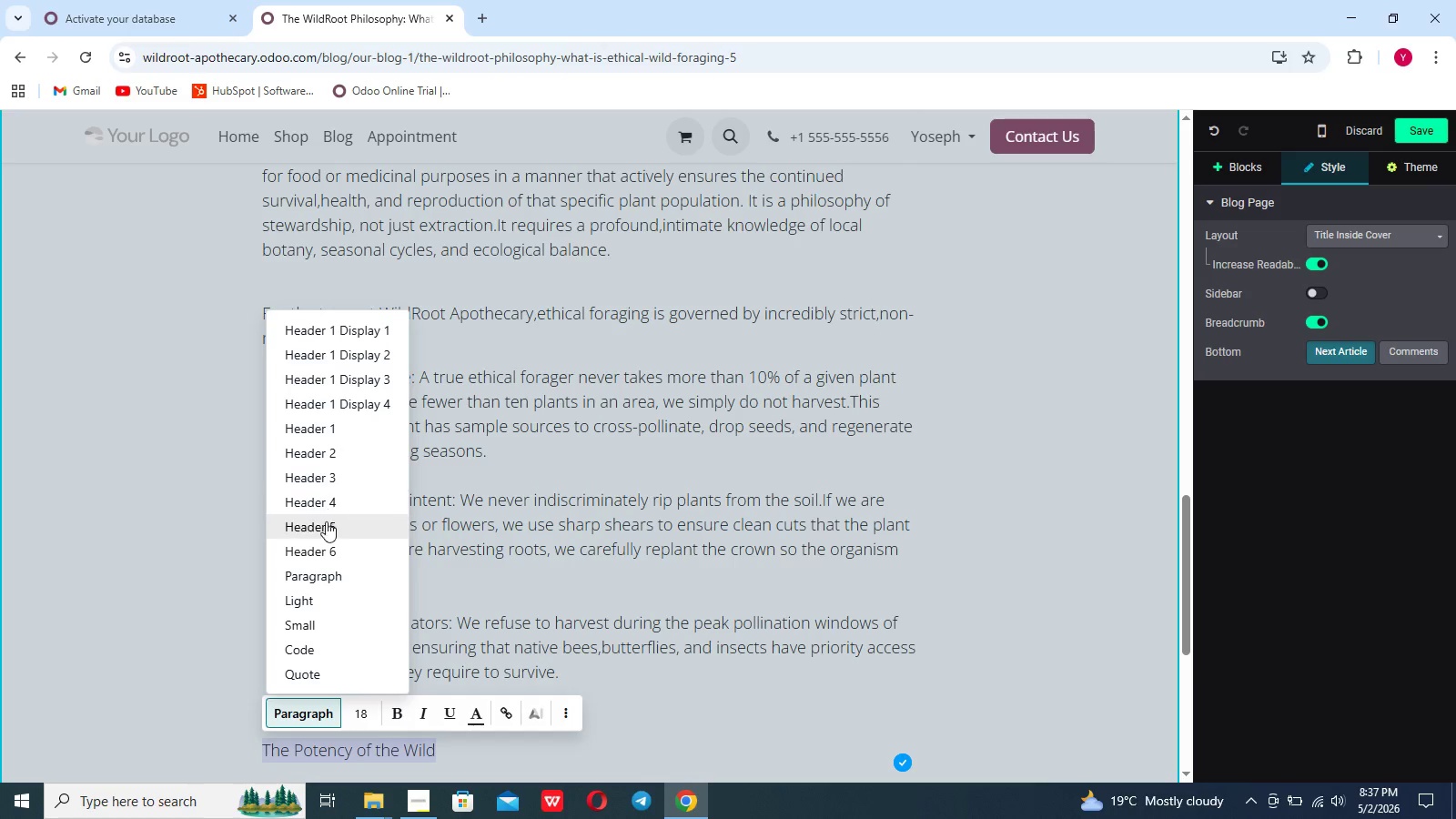 
left_click([326, 528])
 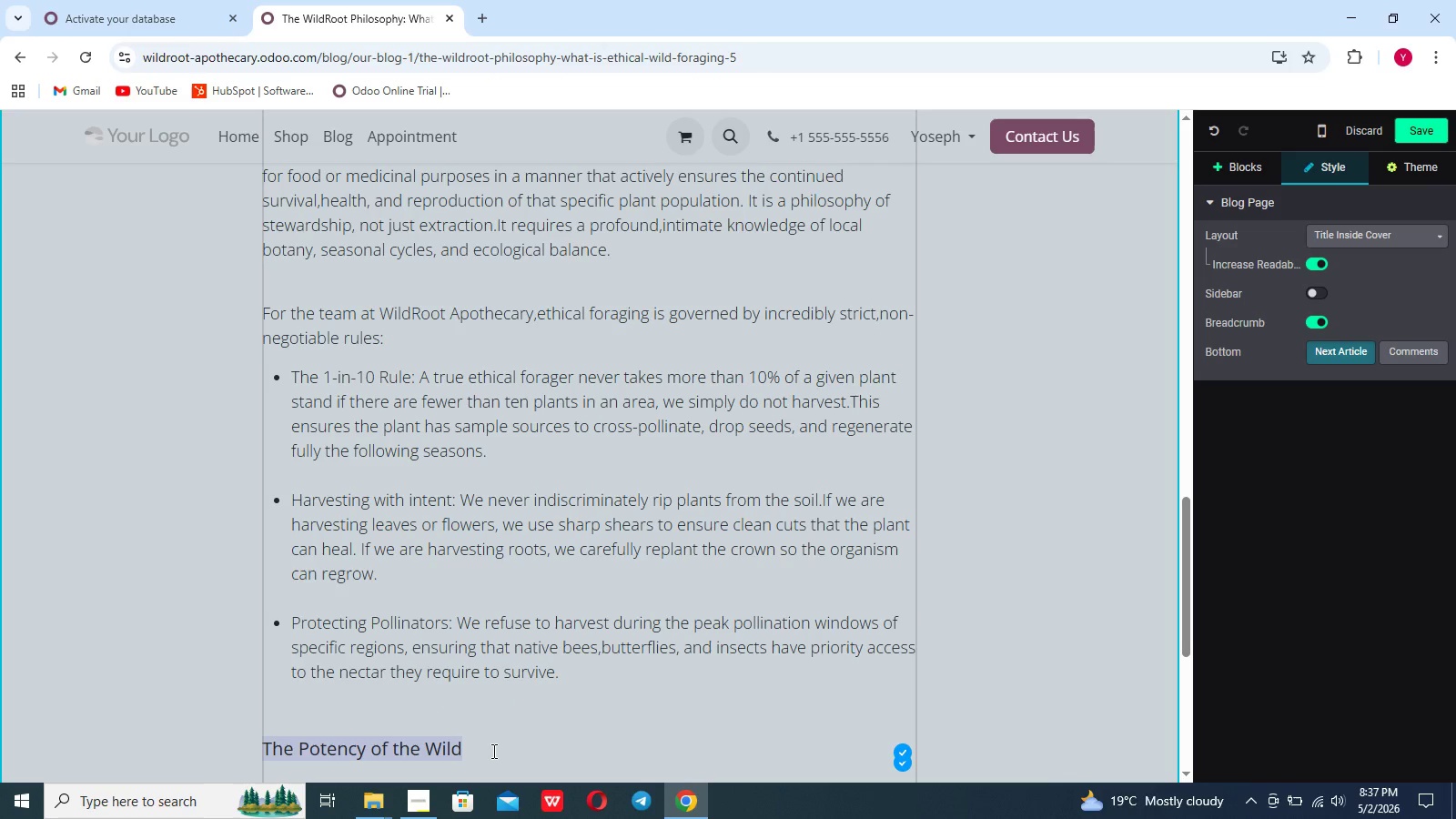 
left_click([492, 751])
 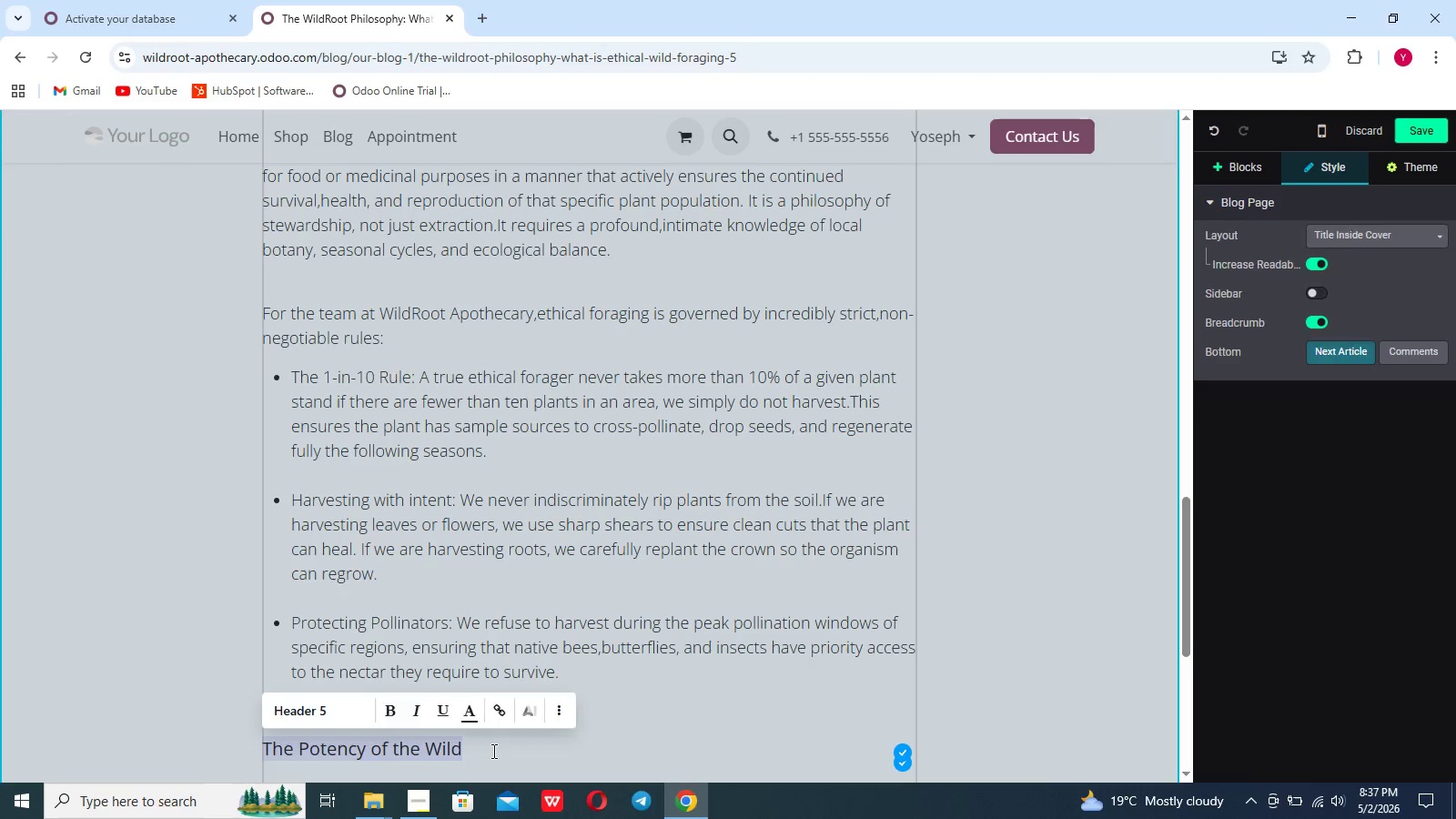 
left_click([492, 751])
 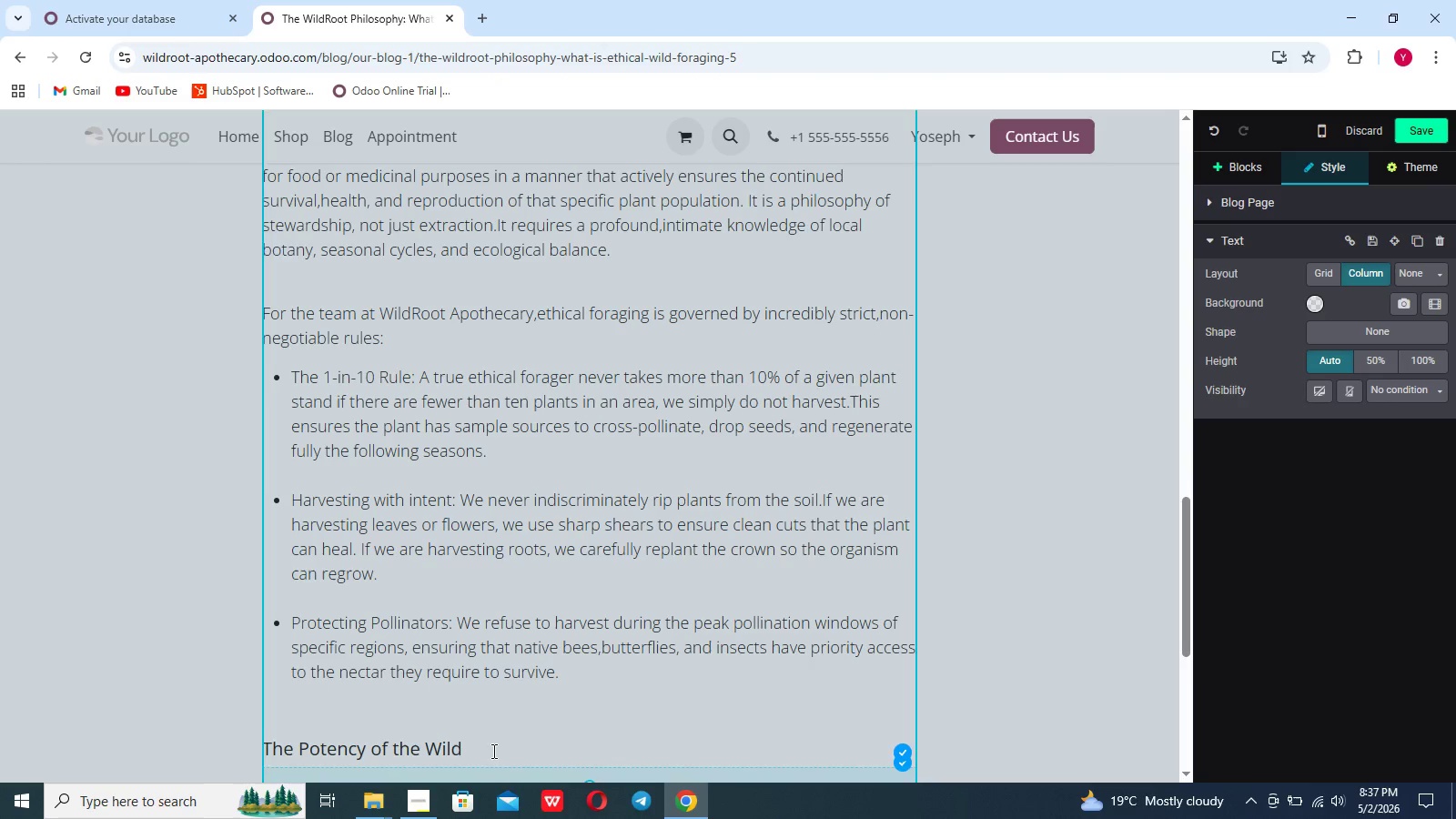 
key(Enter)
 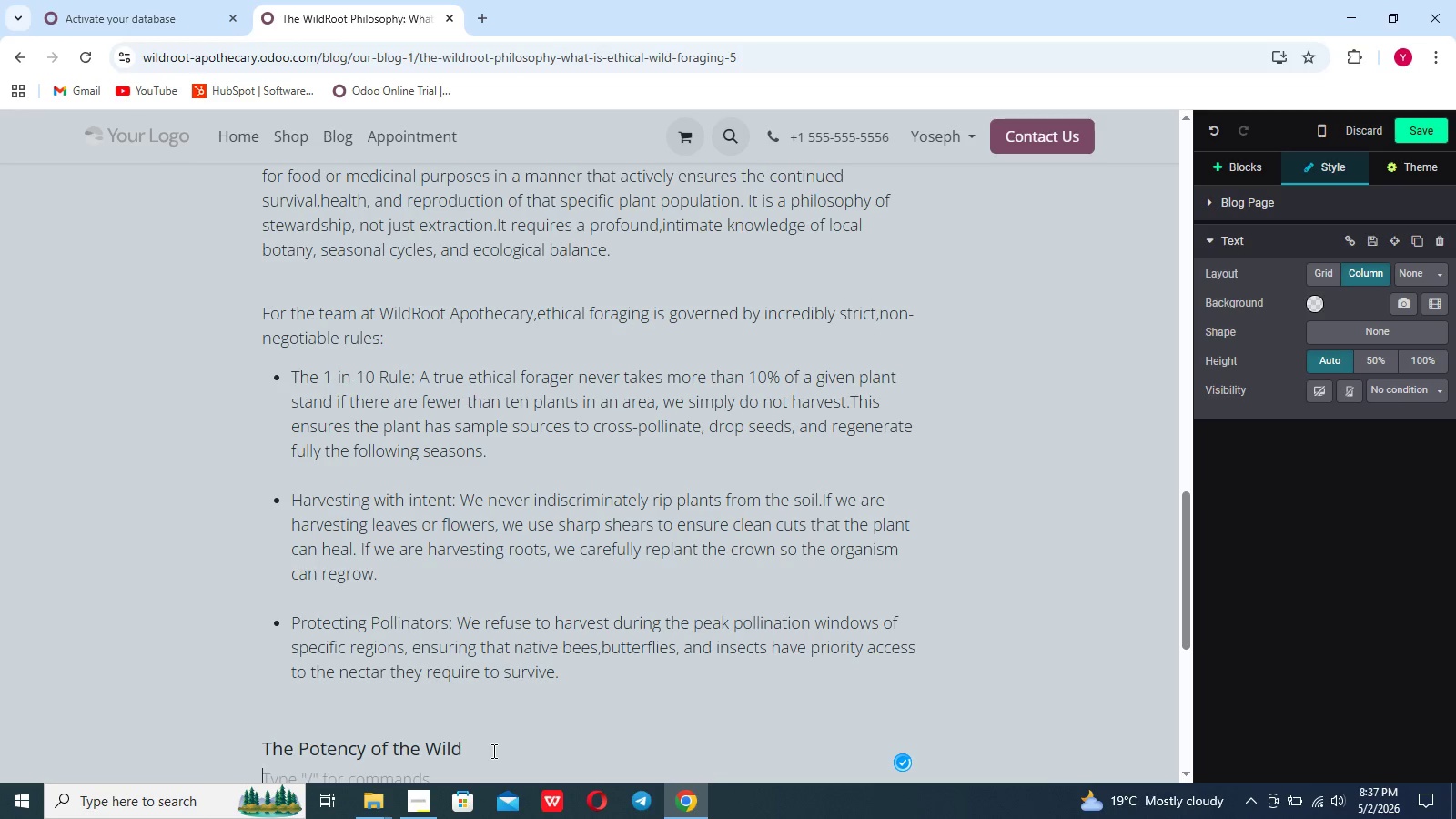 
scroll: coordinate [492, 751], scroll_direction: down, amount: 6.0
 